 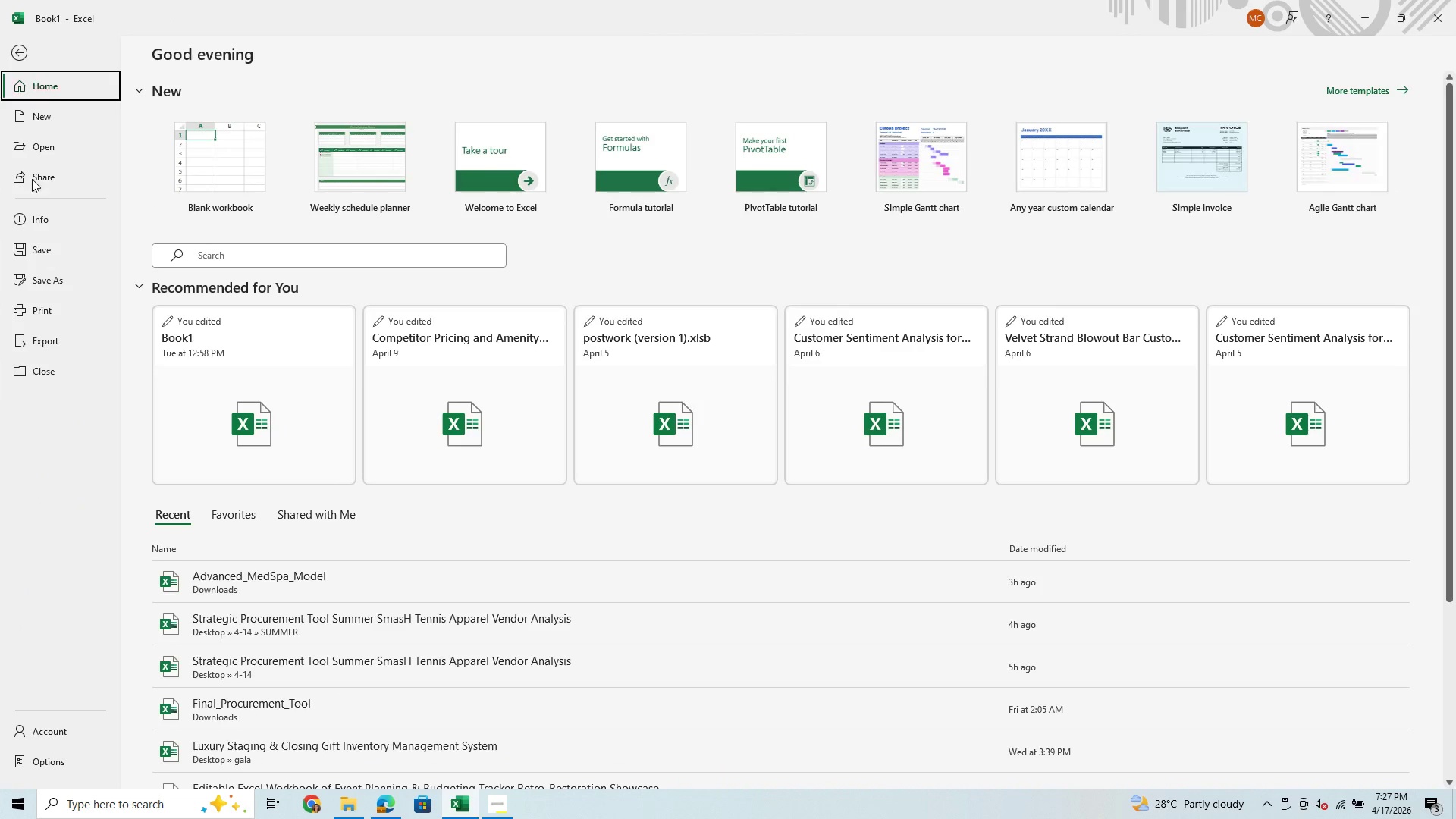 
left_click([49, 315])
 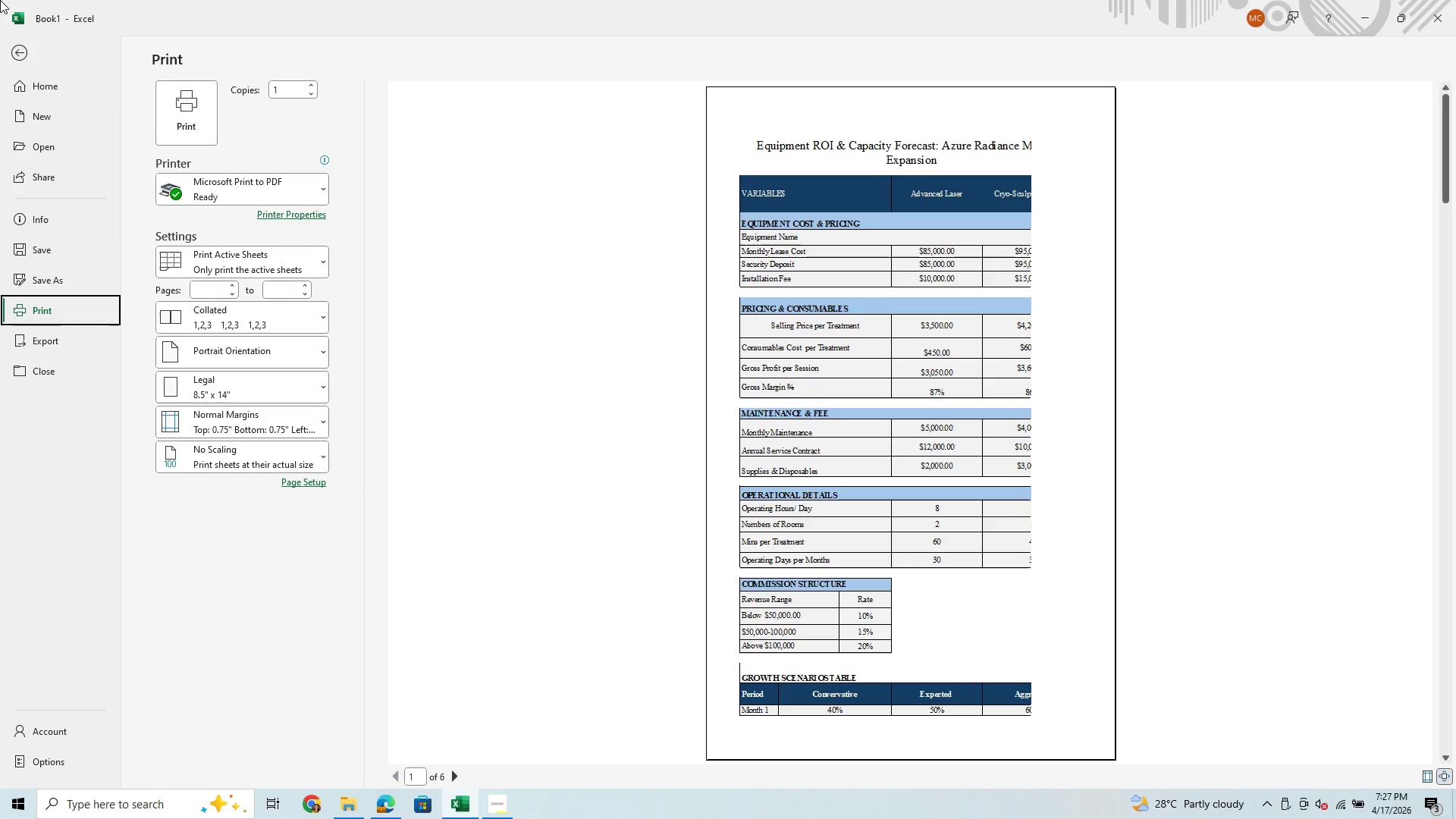 
left_click([15, 54])
 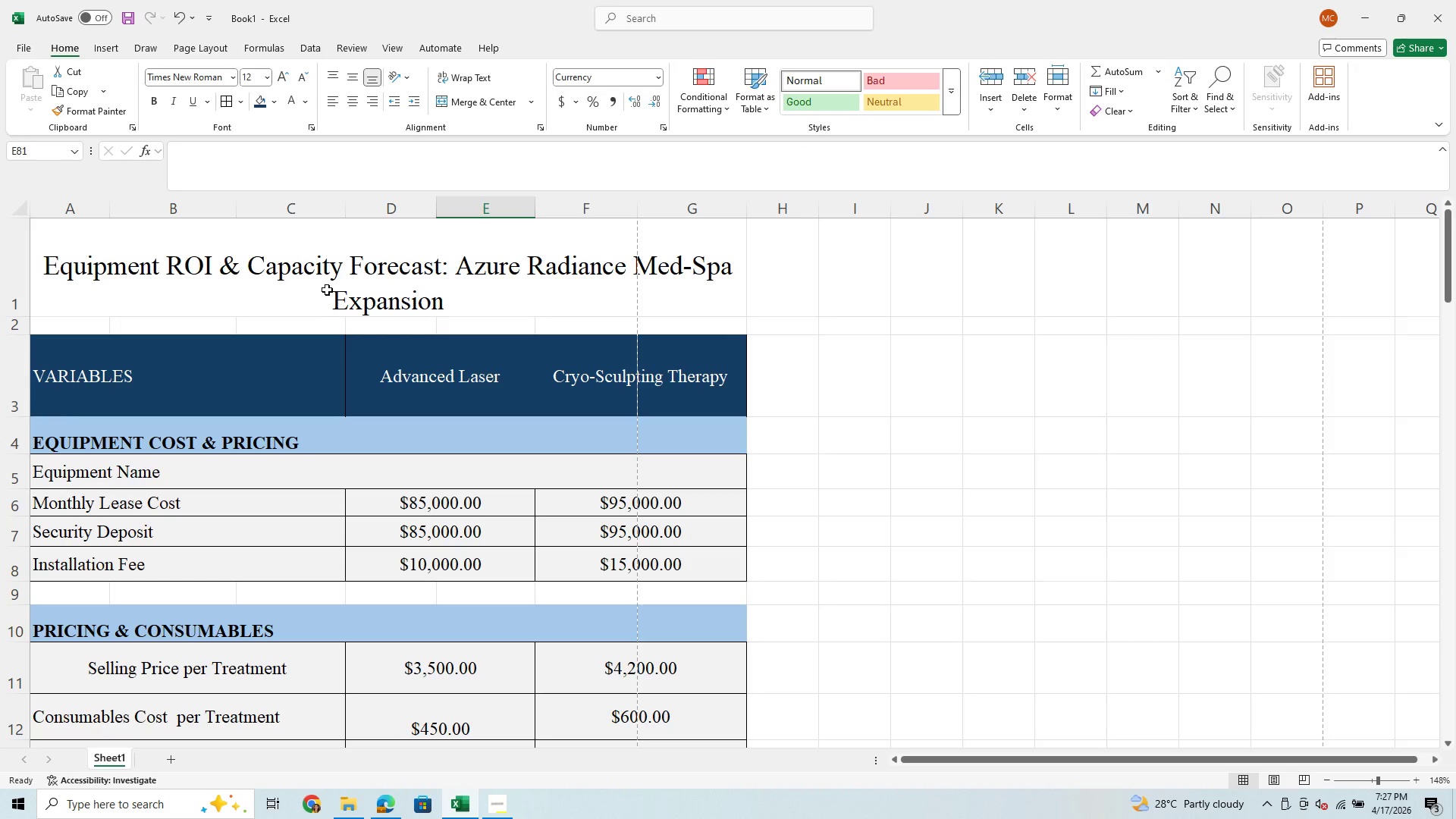 
scroll: coordinate [354, 359], scroll_direction: down, amount: 5.0
 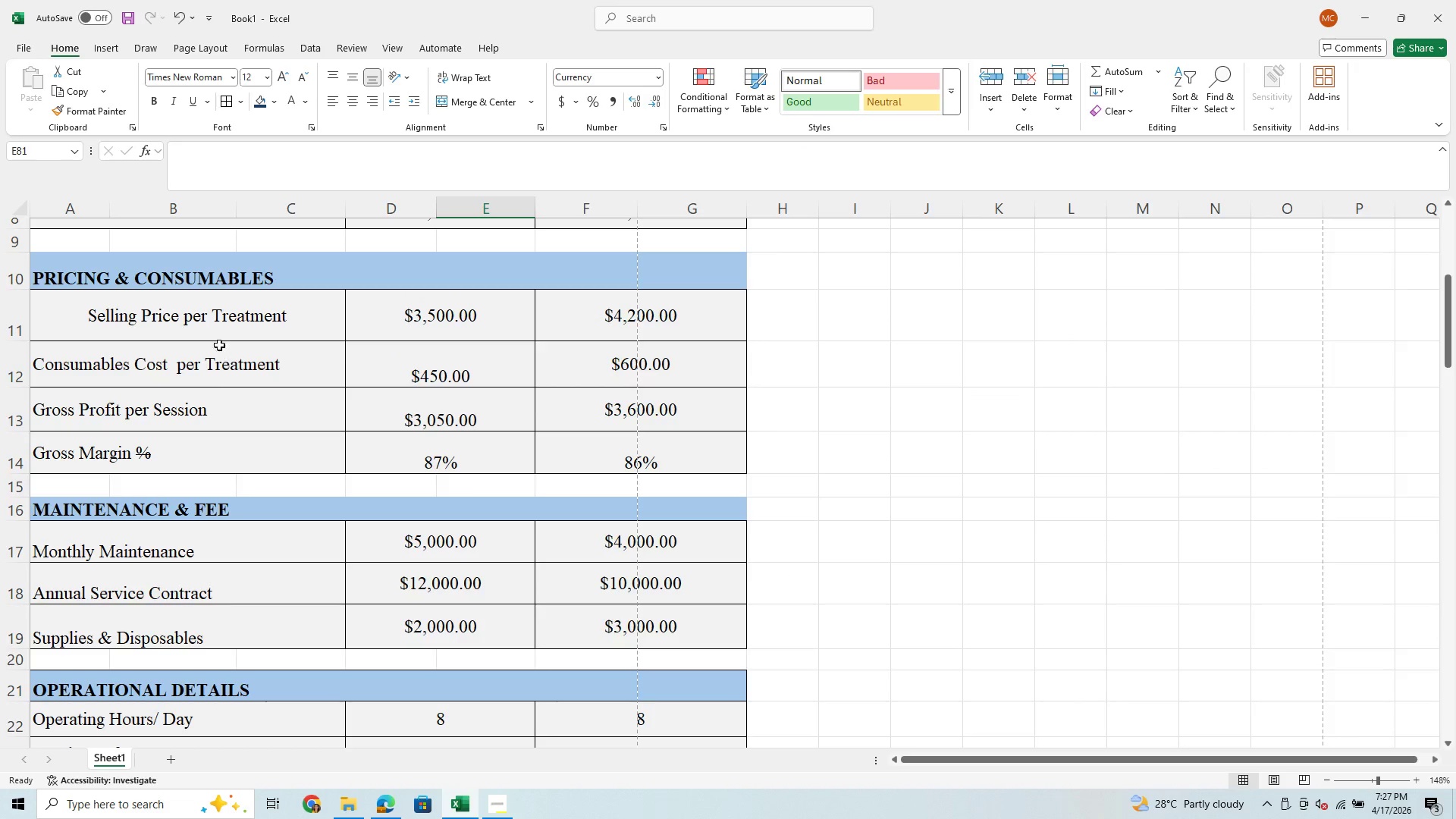 
left_click([224, 326])
 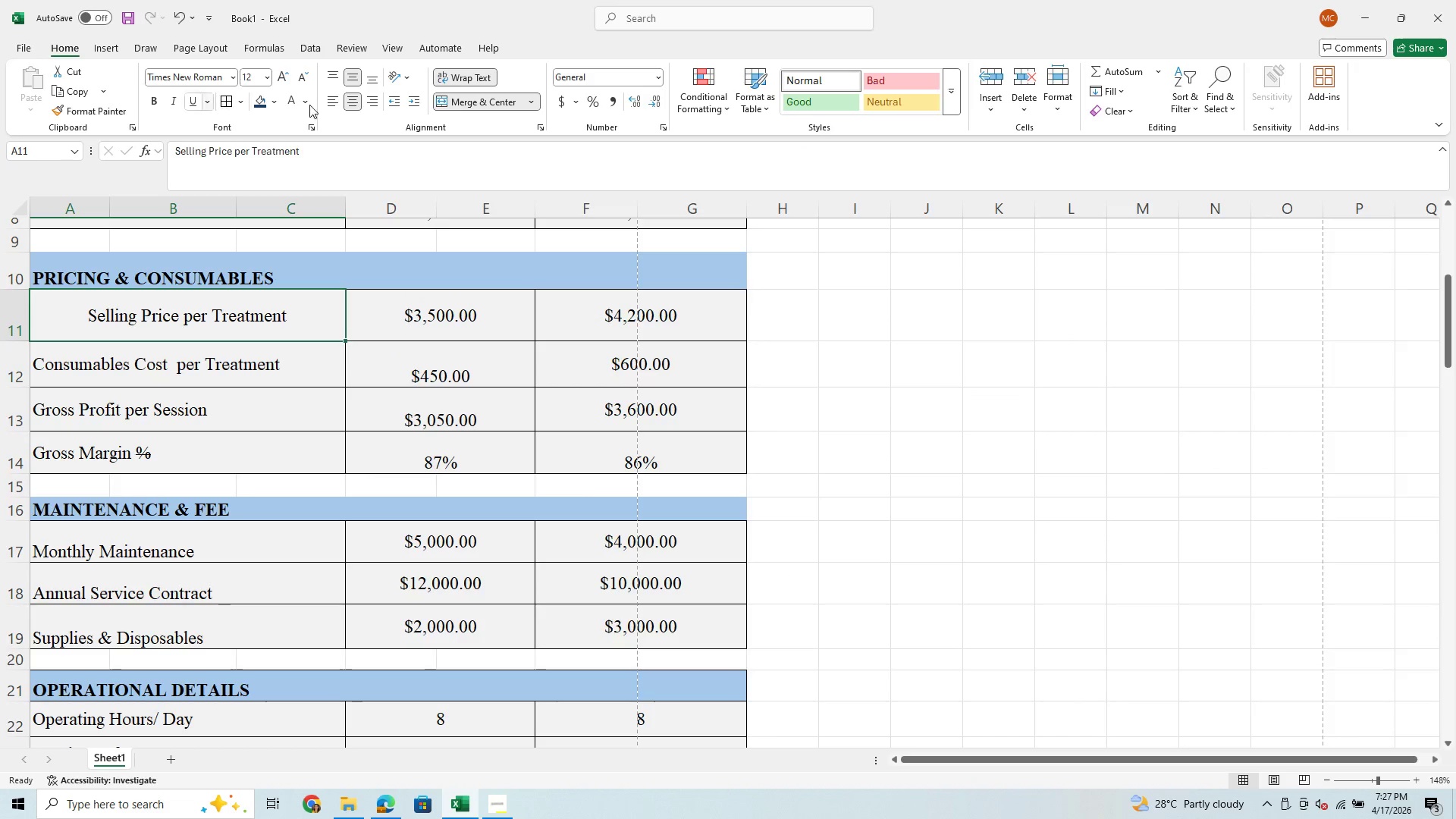 
left_click([333, 104])
 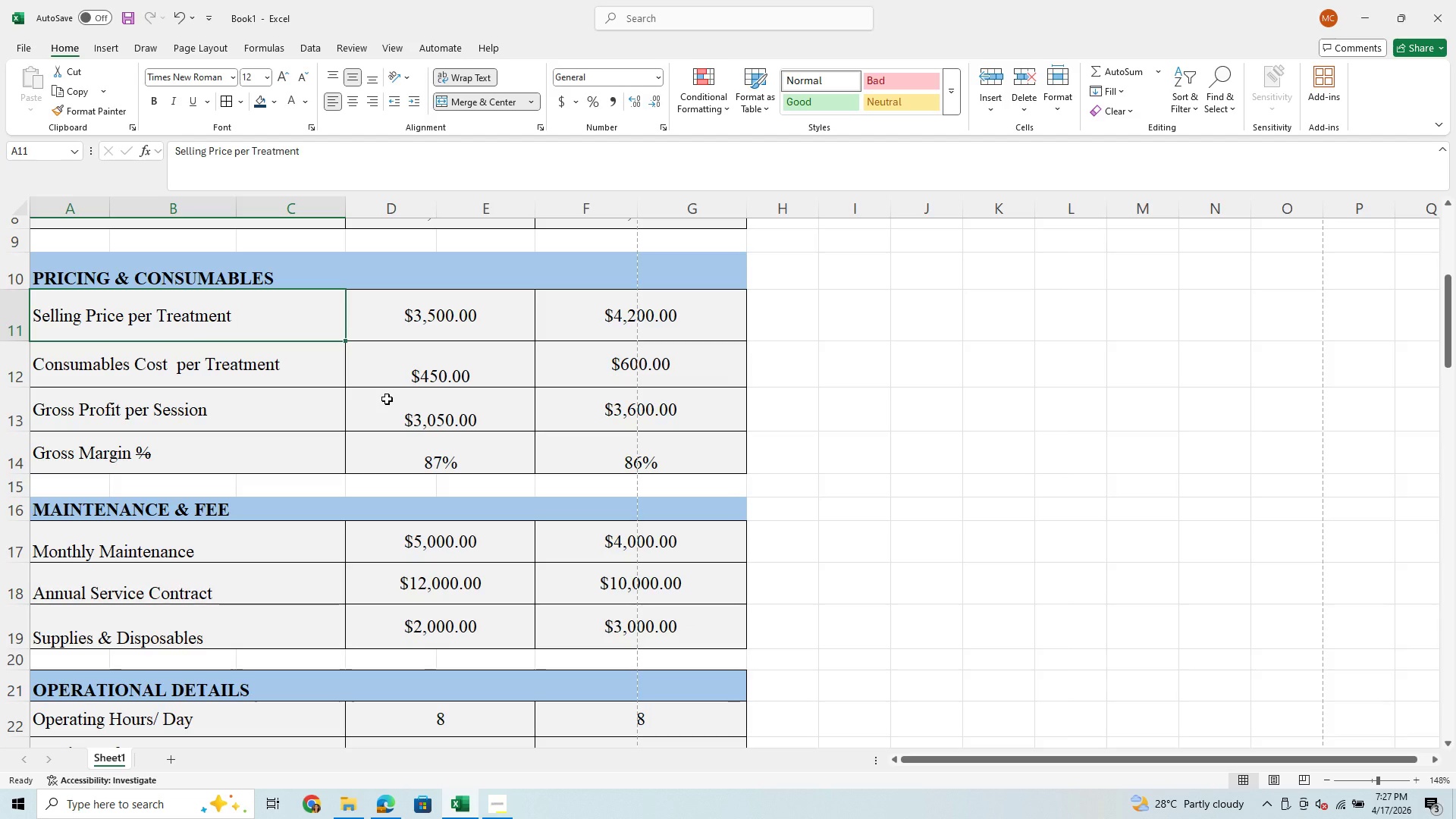 
scroll: coordinate [387, 399], scroll_direction: down, amount: 2.0
 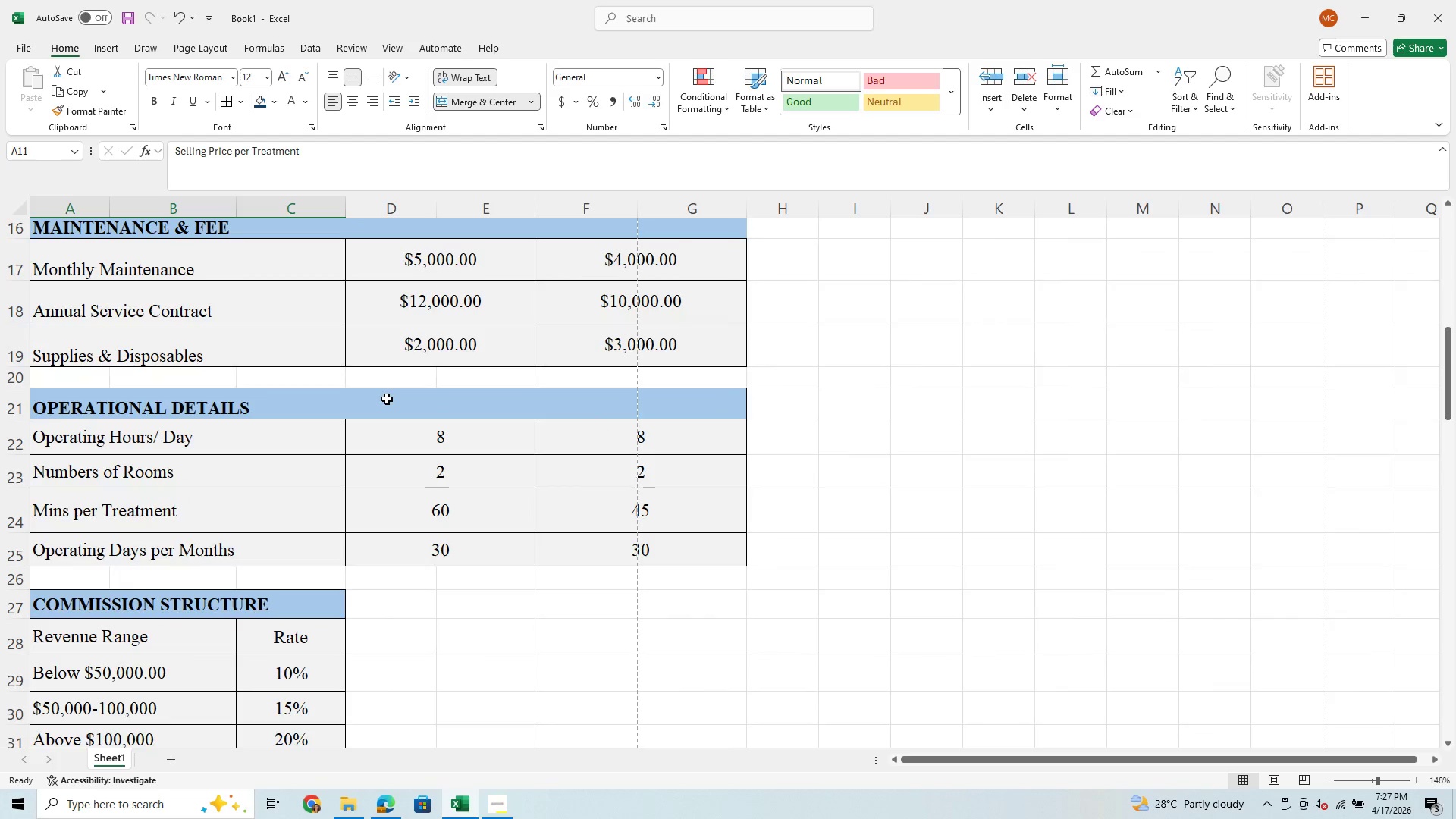 
scroll: coordinate [387, 399], scroll_direction: up, amount: 7.0
 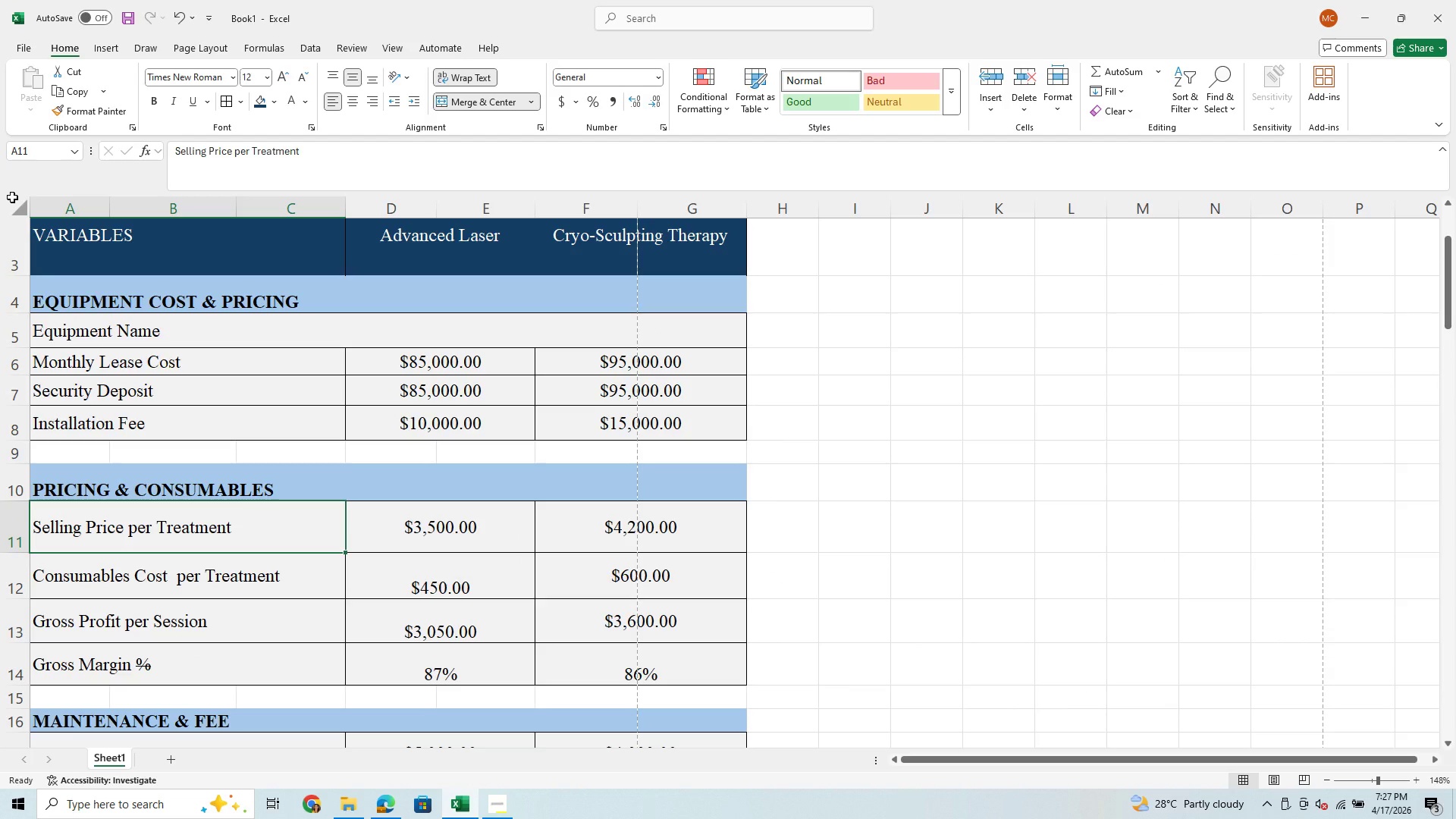 
left_click([14, 199])
 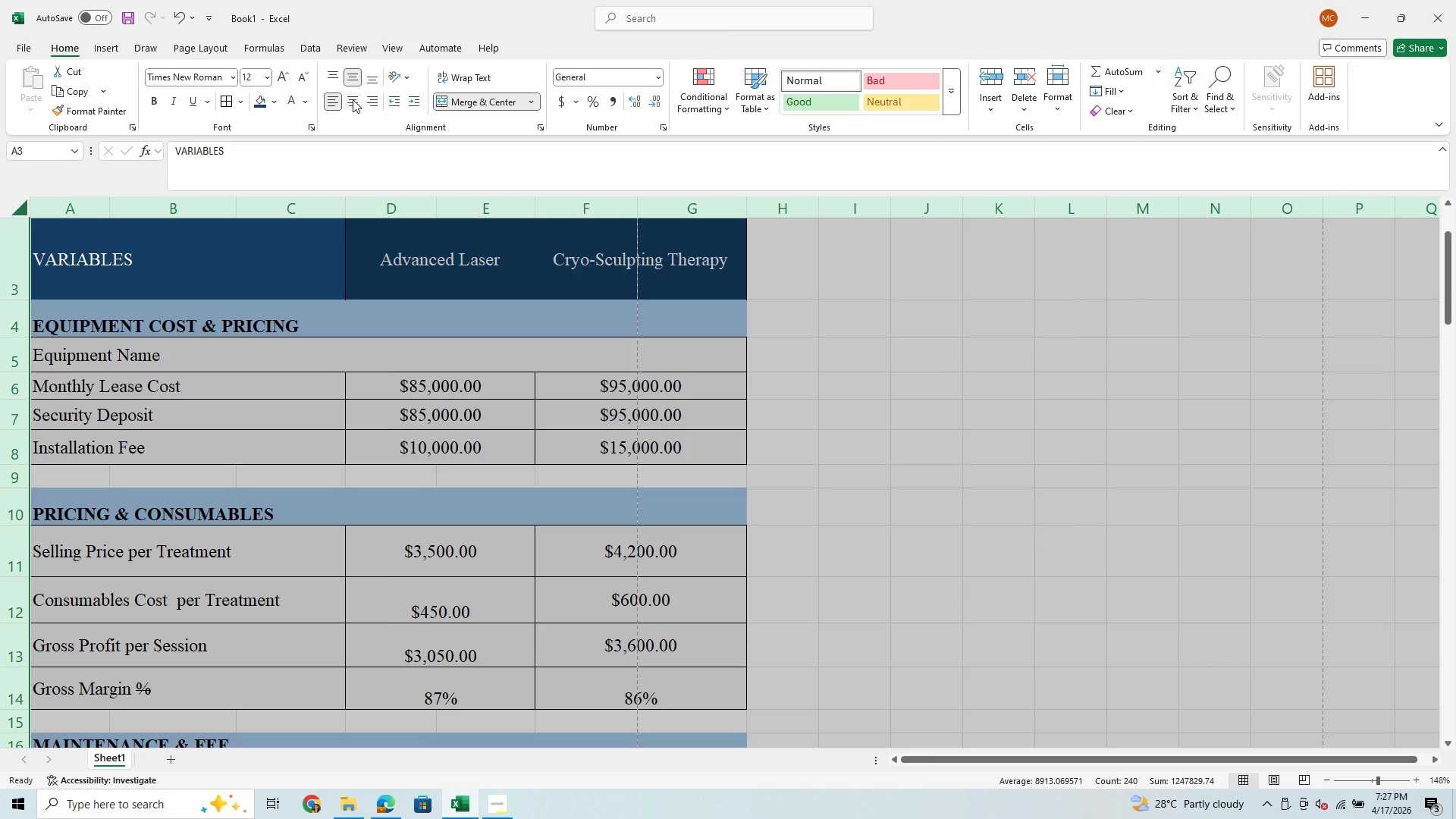 
left_click([349, 100])
 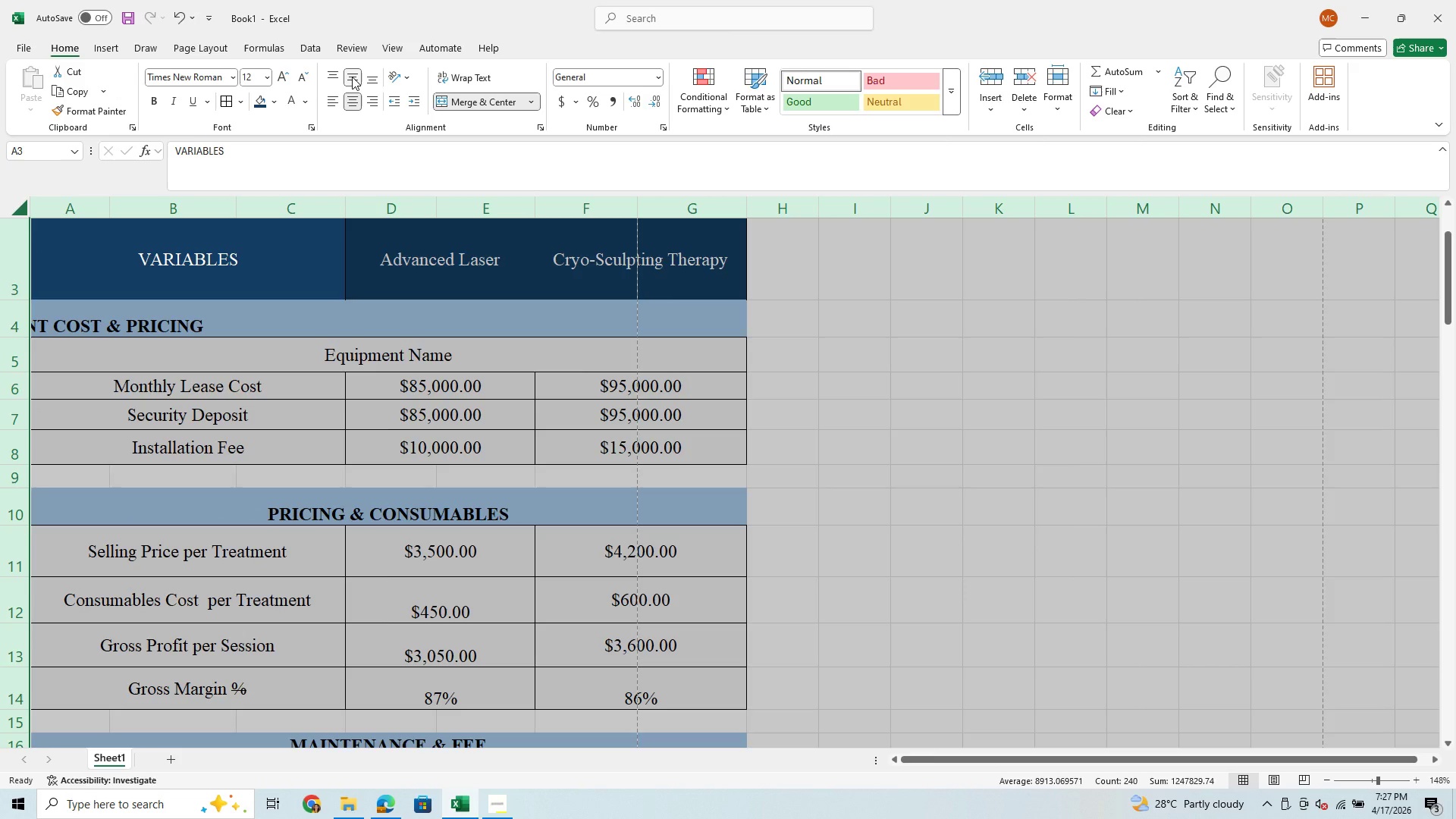 
left_click([352, 77])
 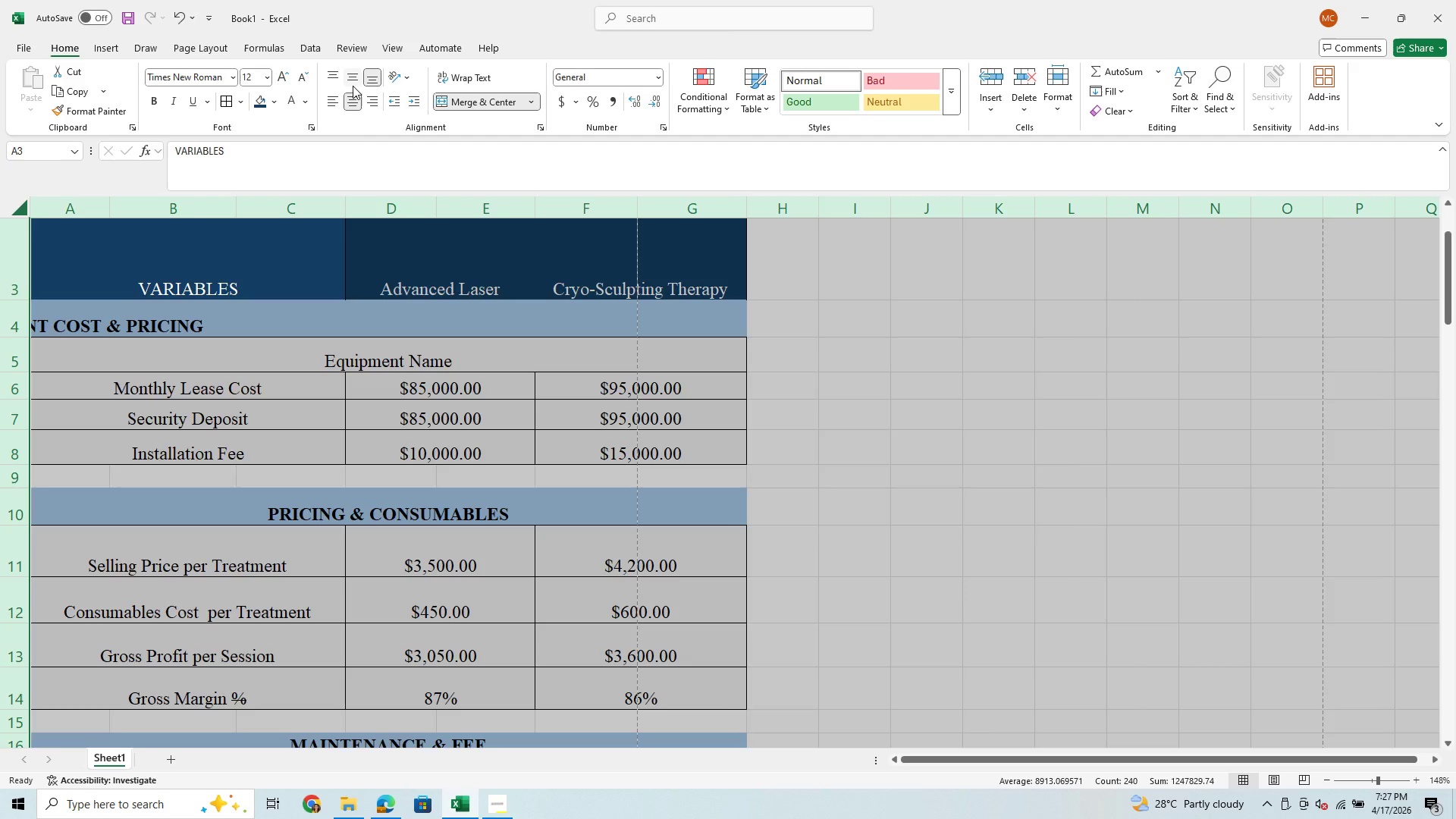 
left_click([350, 79])
 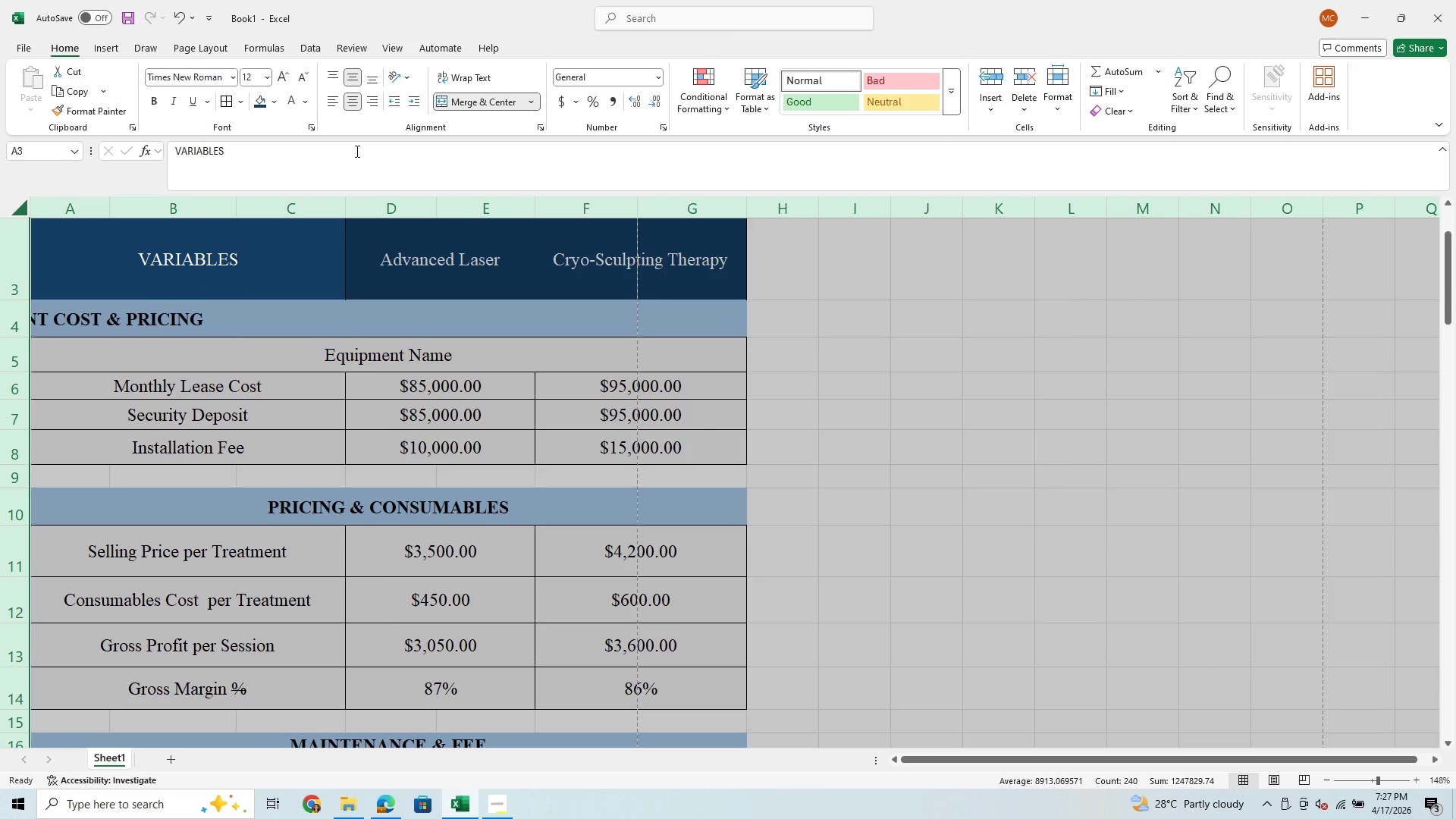 
left_click([351, 105])
 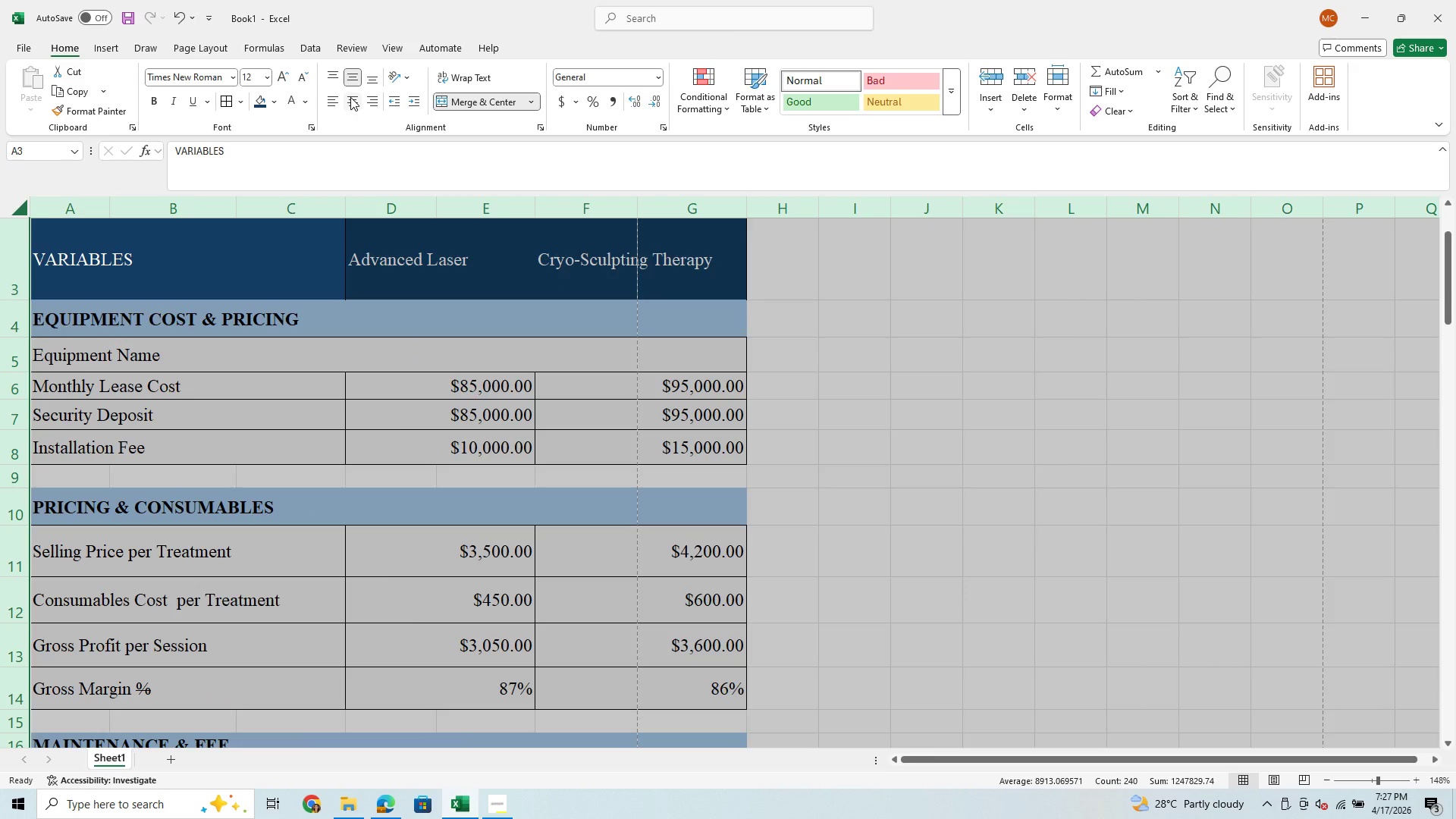 
left_click([350, 97])
 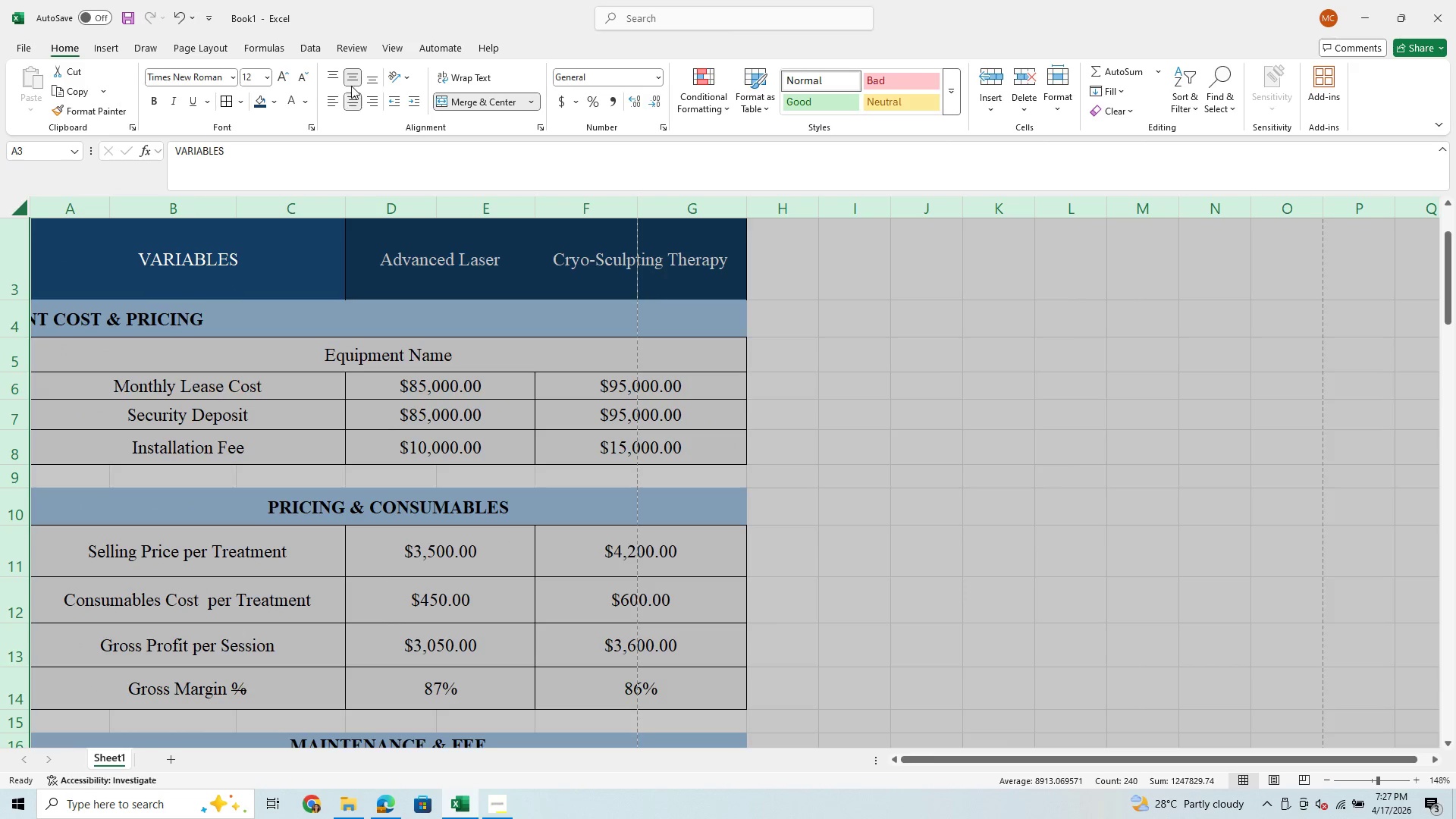 
left_click([351, 78])
 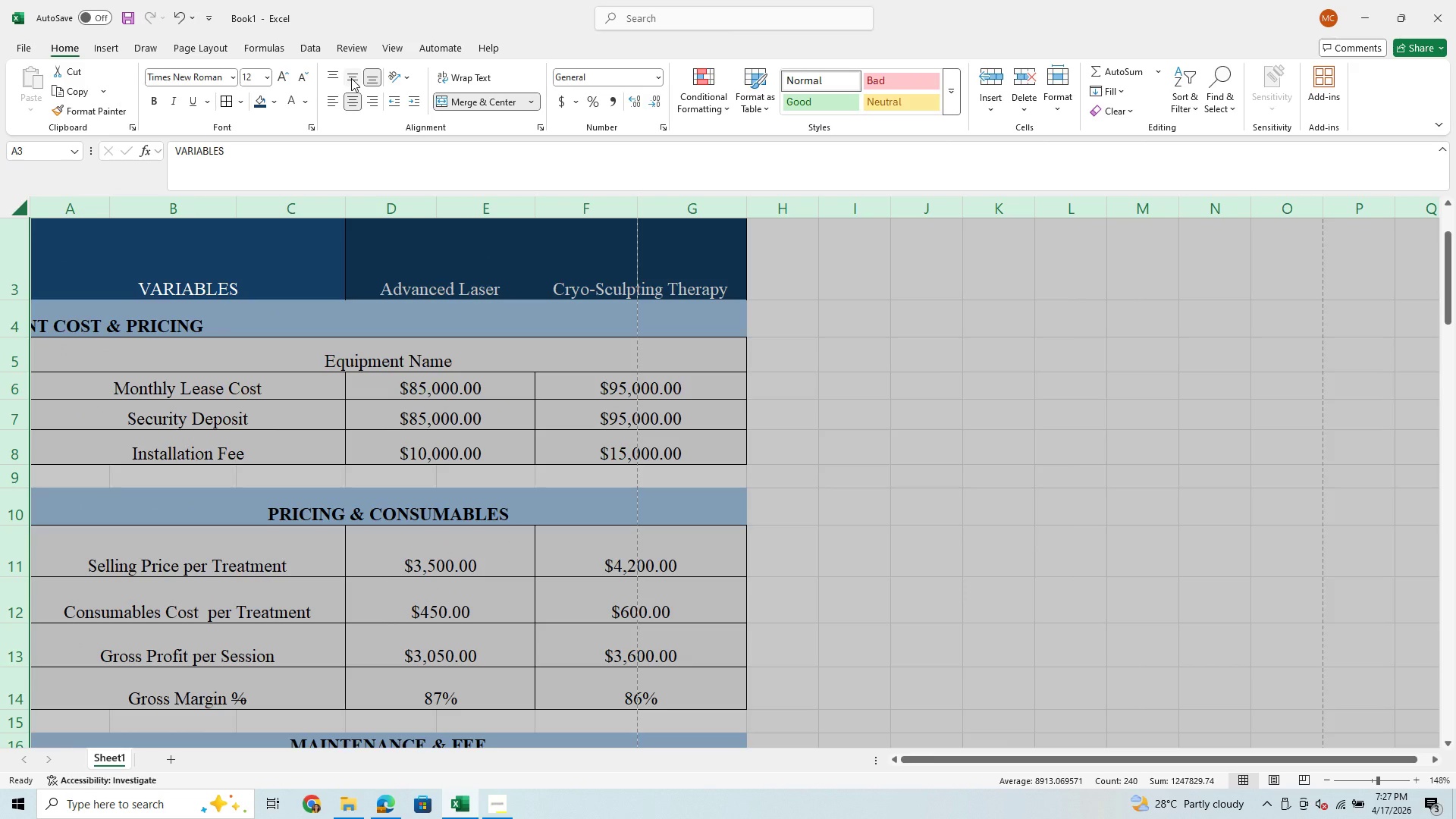 
left_click([351, 78])
 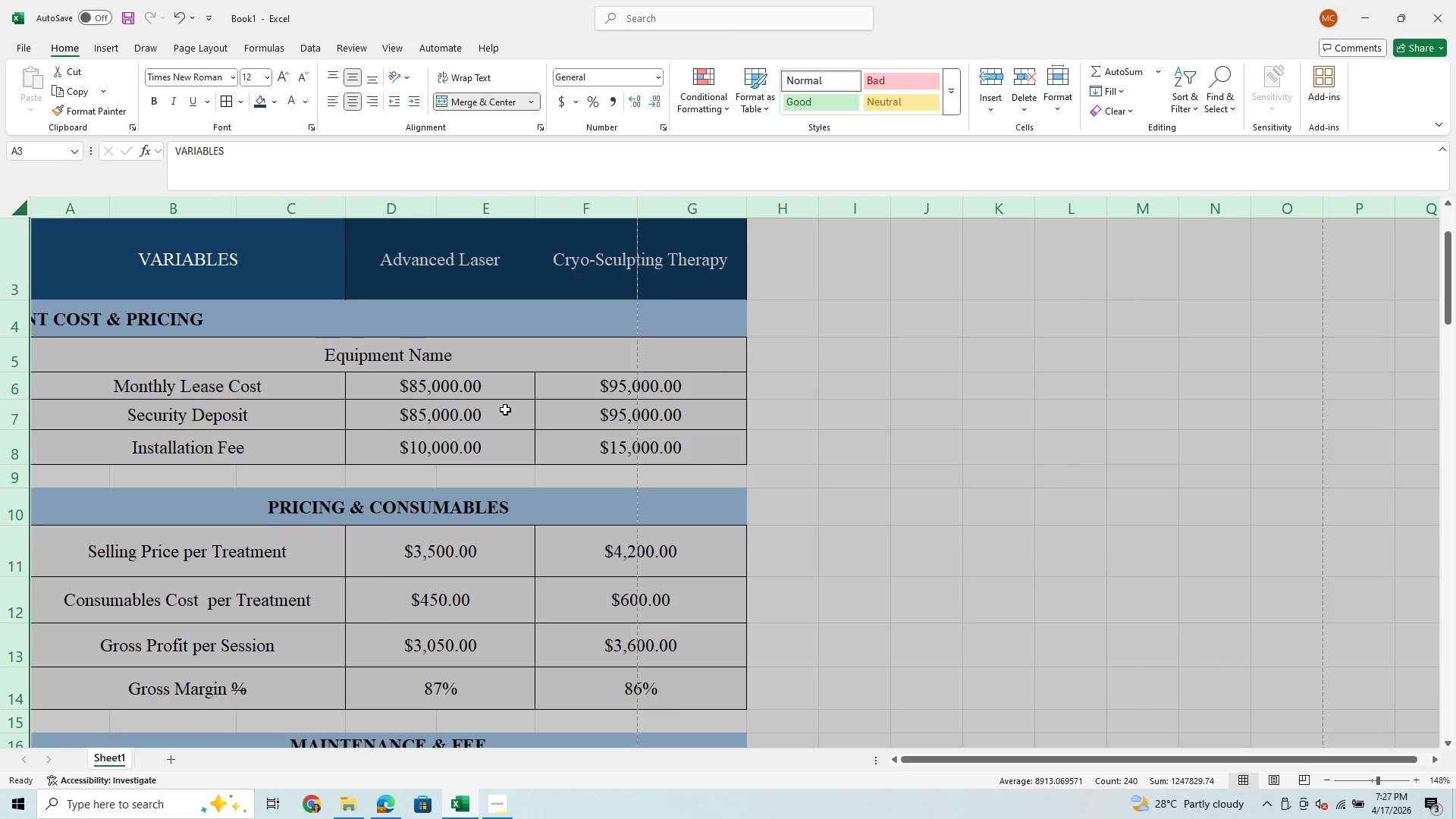 
left_click([505, 410])
 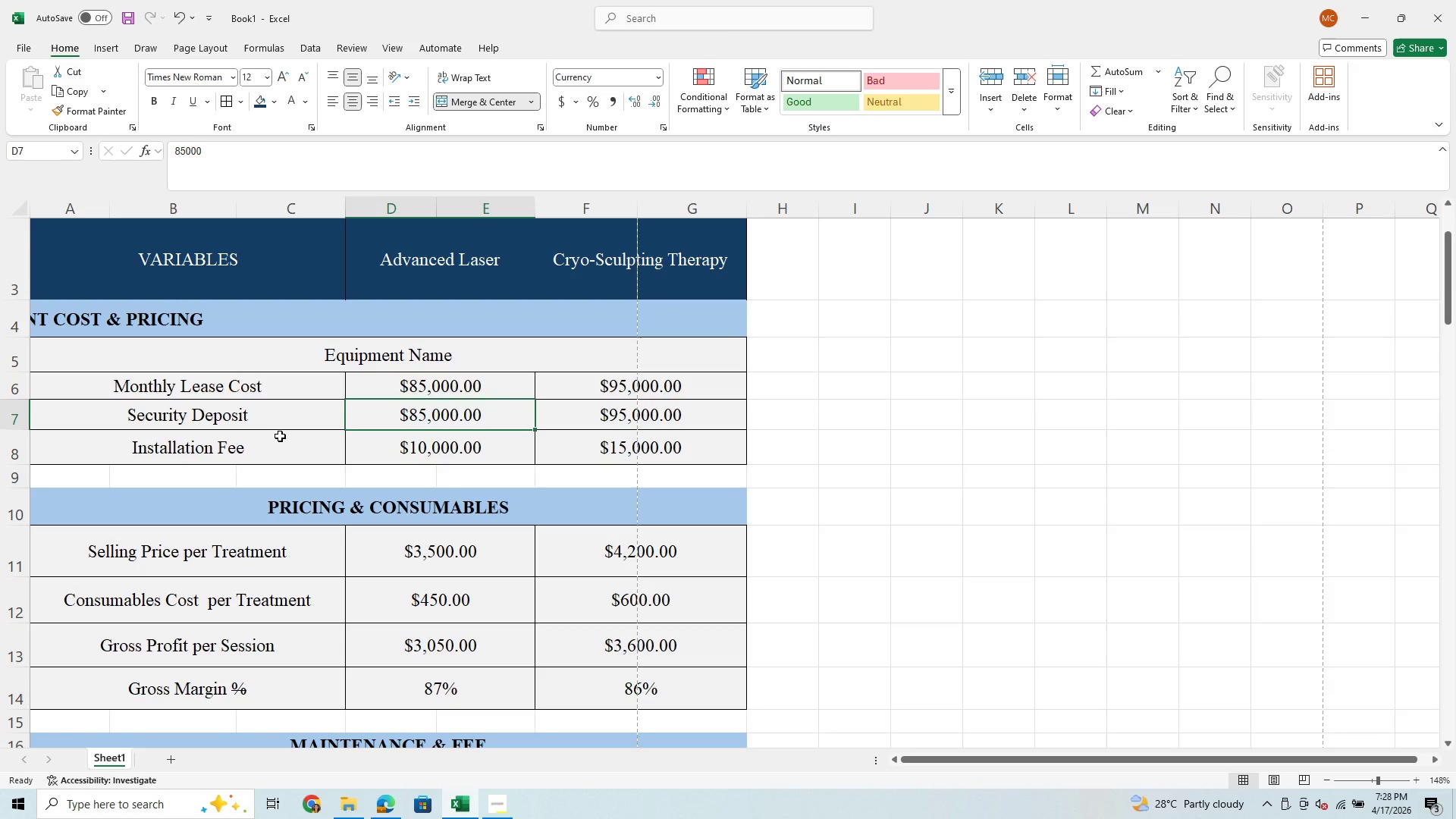 
scroll: coordinate [280, 436], scroll_direction: up, amount: 6.0
 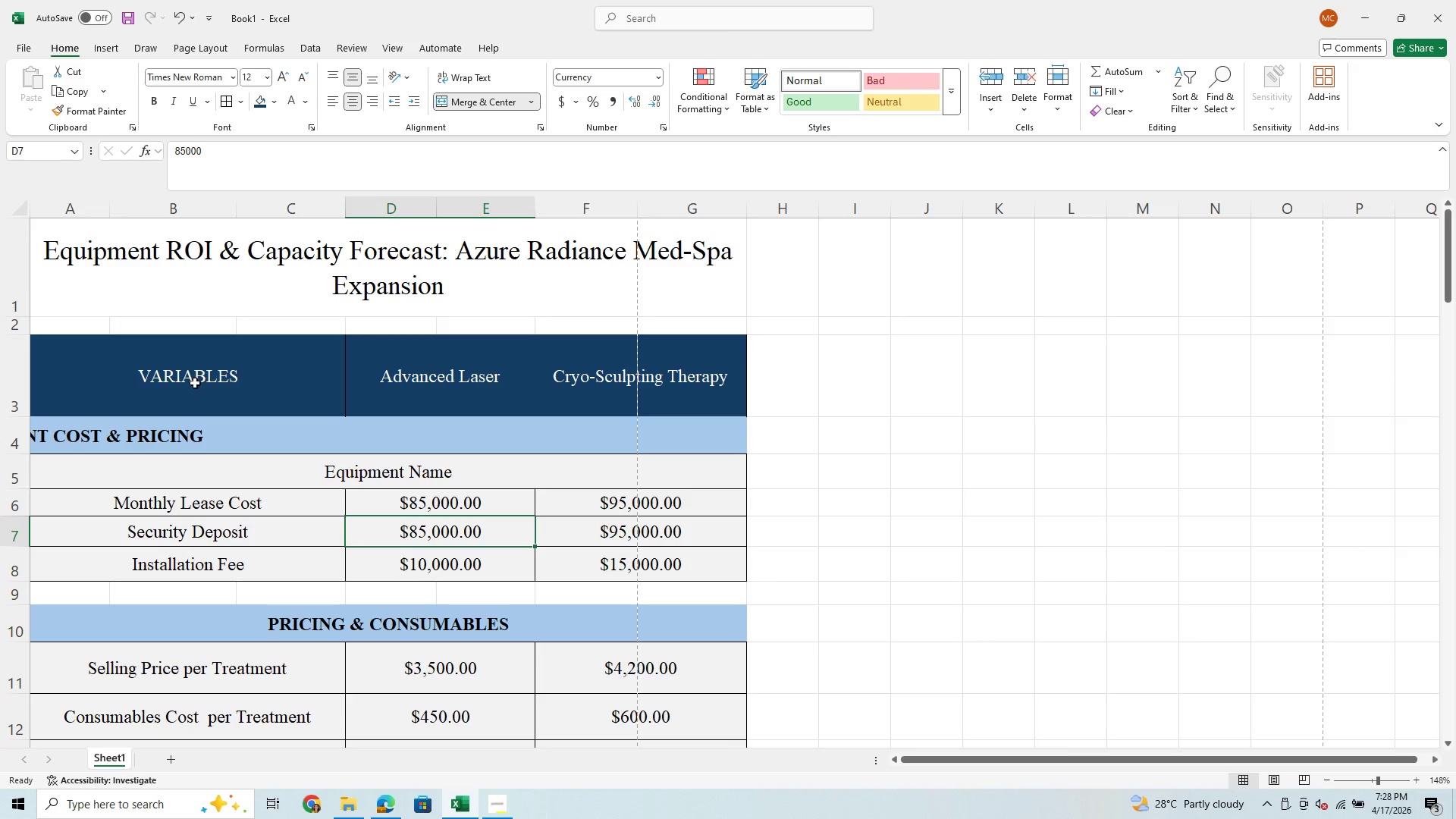 
left_click([193, 388])
 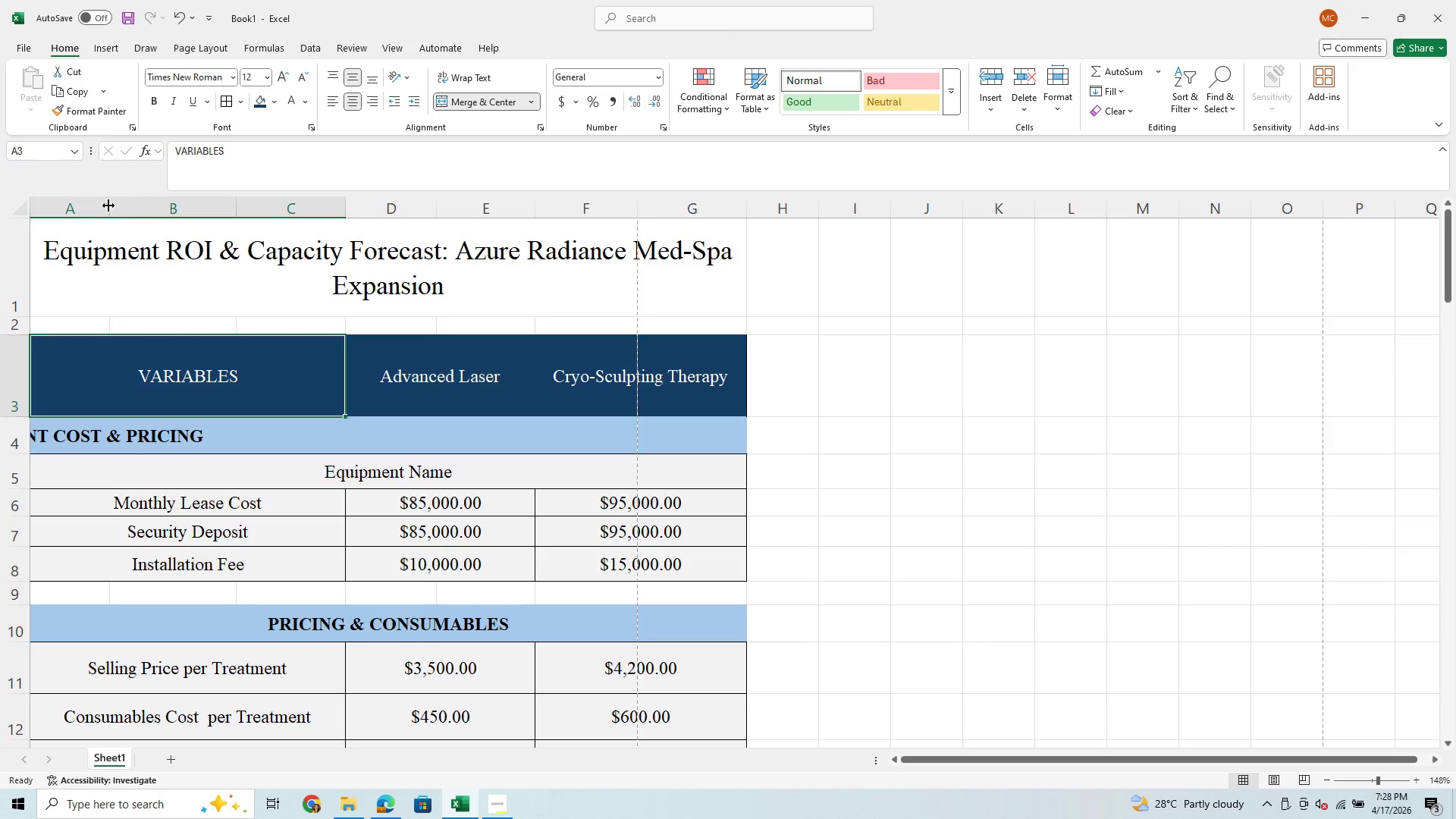 
left_click([86, 212])
 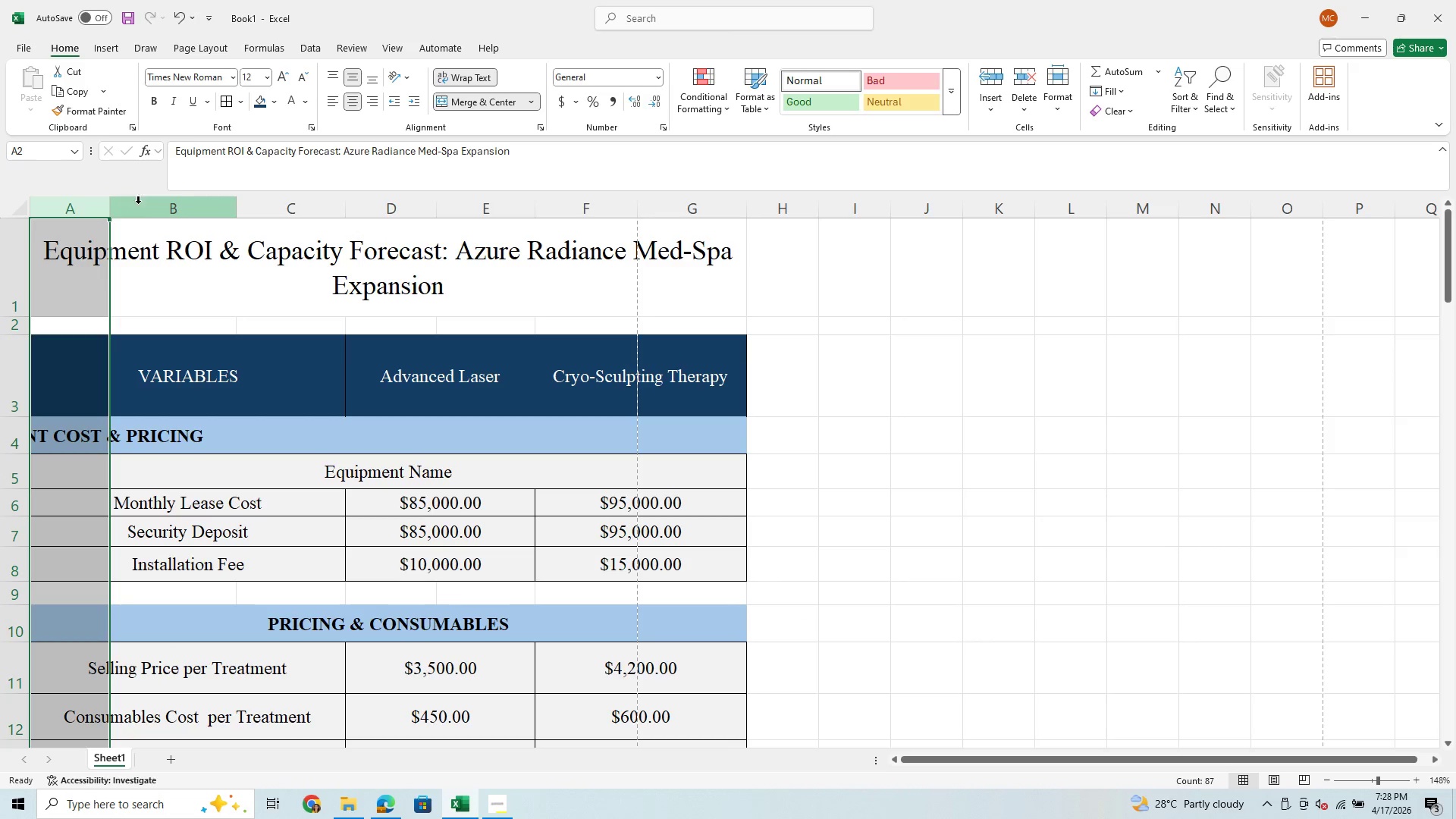 
left_click([141, 220])
 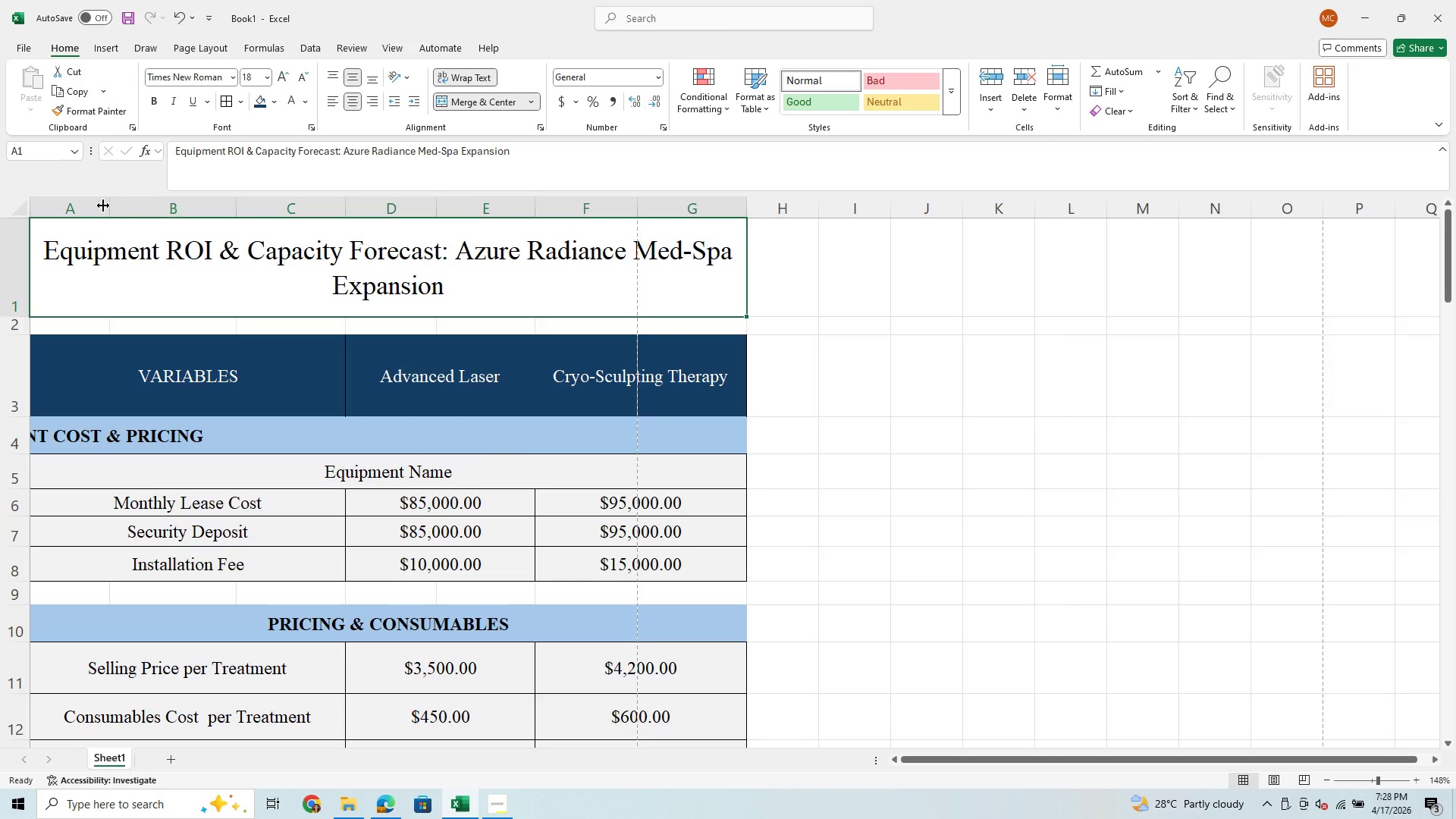 
left_click_drag(start_coordinate=[93, 204], to_coordinate=[215, 223])
 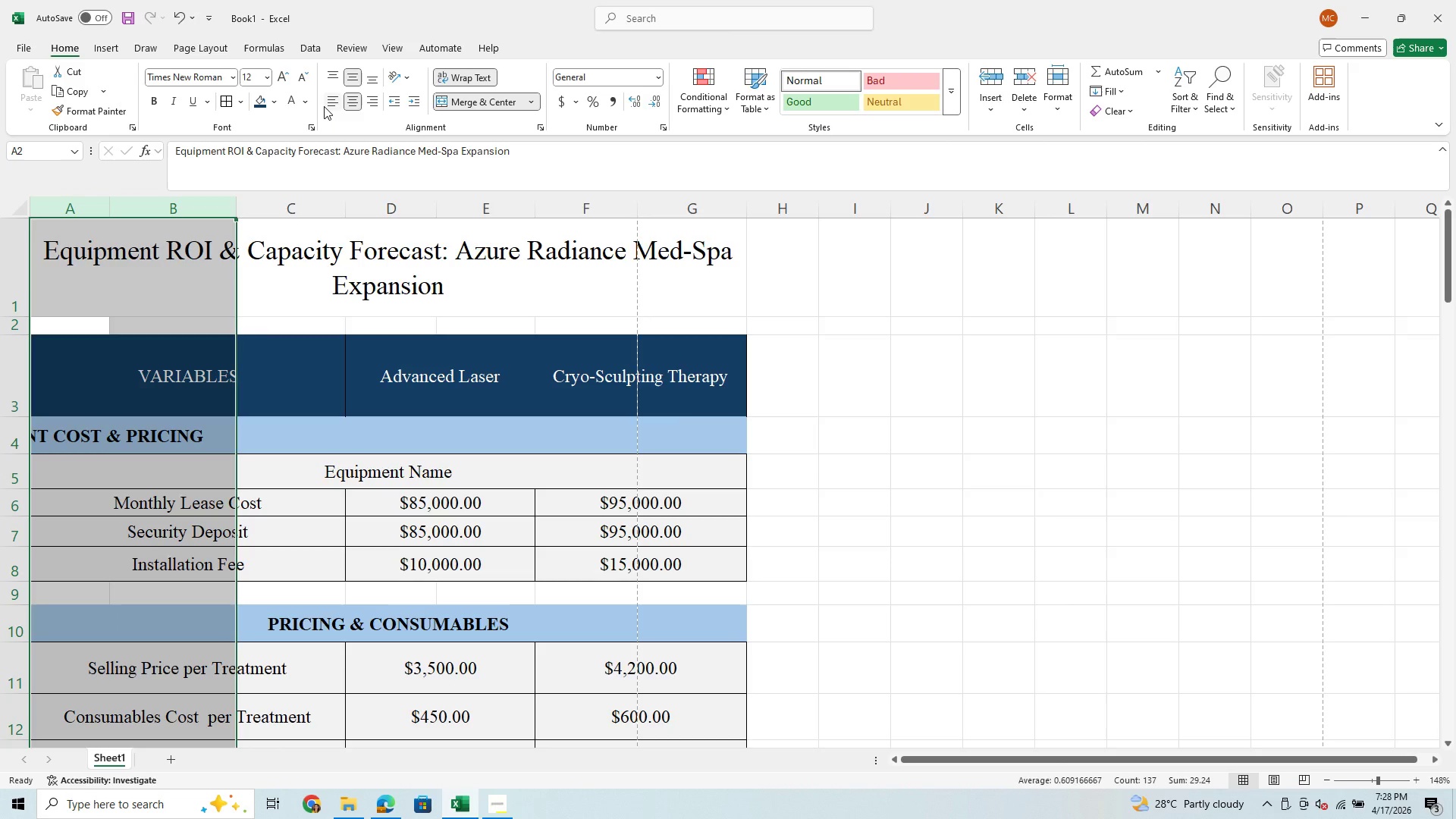 
left_click([331, 100])
 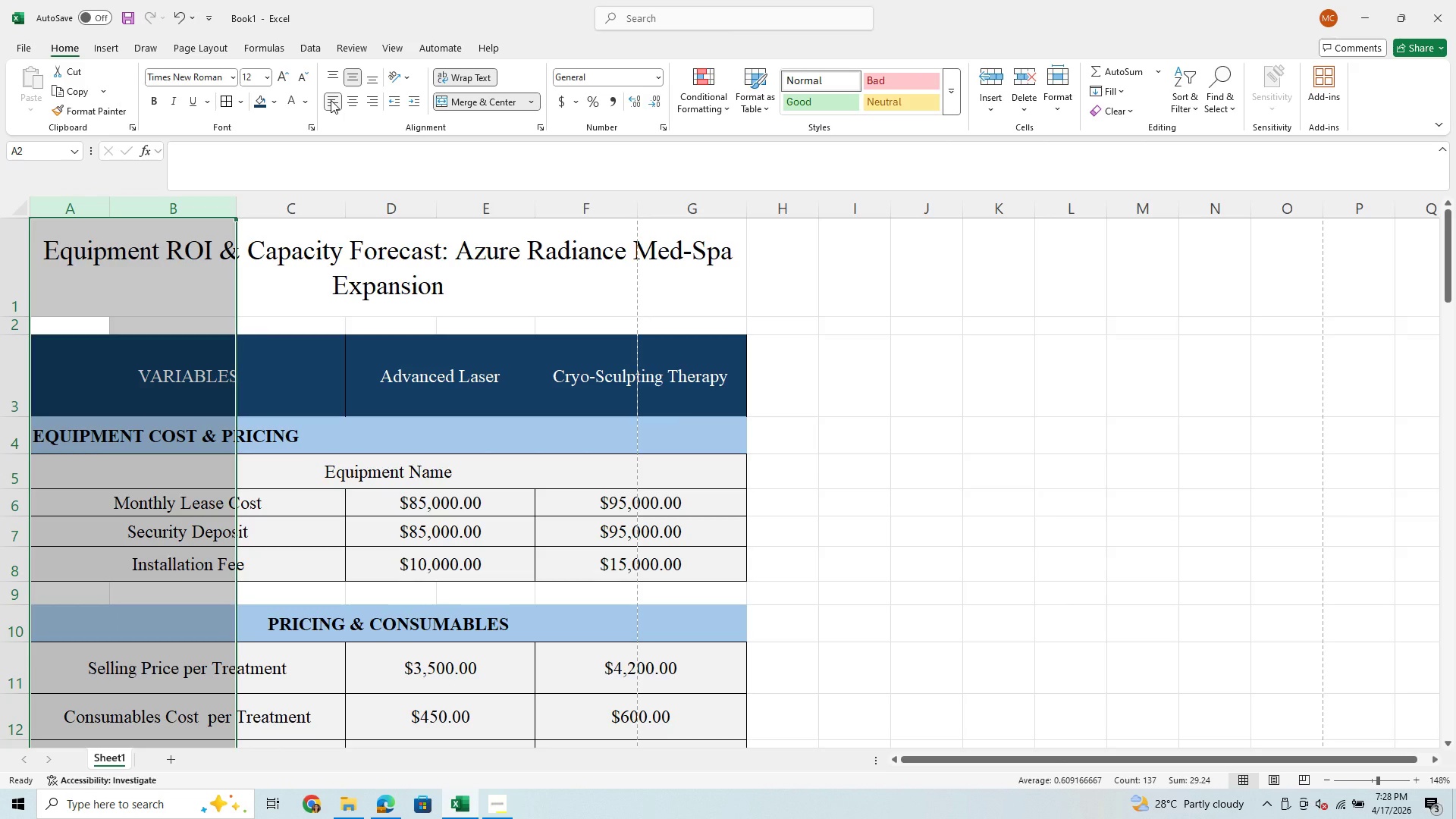 
left_click([331, 100])
 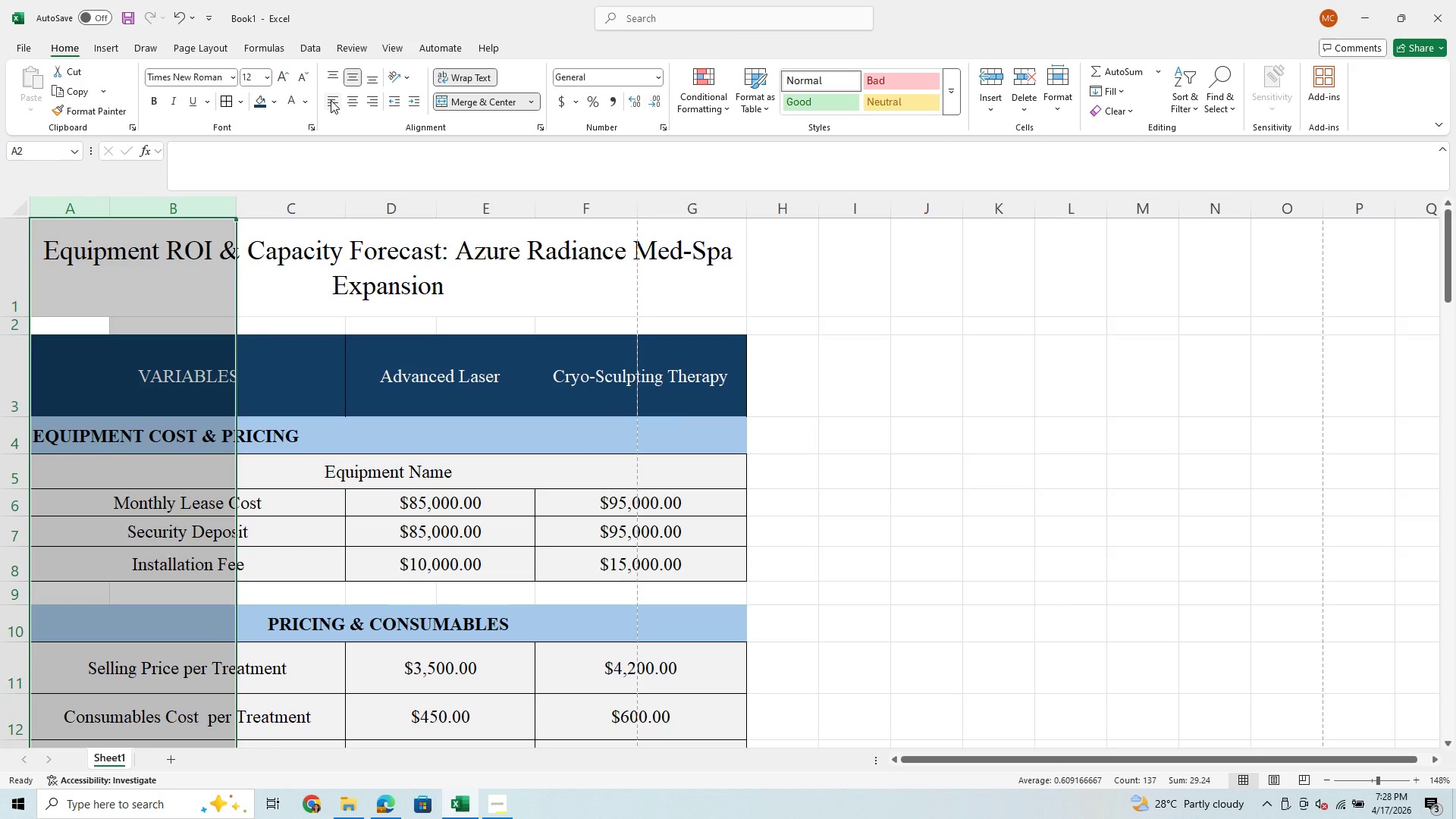 
left_click([331, 100])
 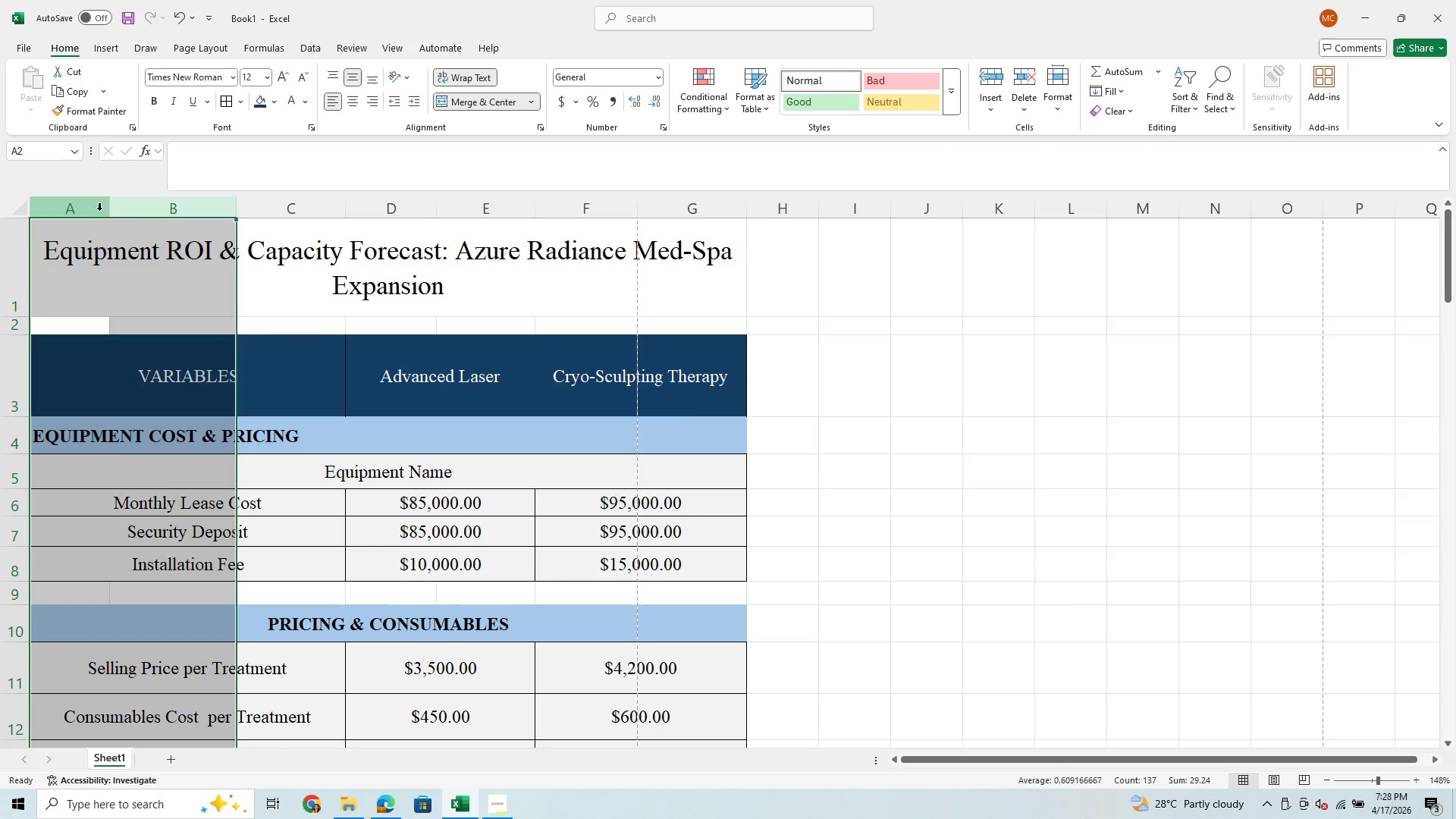 
left_click_drag(start_coordinate=[99, 210], to_coordinate=[258, 206])
 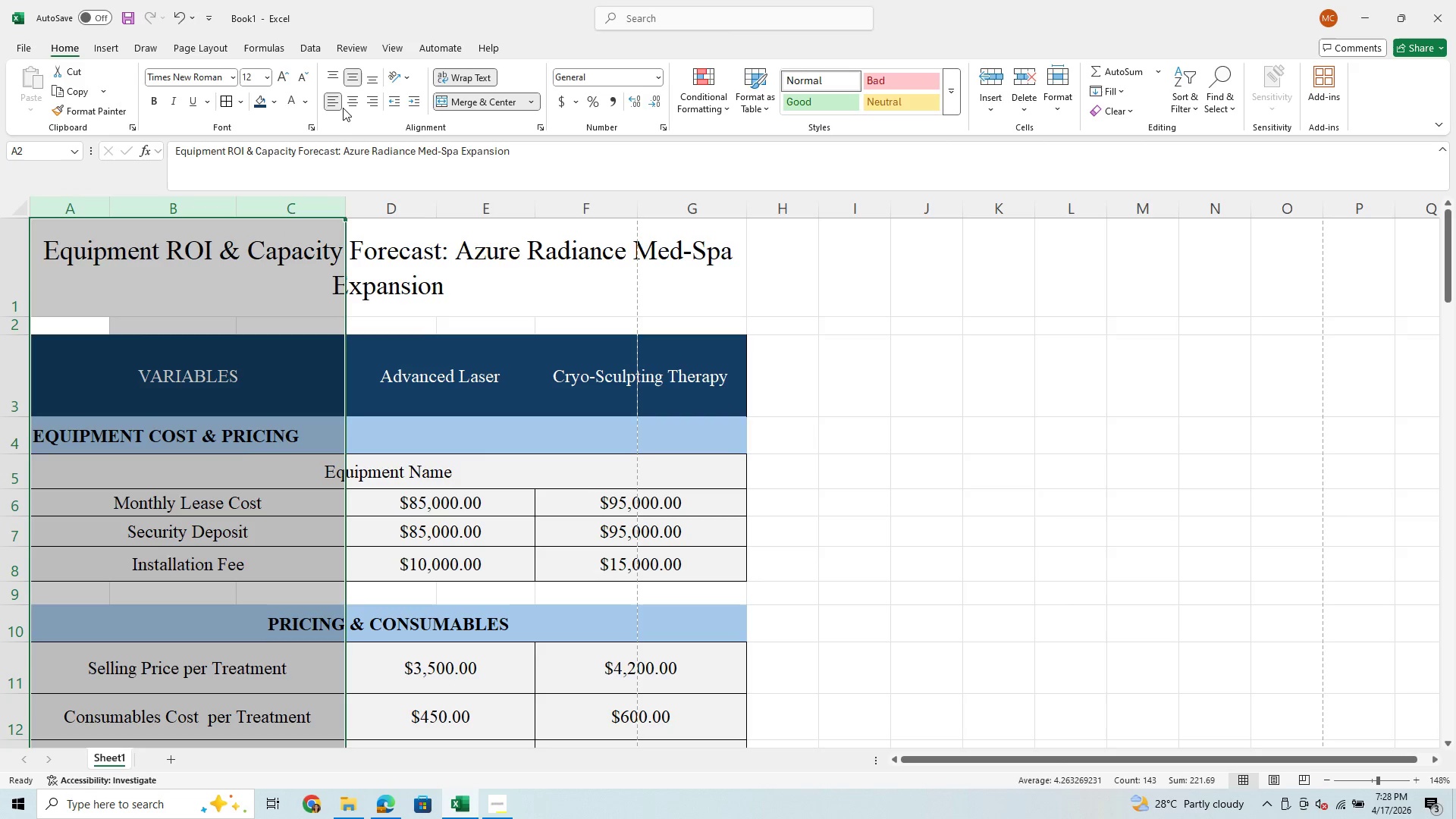 
left_click([327, 102])
 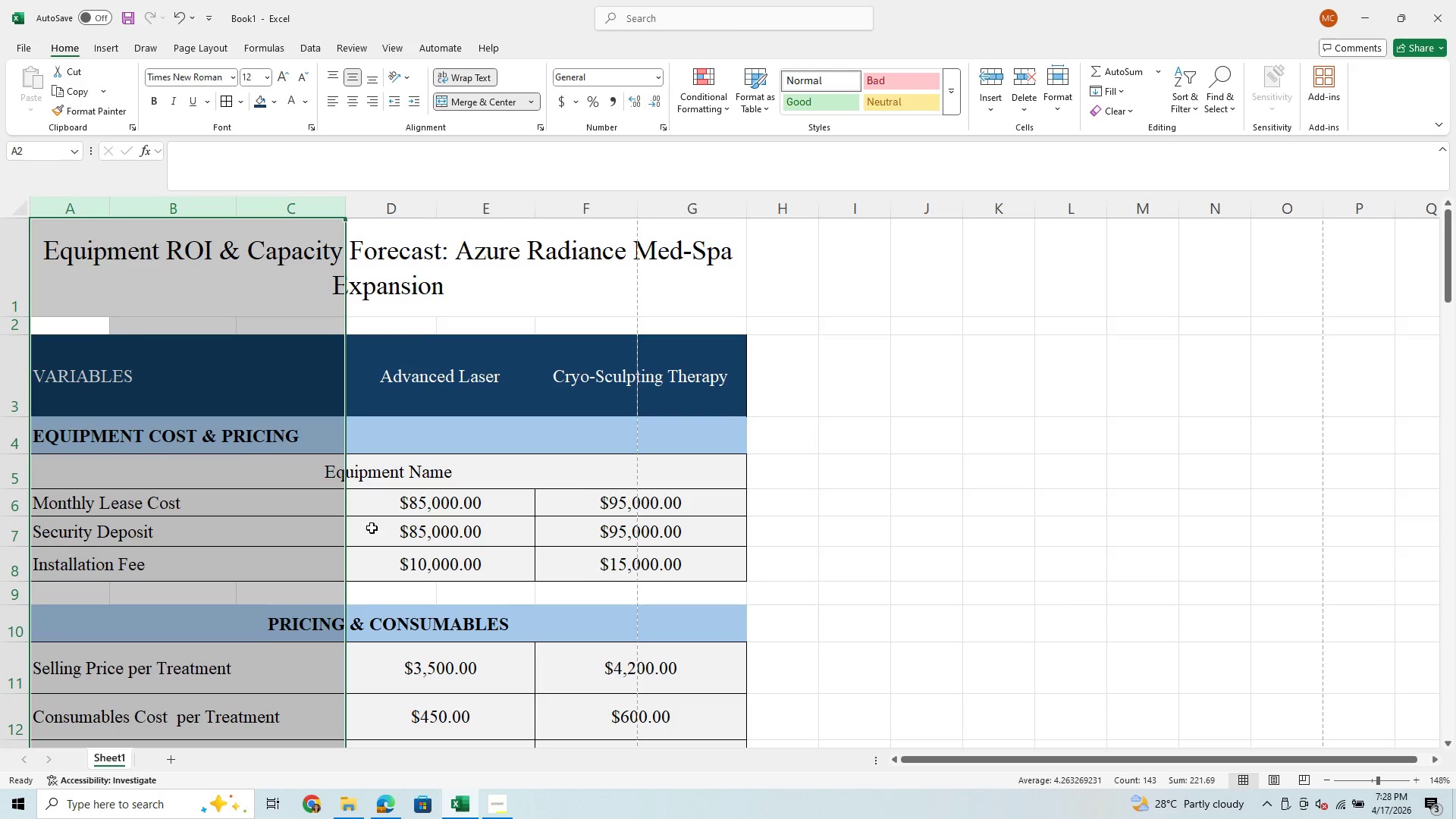 
scroll: coordinate [384, 547], scroll_direction: down, amount: 13.0
 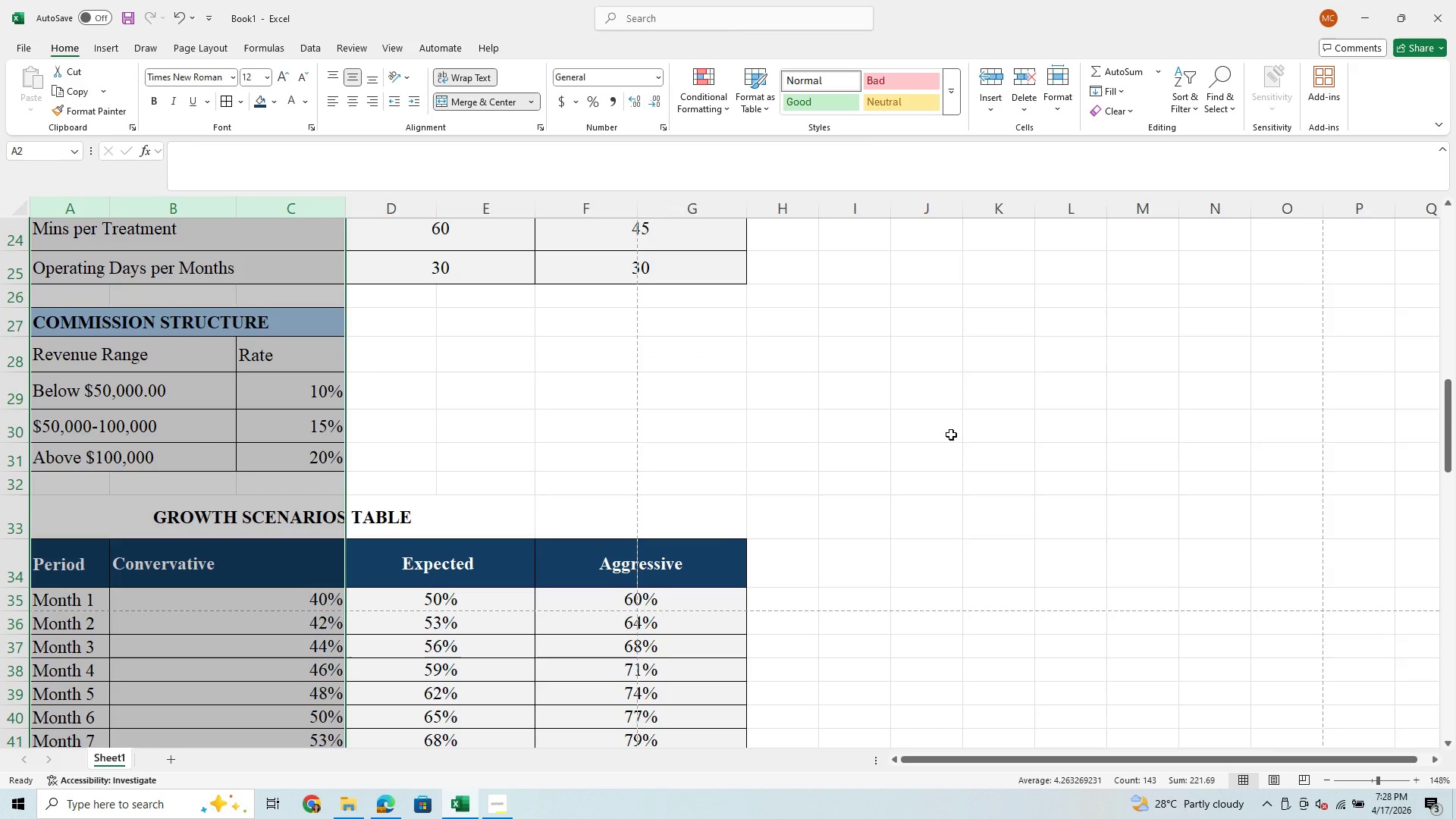 
left_click([951, 435])
 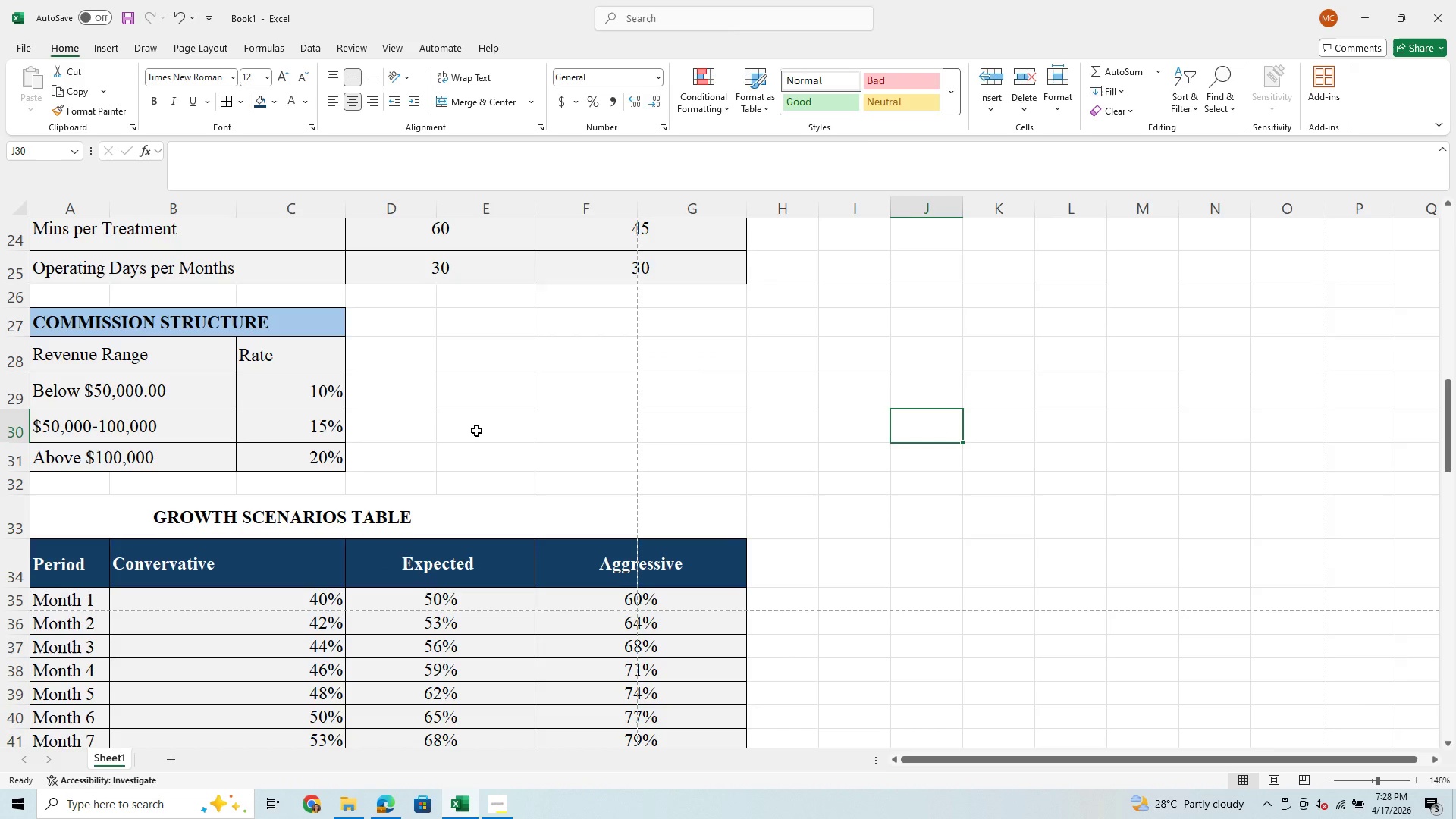 
scroll: coordinate [472, 440], scroll_direction: down, amount: 13.0
 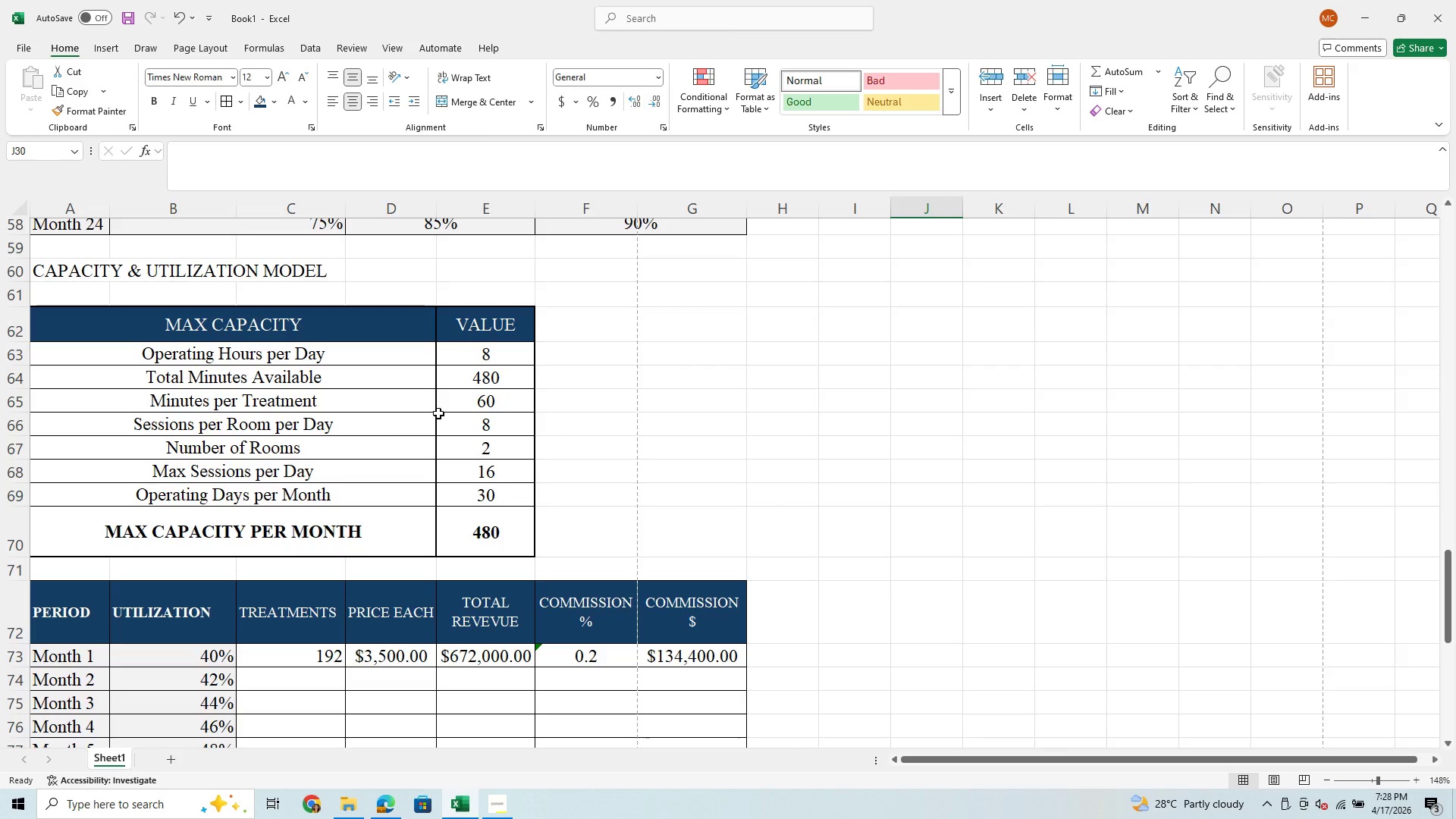 
scroll: coordinate [370, 599], scroll_direction: up, amount: 19.0
 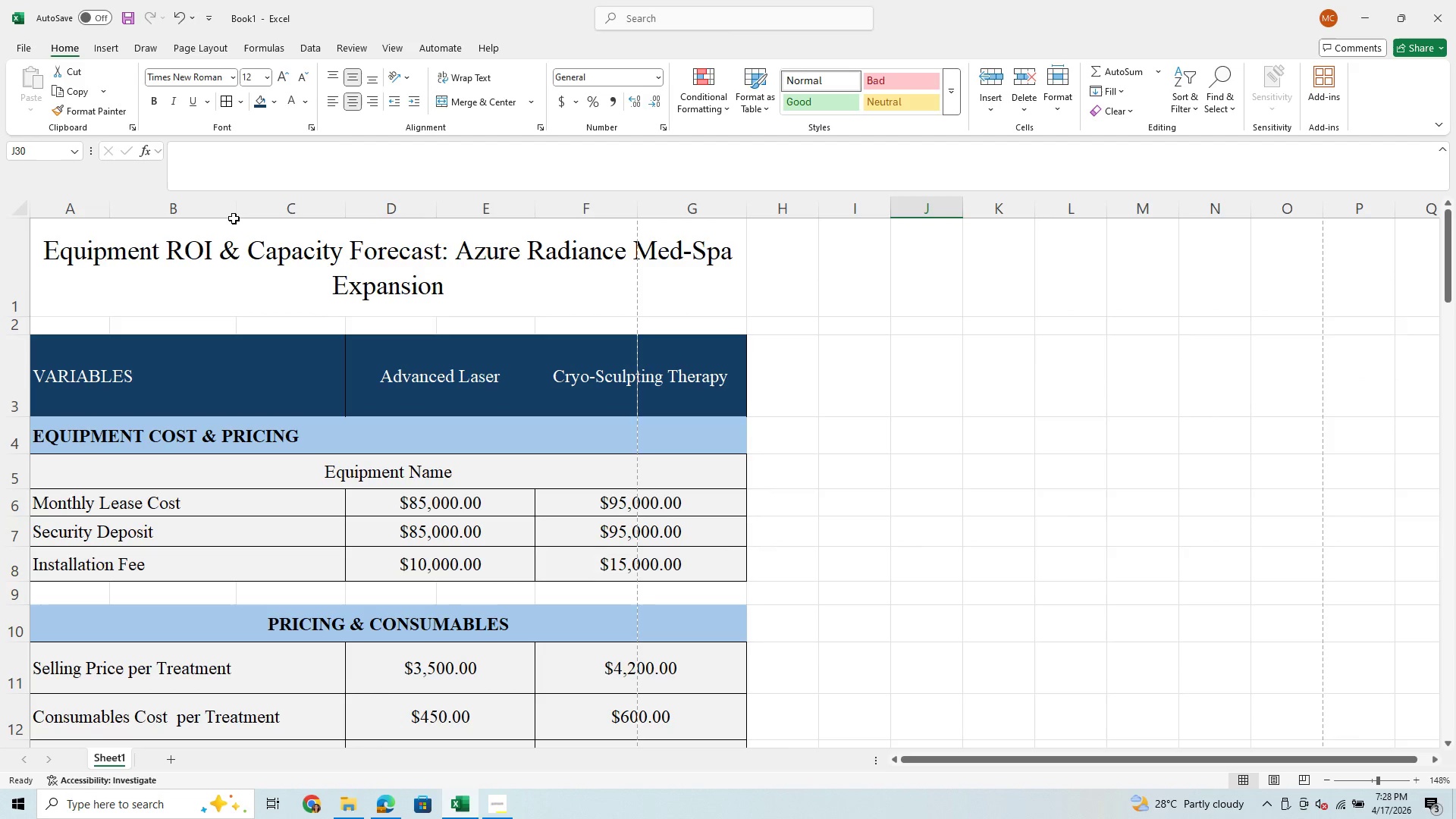 
left_click([237, 214])
 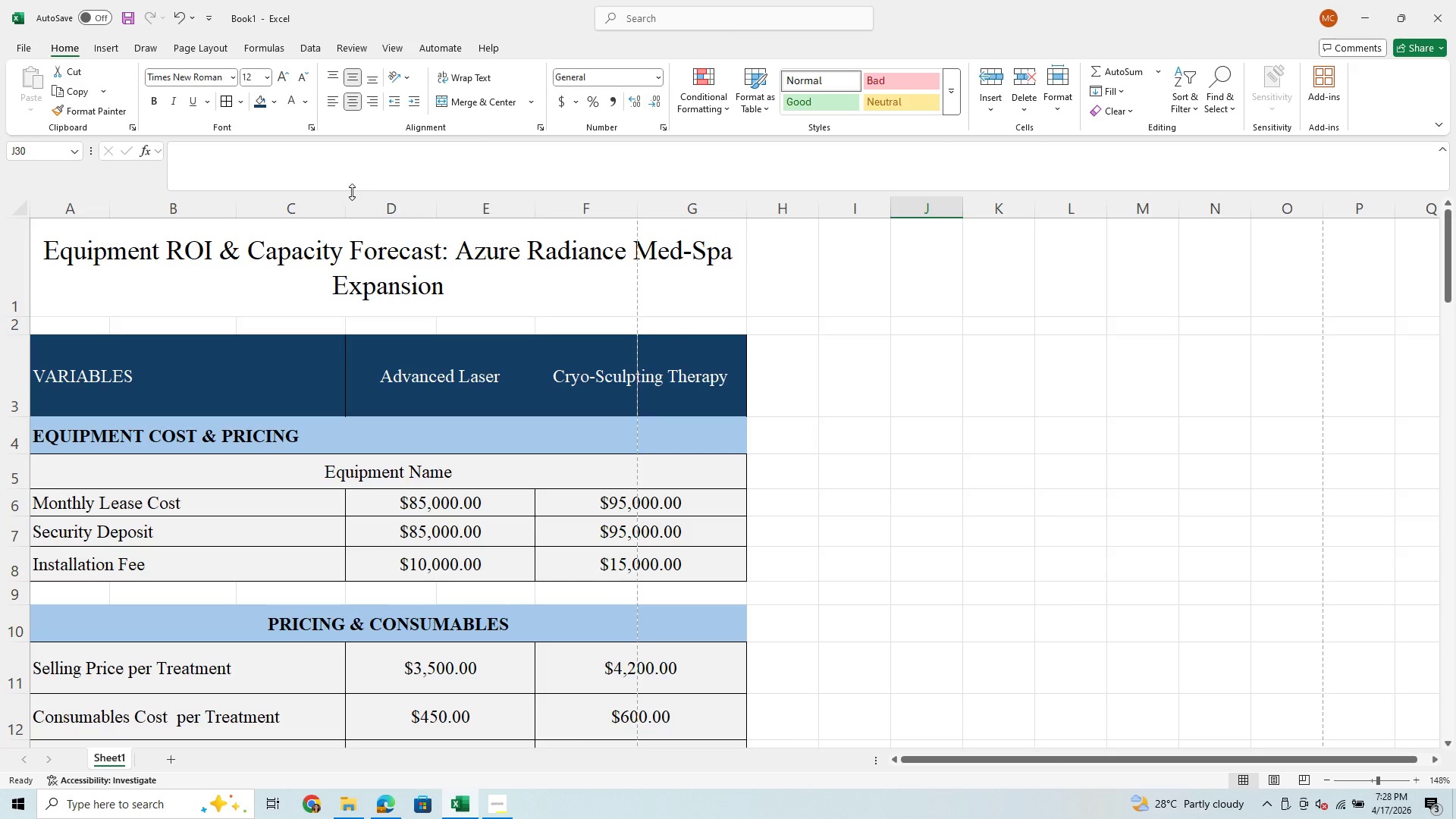 
left_click_drag(start_coordinate=[350, 207], to_coordinate=[278, 234])
 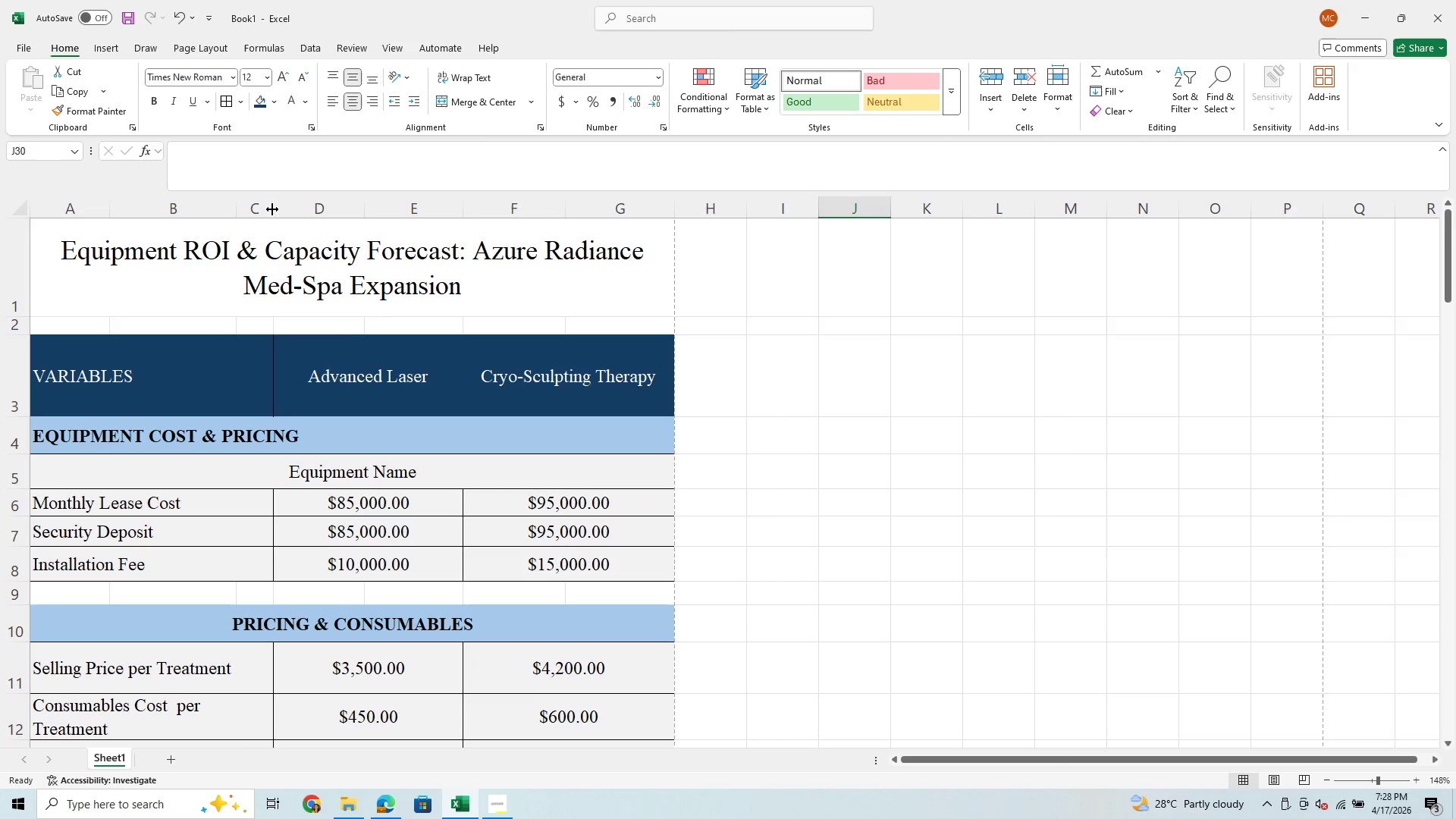 
scroll: coordinate [282, 466], scroll_direction: down, amount: 28.0
 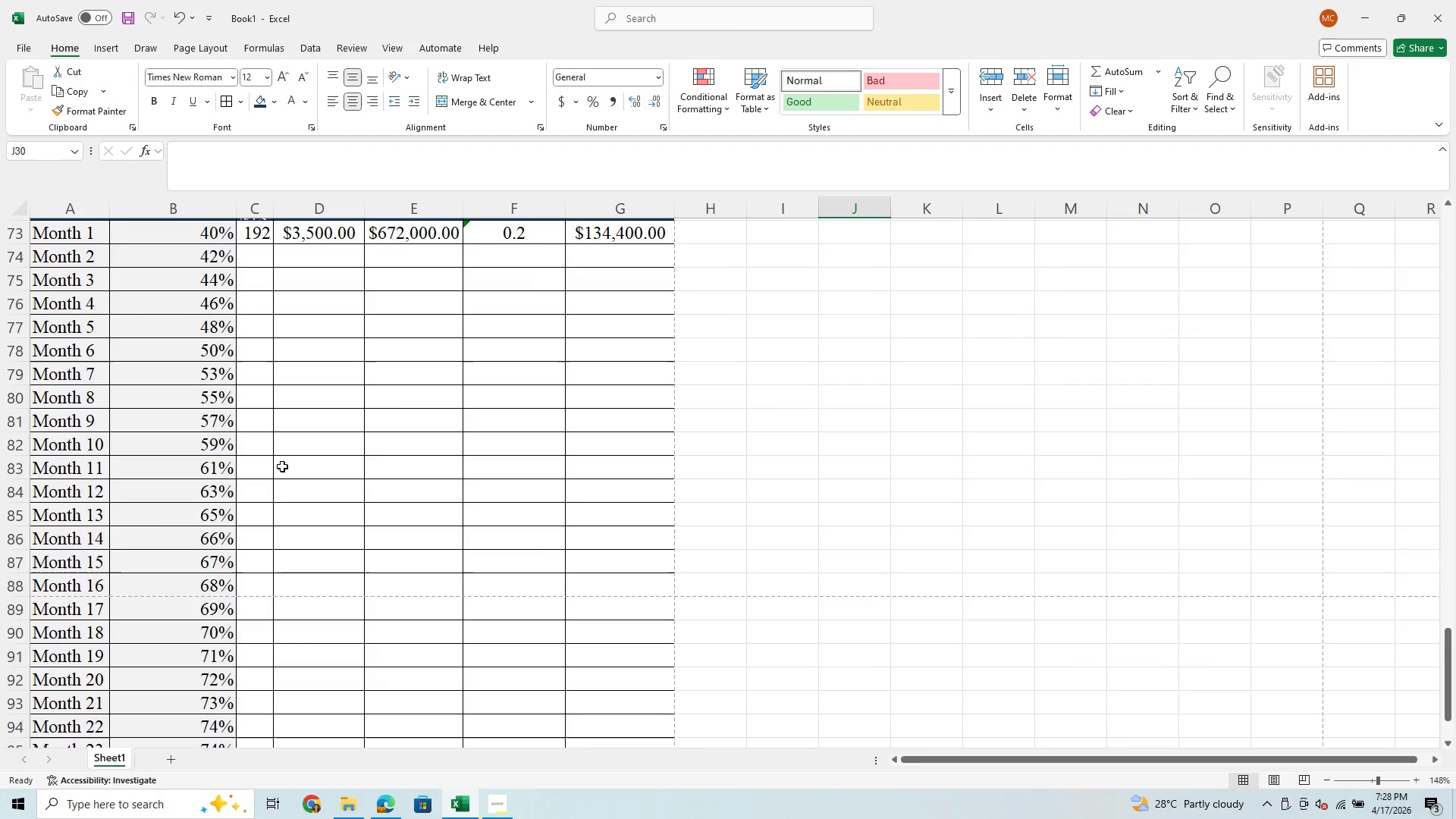 
scroll: coordinate [282, 466], scroll_direction: up, amount: 24.0
 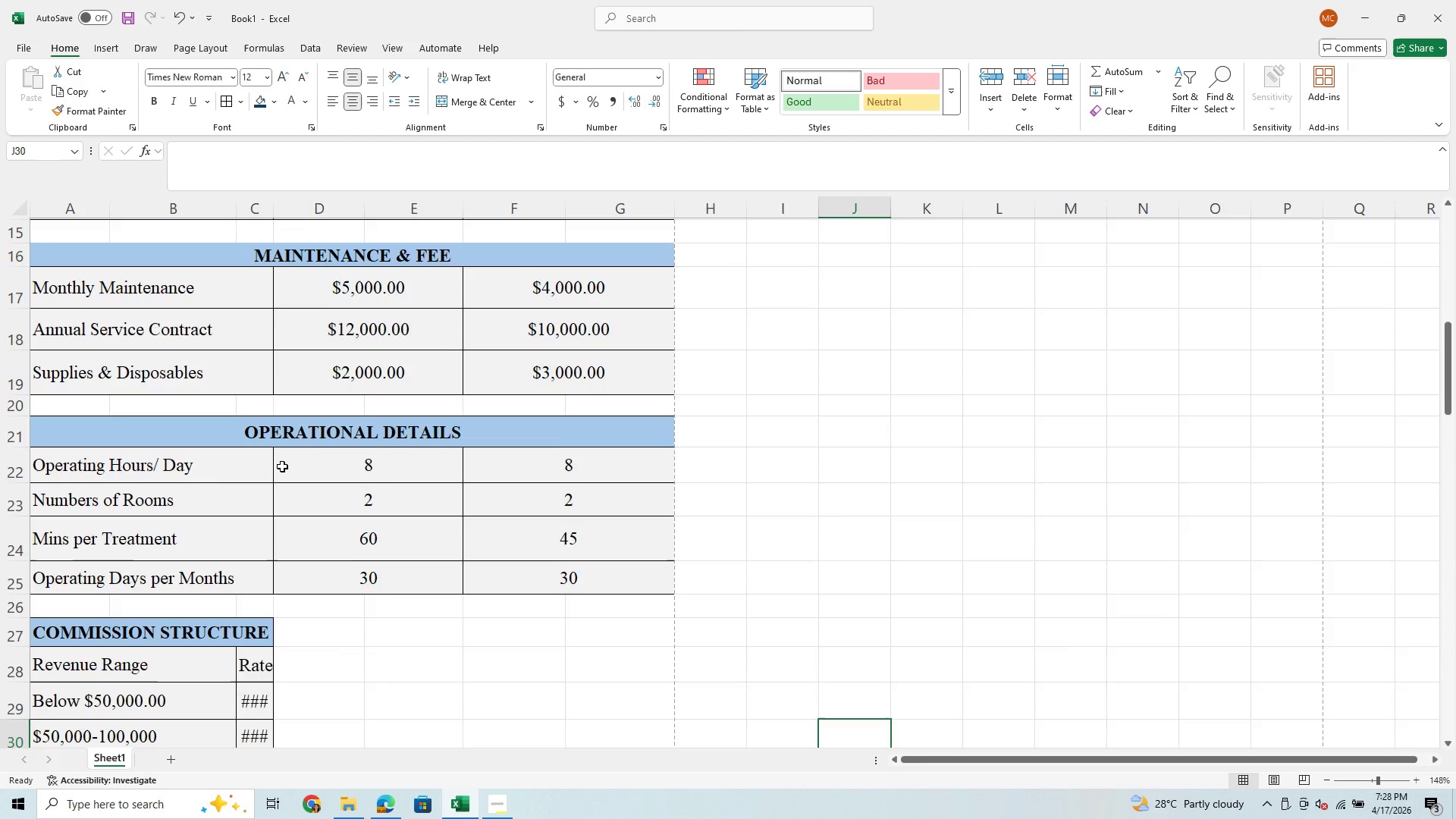 
scroll: coordinate [282, 466], scroll_direction: down, amount: 3.0
 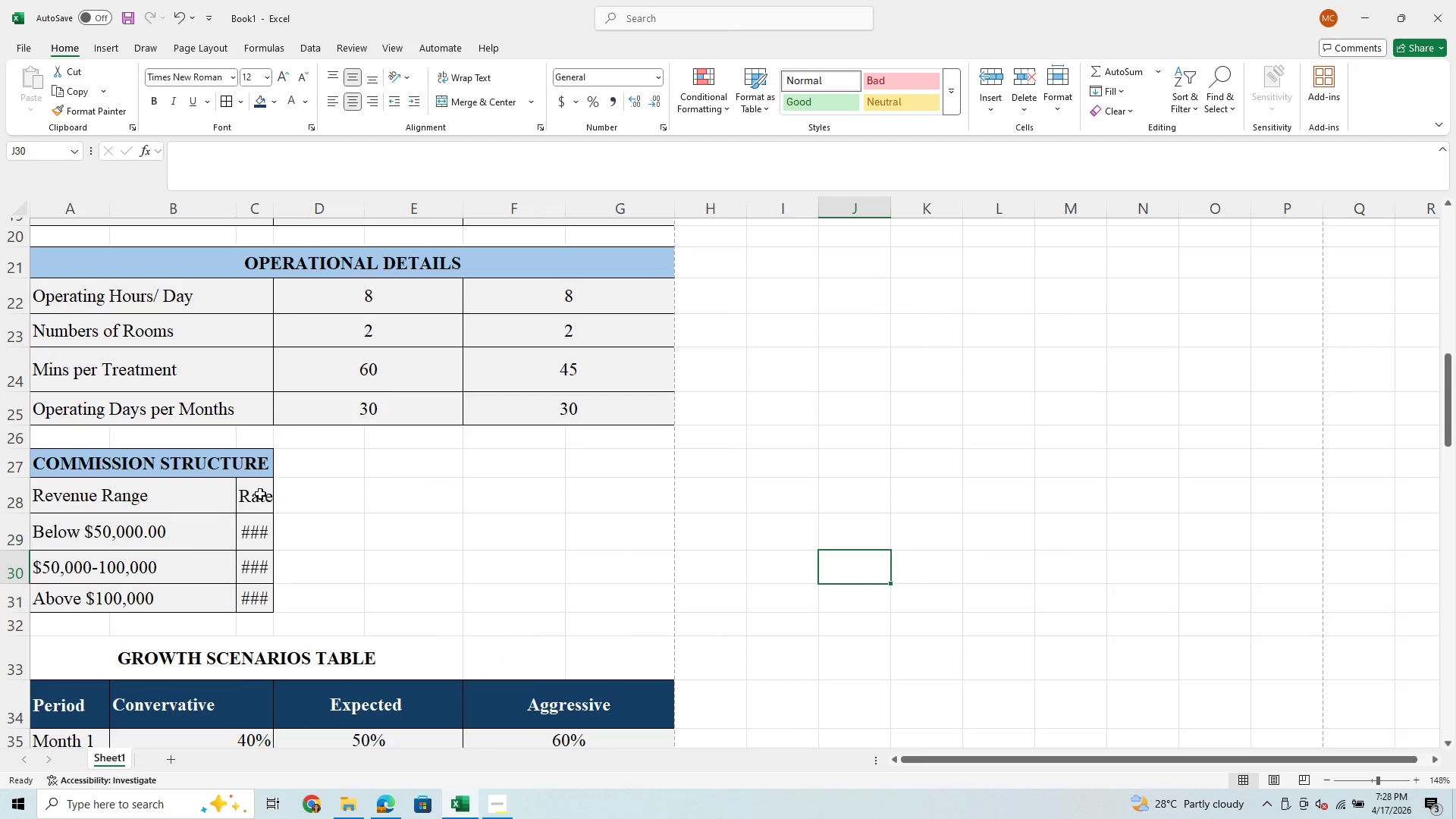 
left_click_drag(start_coordinate=[257, 465], to_coordinate=[287, 467])
 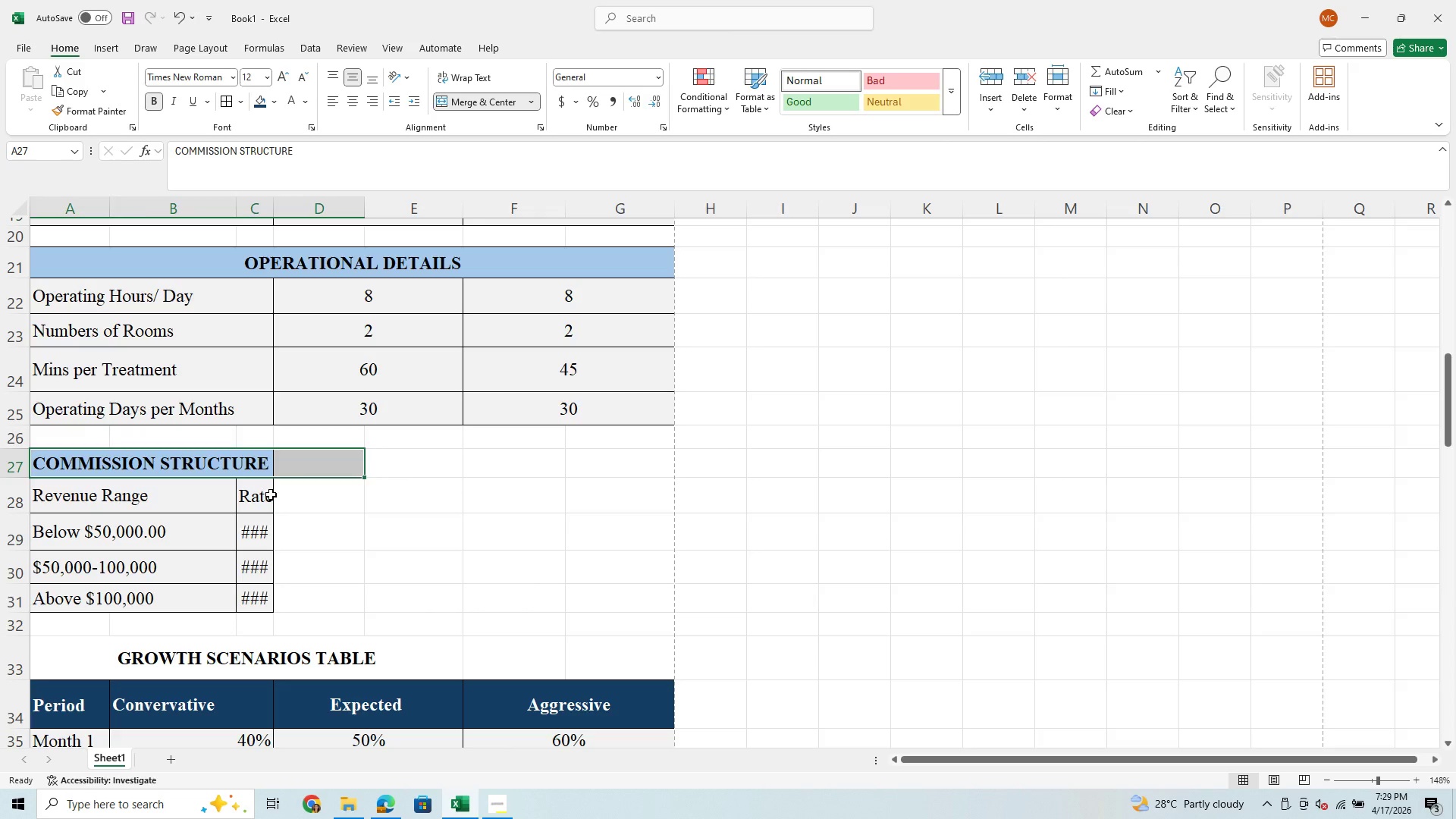 
left_click([271, 494])
 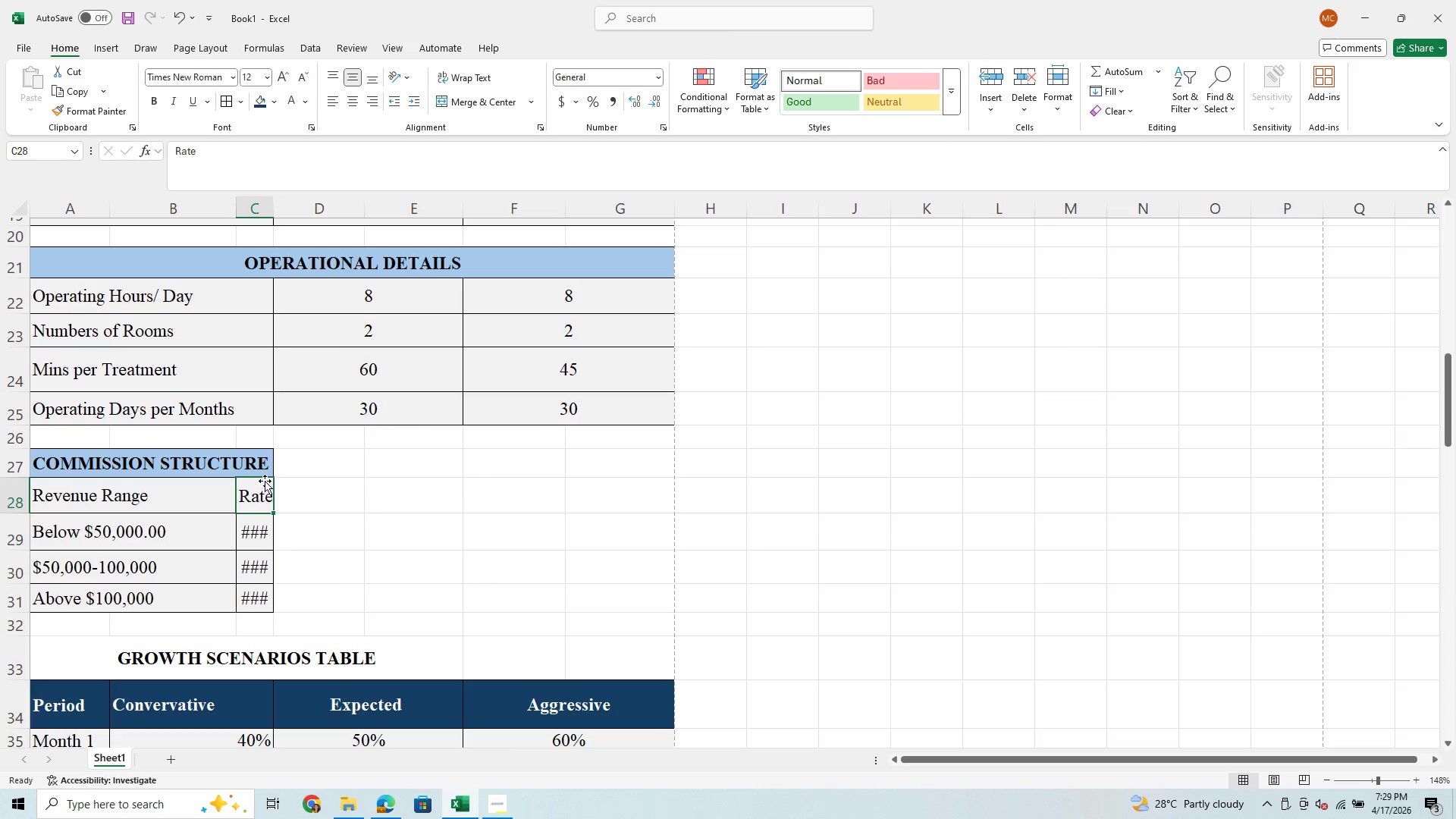 
left_click_drag(start_coordinate=[266, 492], to_coordinate=[325, 597])
 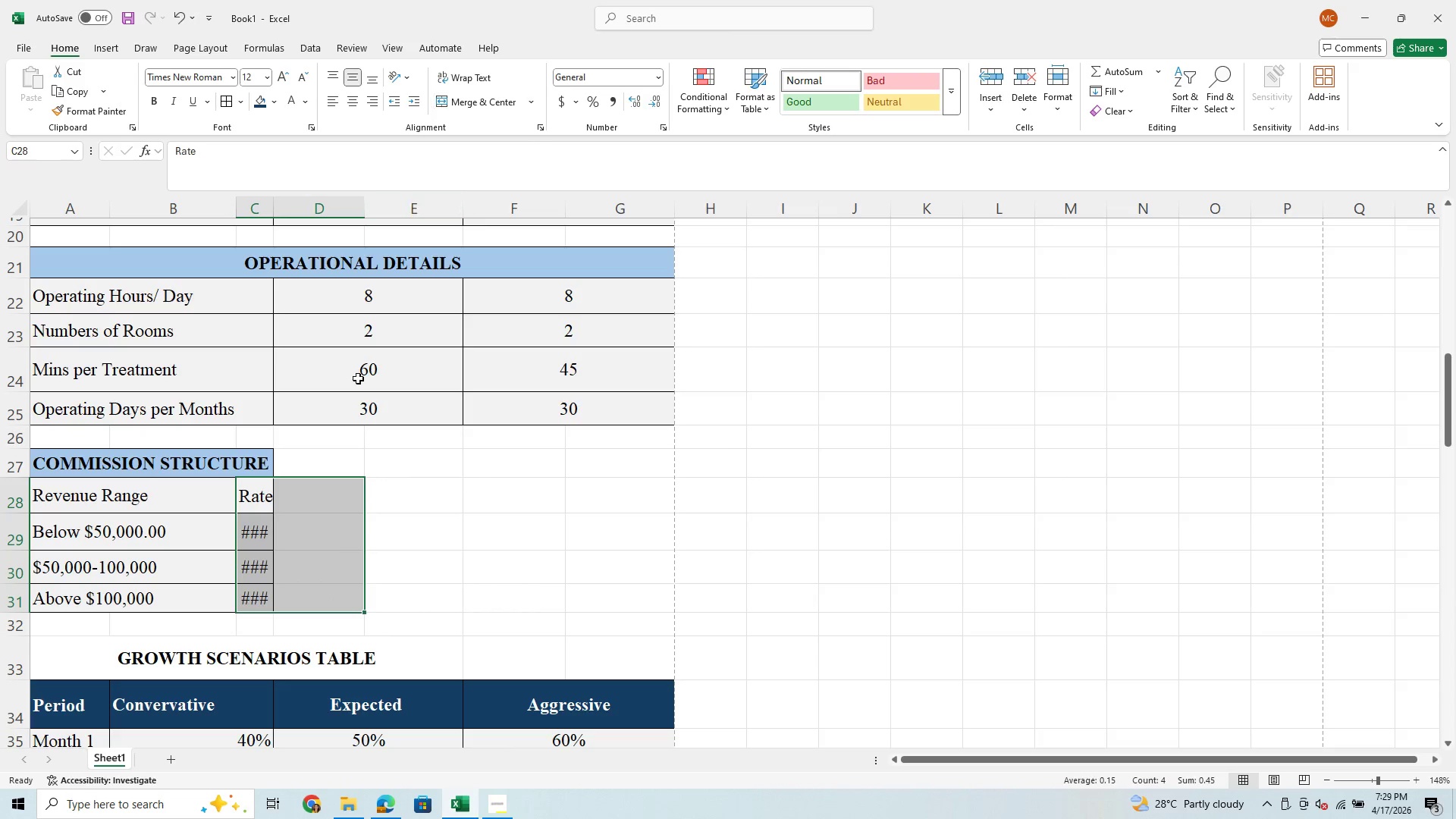 
left_click([306, 506])
 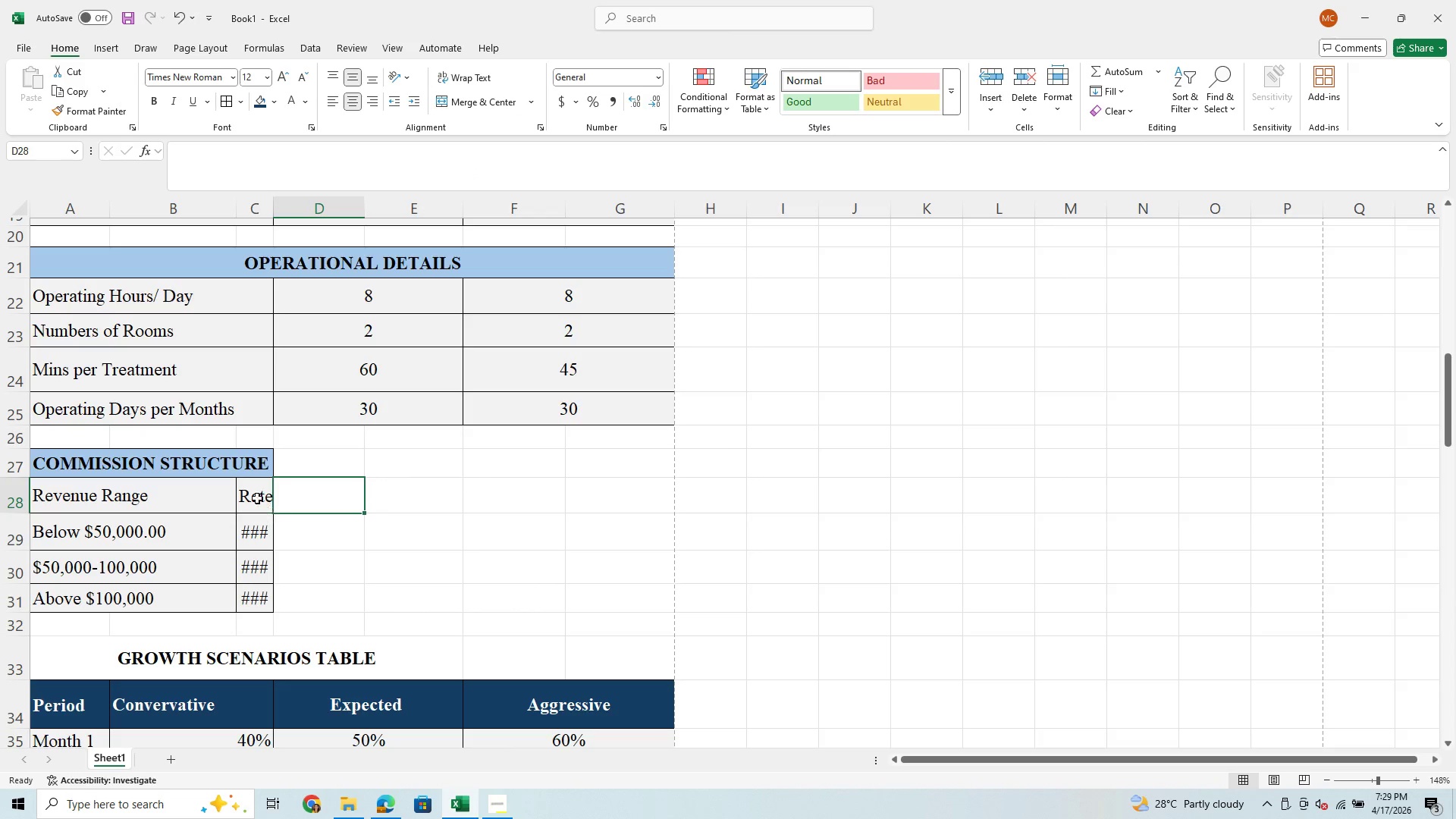 
left_click_drag(start_coordinate=[256, 496], to_coordinate=[302, 610])
 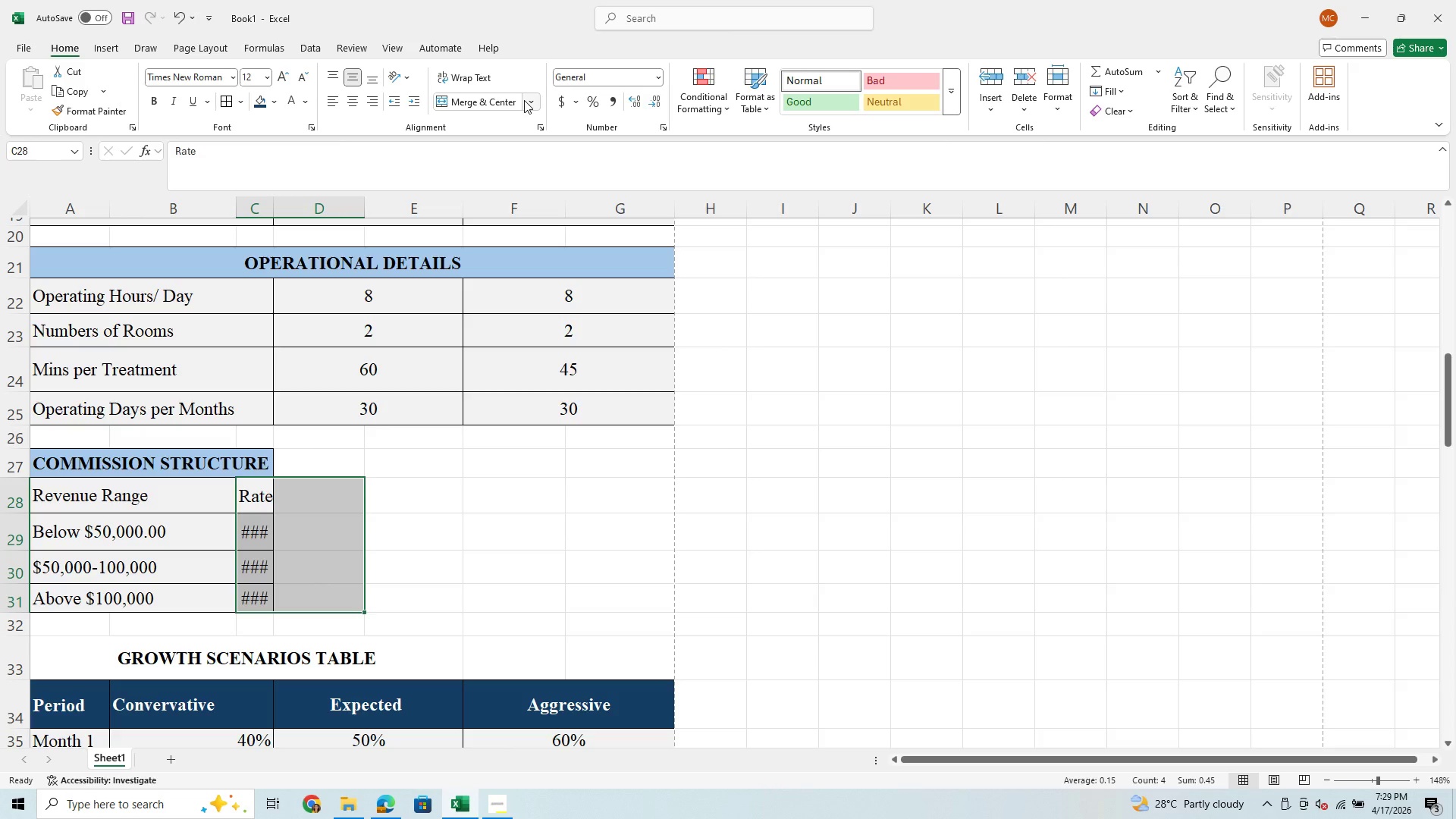 
left_click([529, 100])
 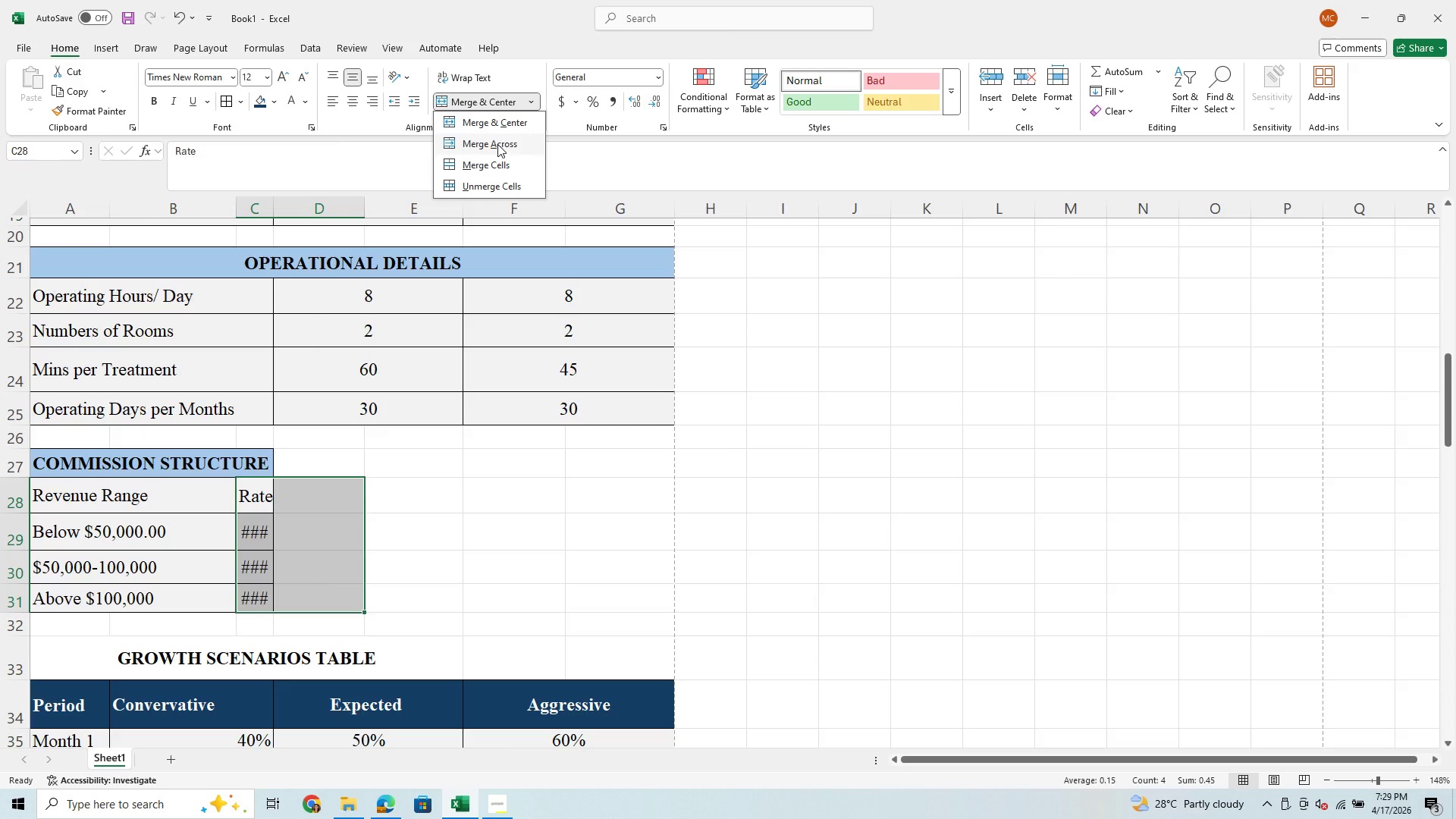 
left_click([497, 144])
 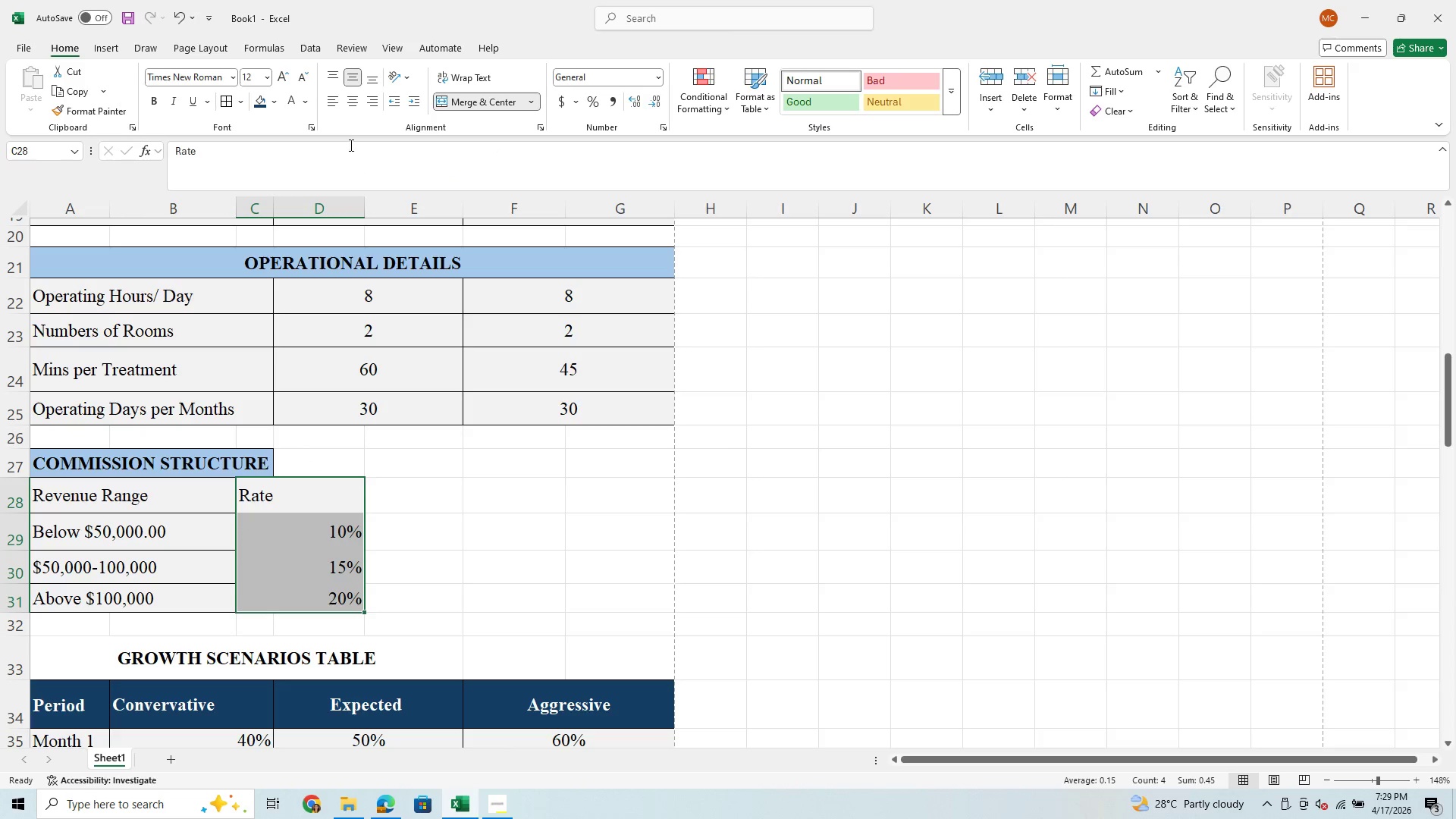 
left_click([354, 102])
 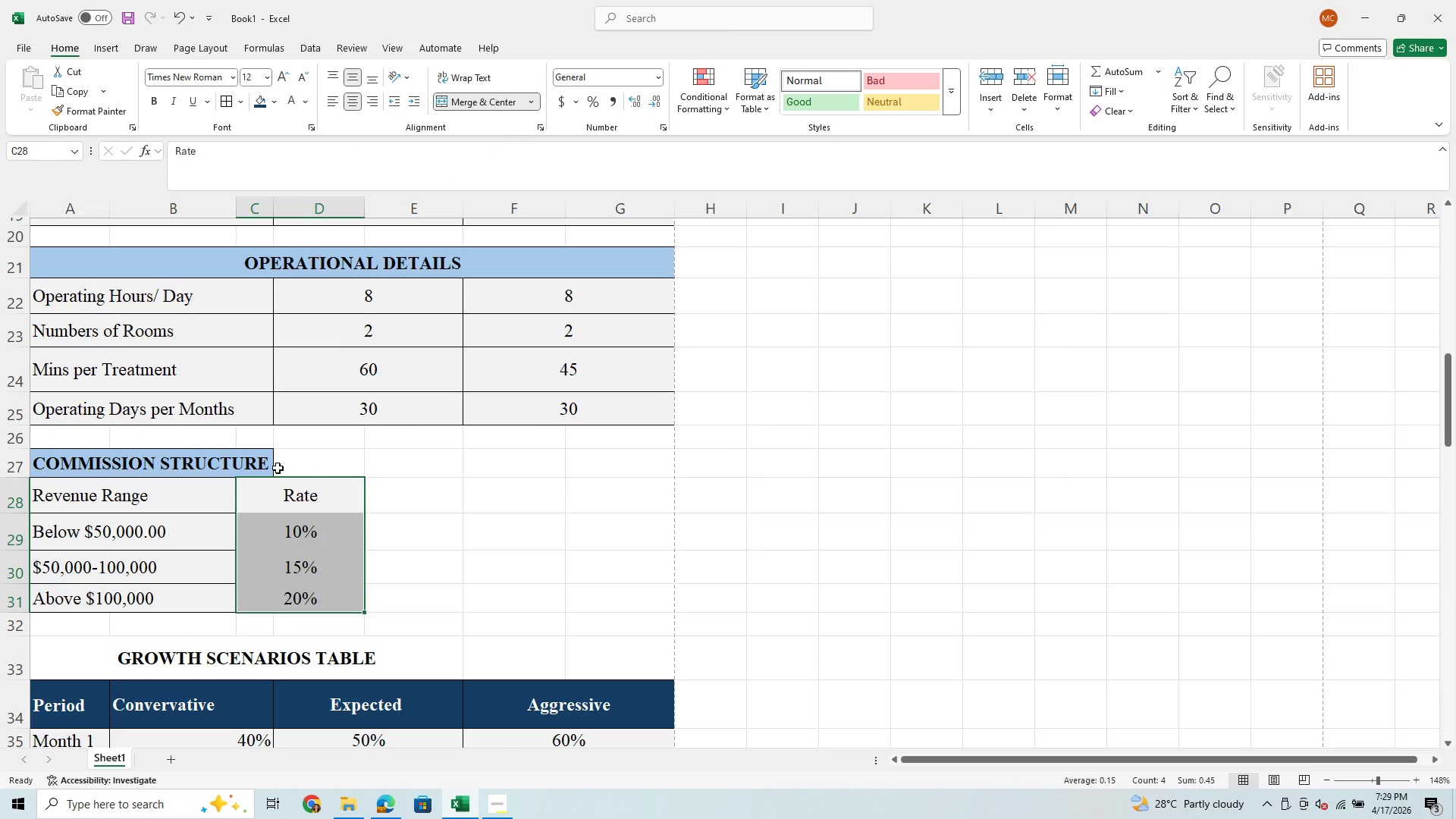 
left_click_drag(start_coordinate=[255, 467], to_coordinate=[318, 467])
 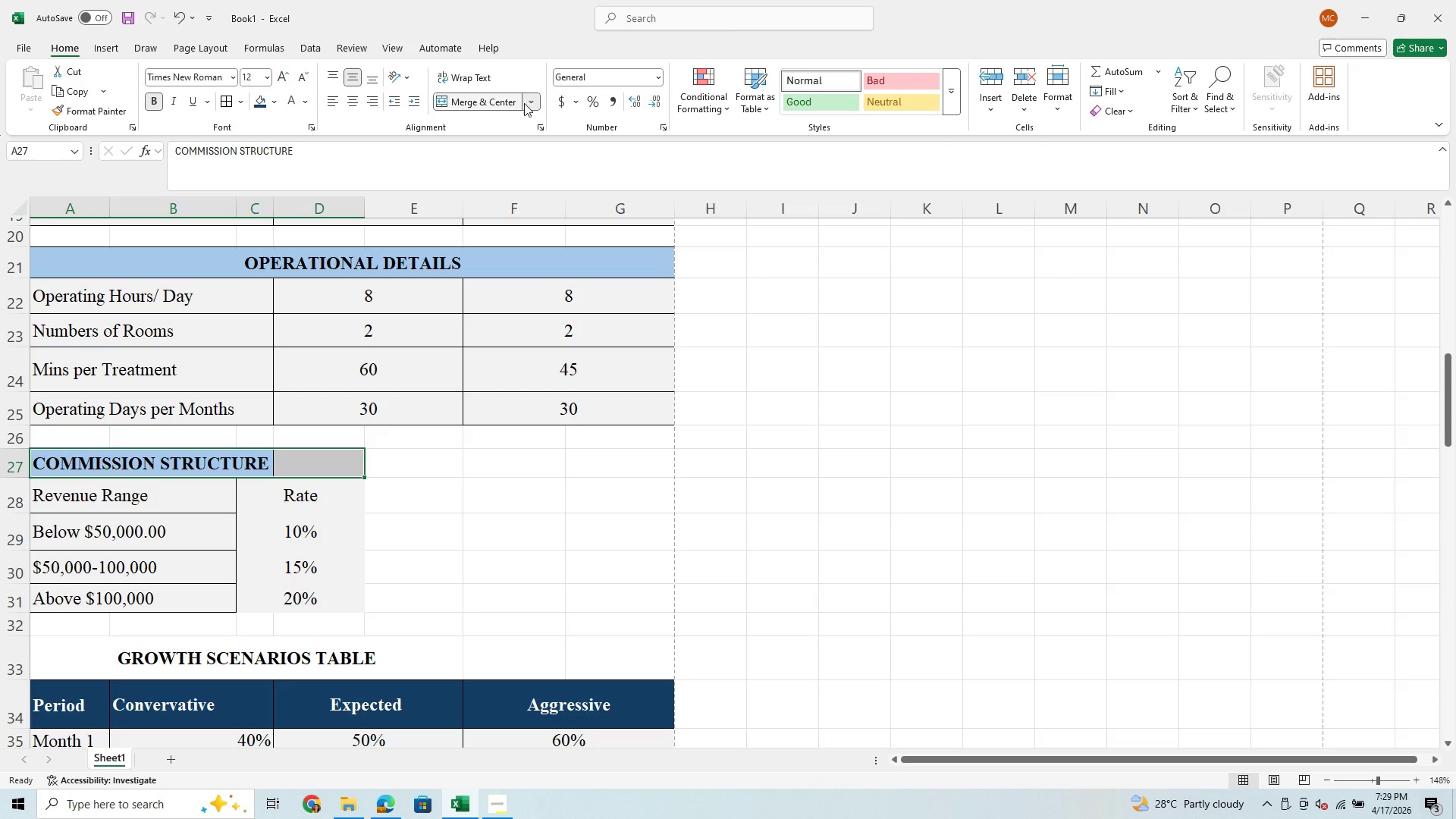 
left_click([529, 104])
 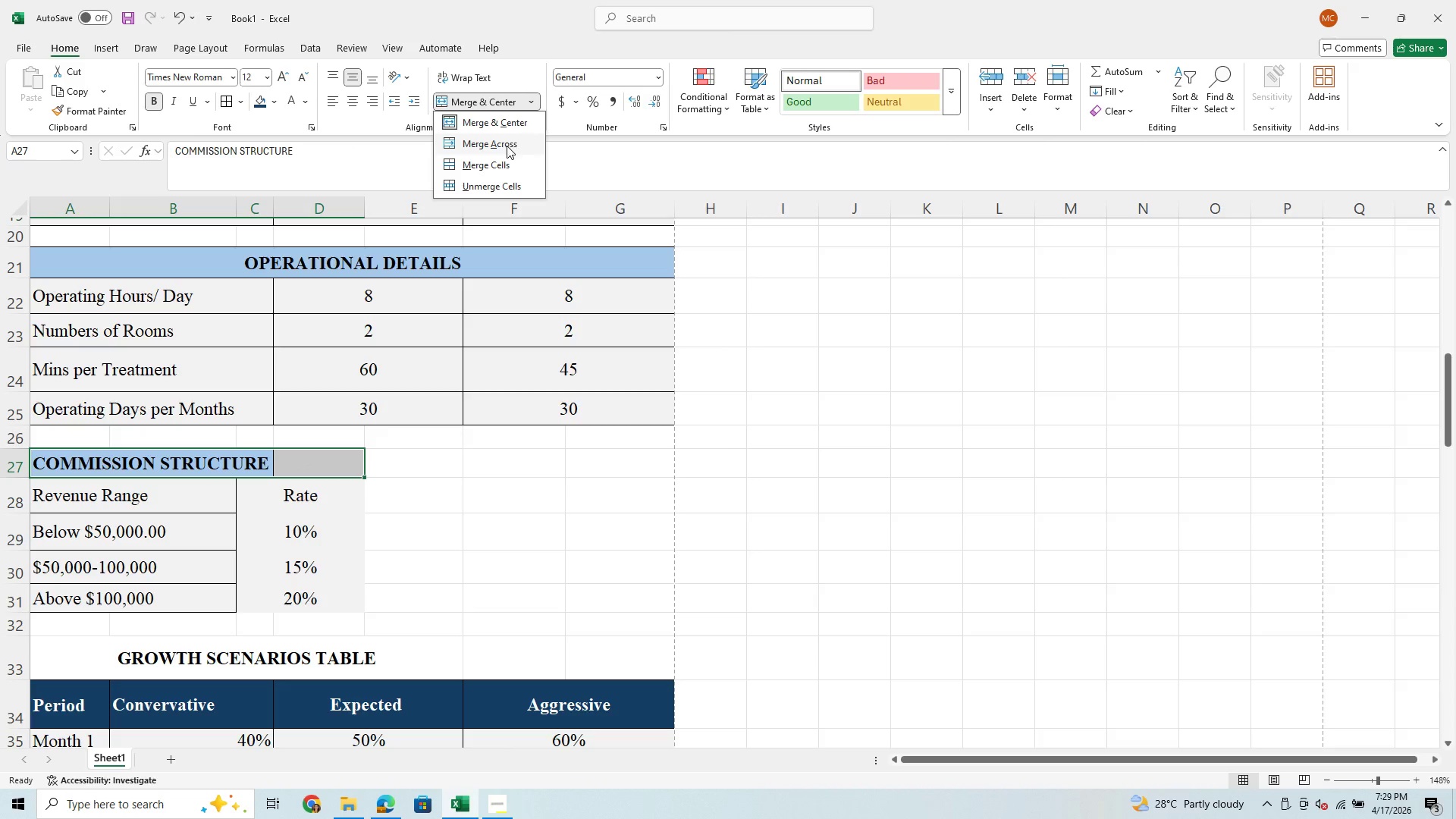 
left_click([507, 146])
 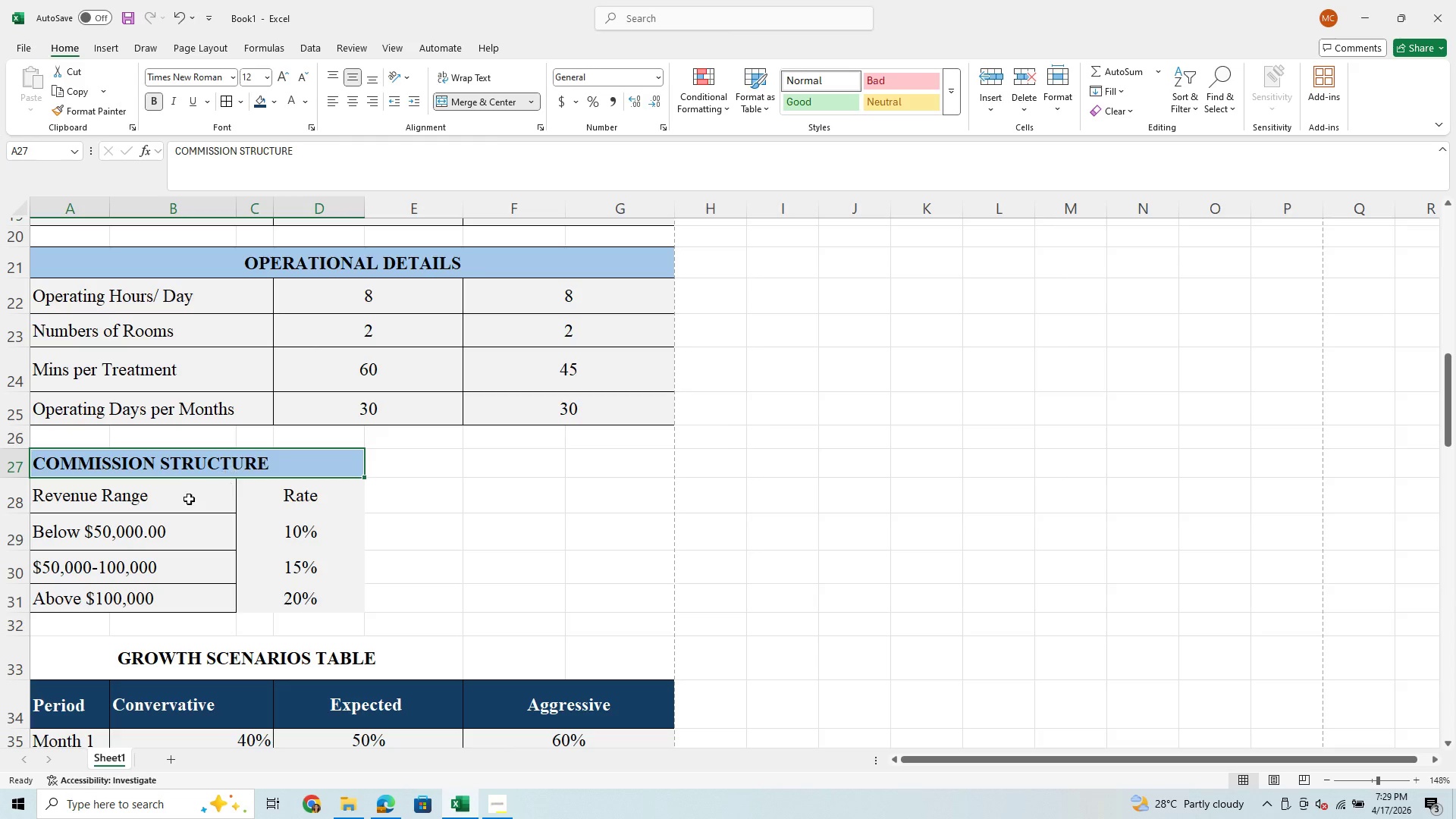 
left_click_drag(start_coordinate=[189, 500], to_coordinate=[277, 601])
 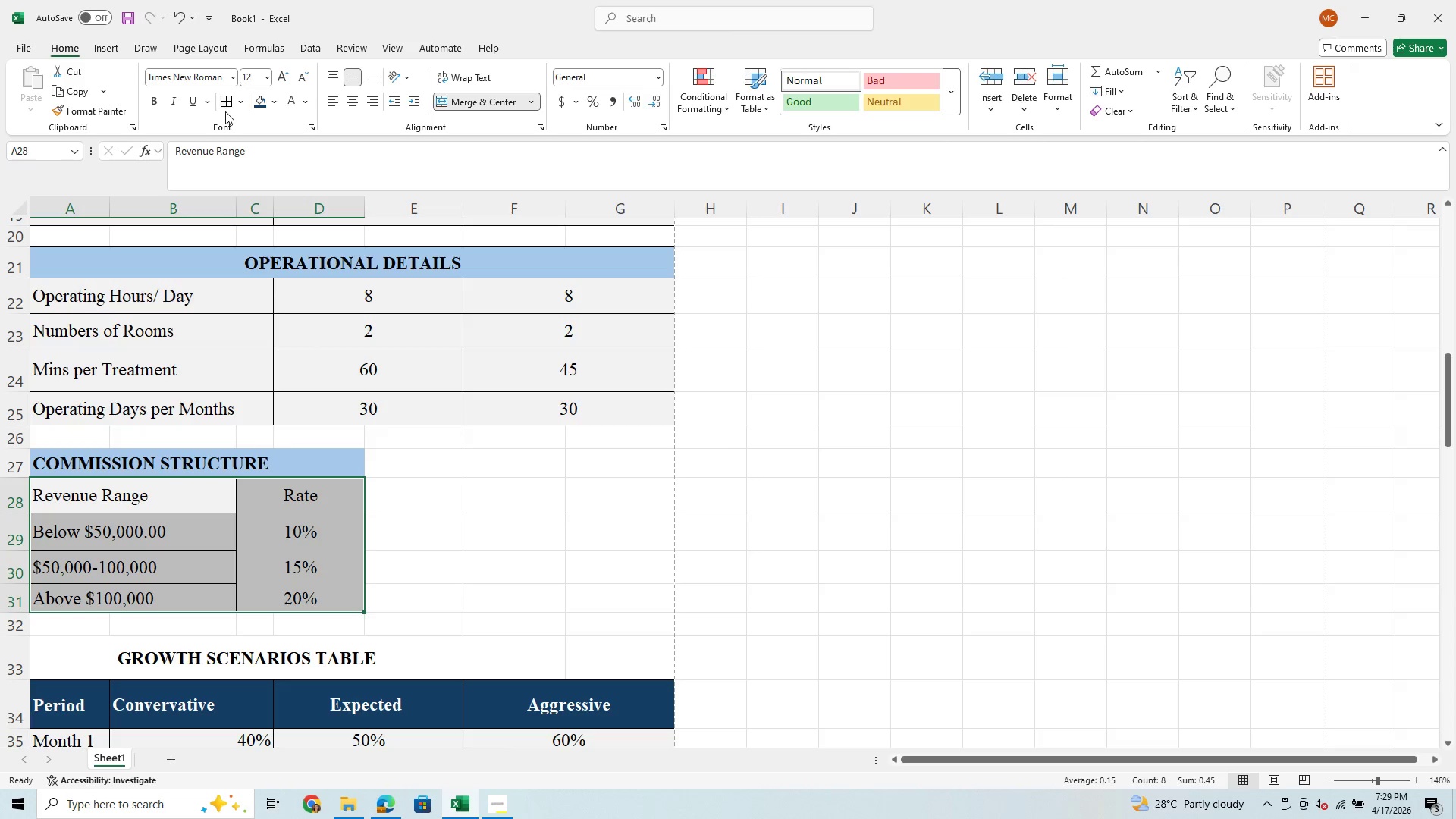 
left_click([228, 93])
 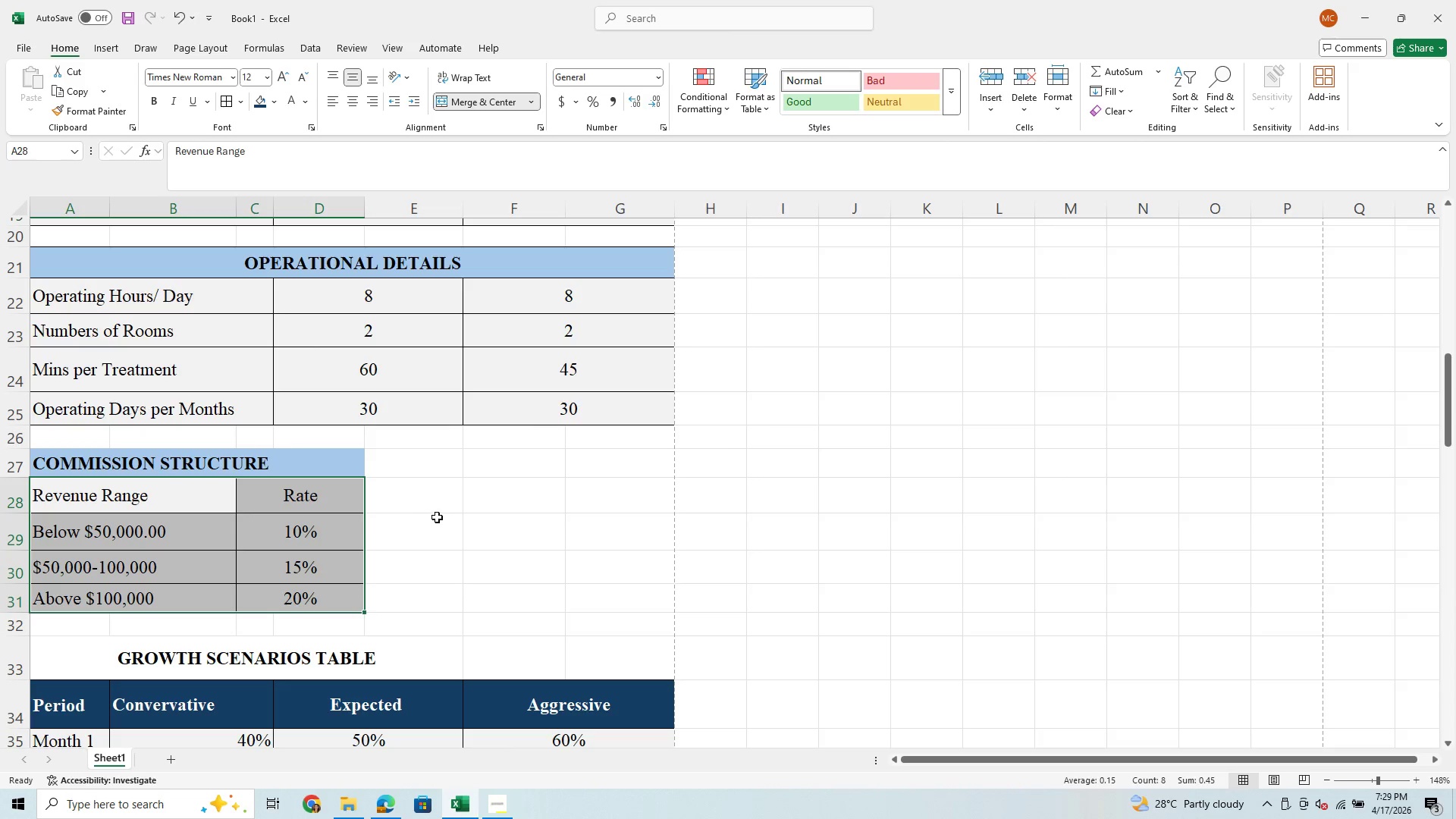 
left_click([451, 519])
 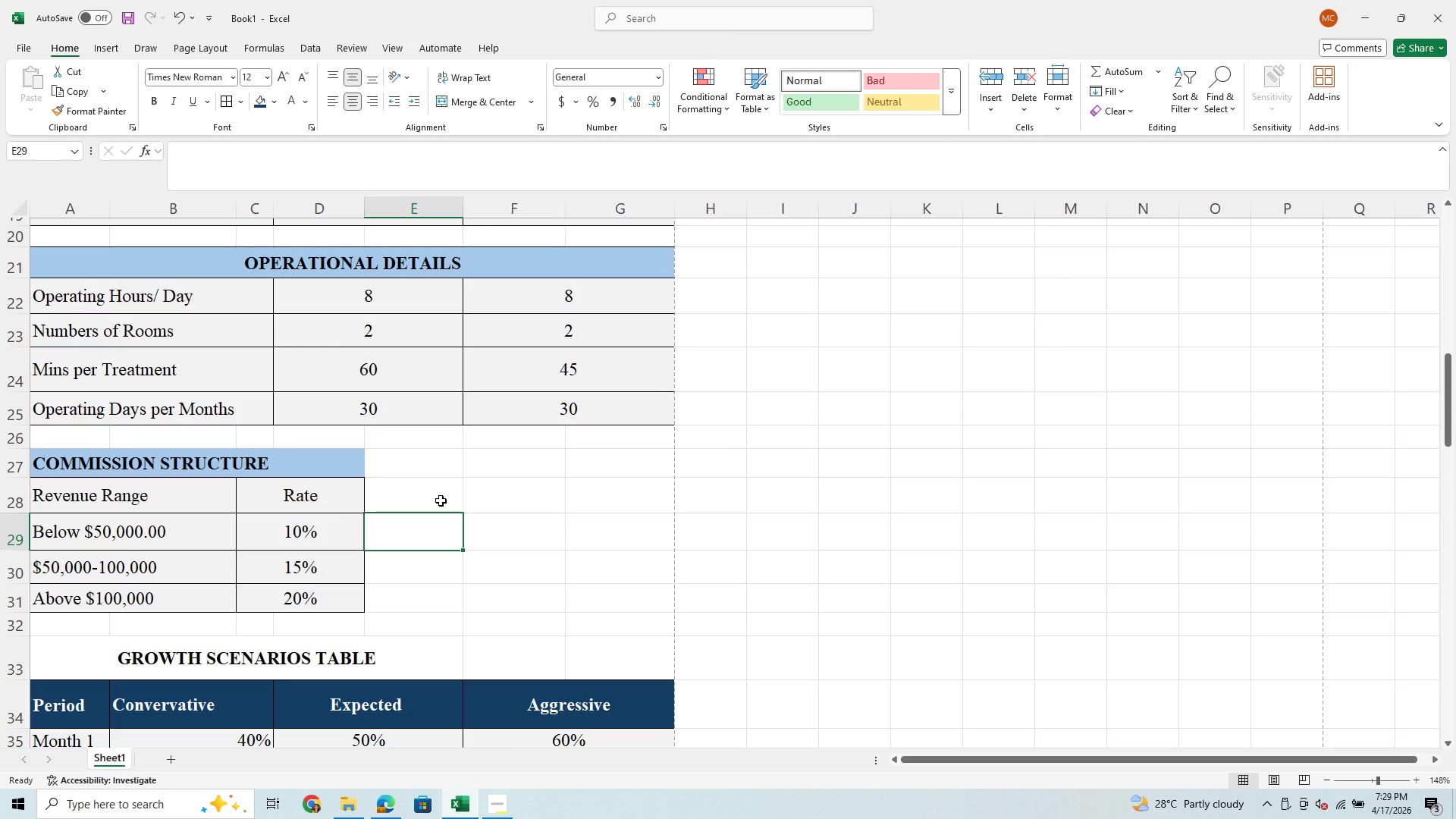 
scroll: coordinate [441, 500], scroll_direction: up, amount: 7.0
 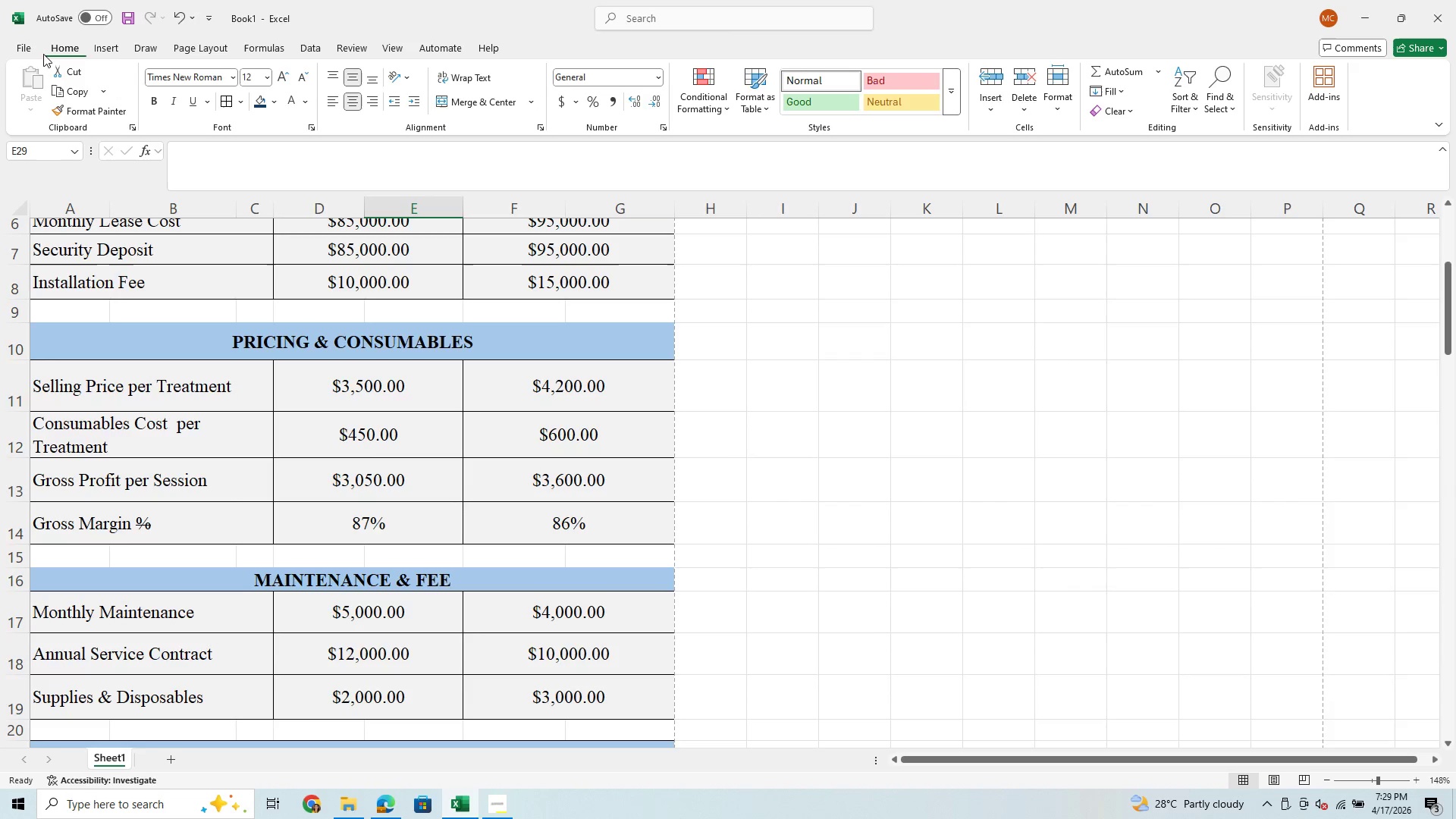 
left_click([26, 47])
 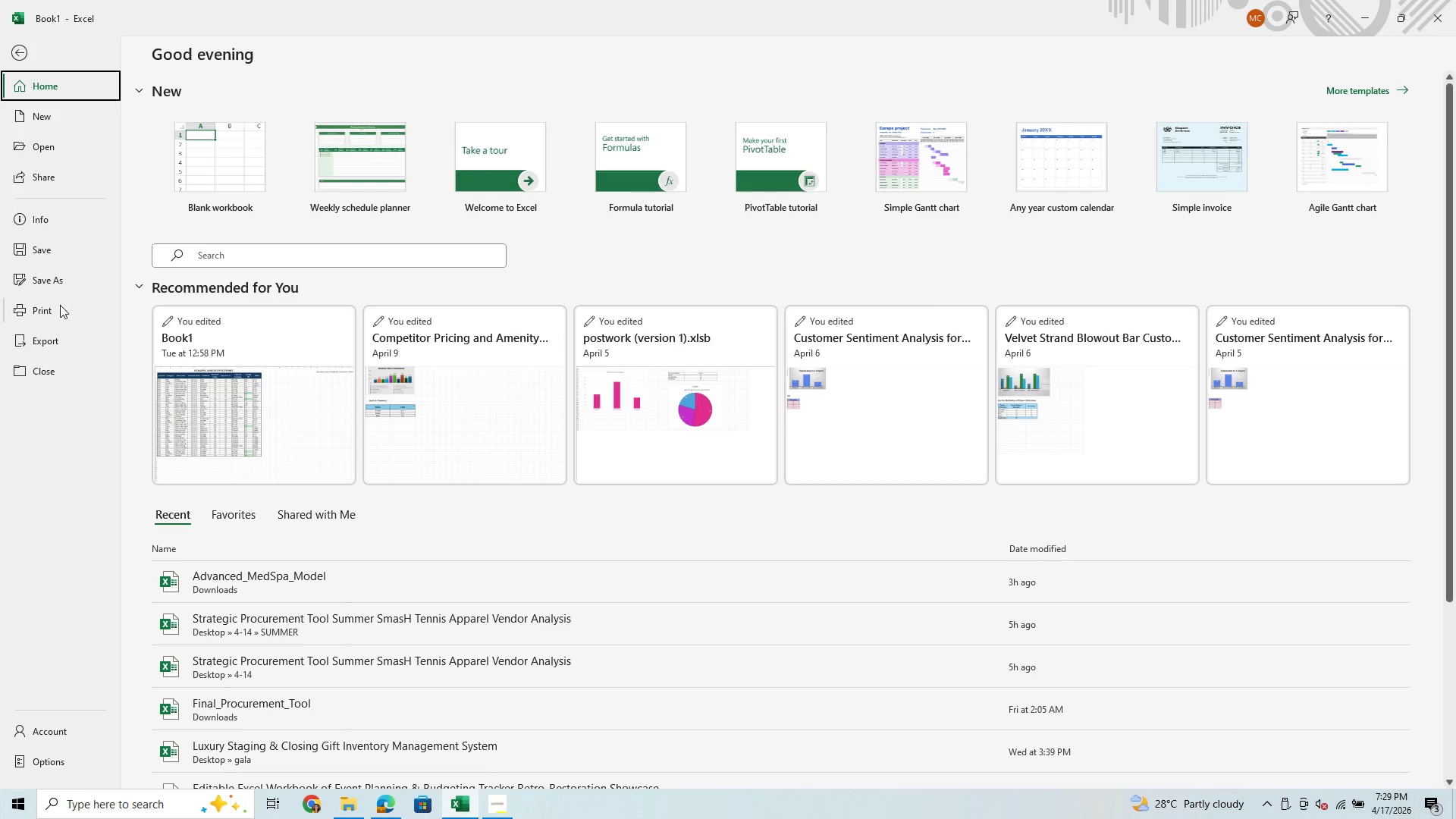 
left_click([55, 317])
 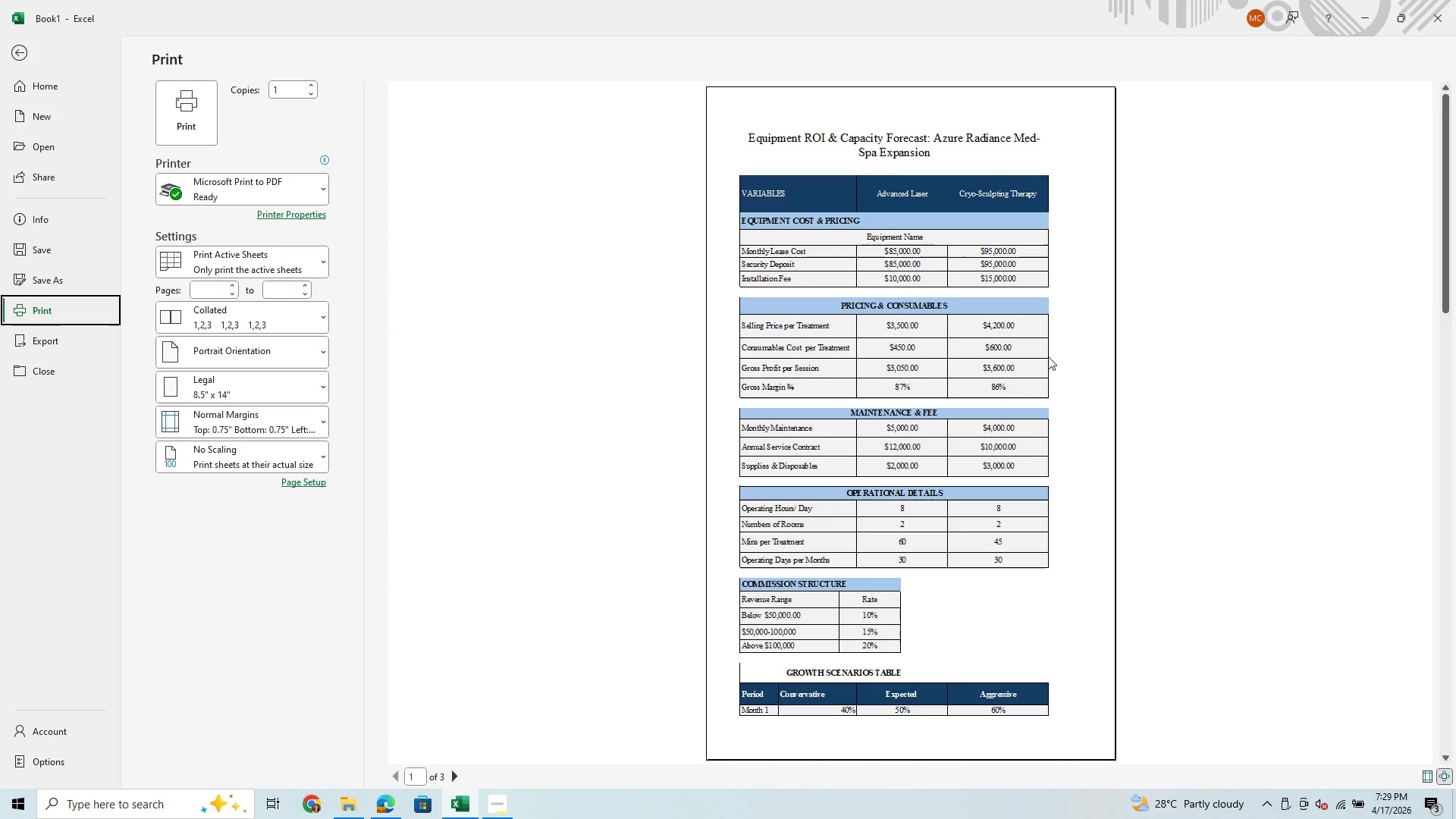 
scroll: coordinate [1028, 440], scroll_direction: down, amount: 1.0
 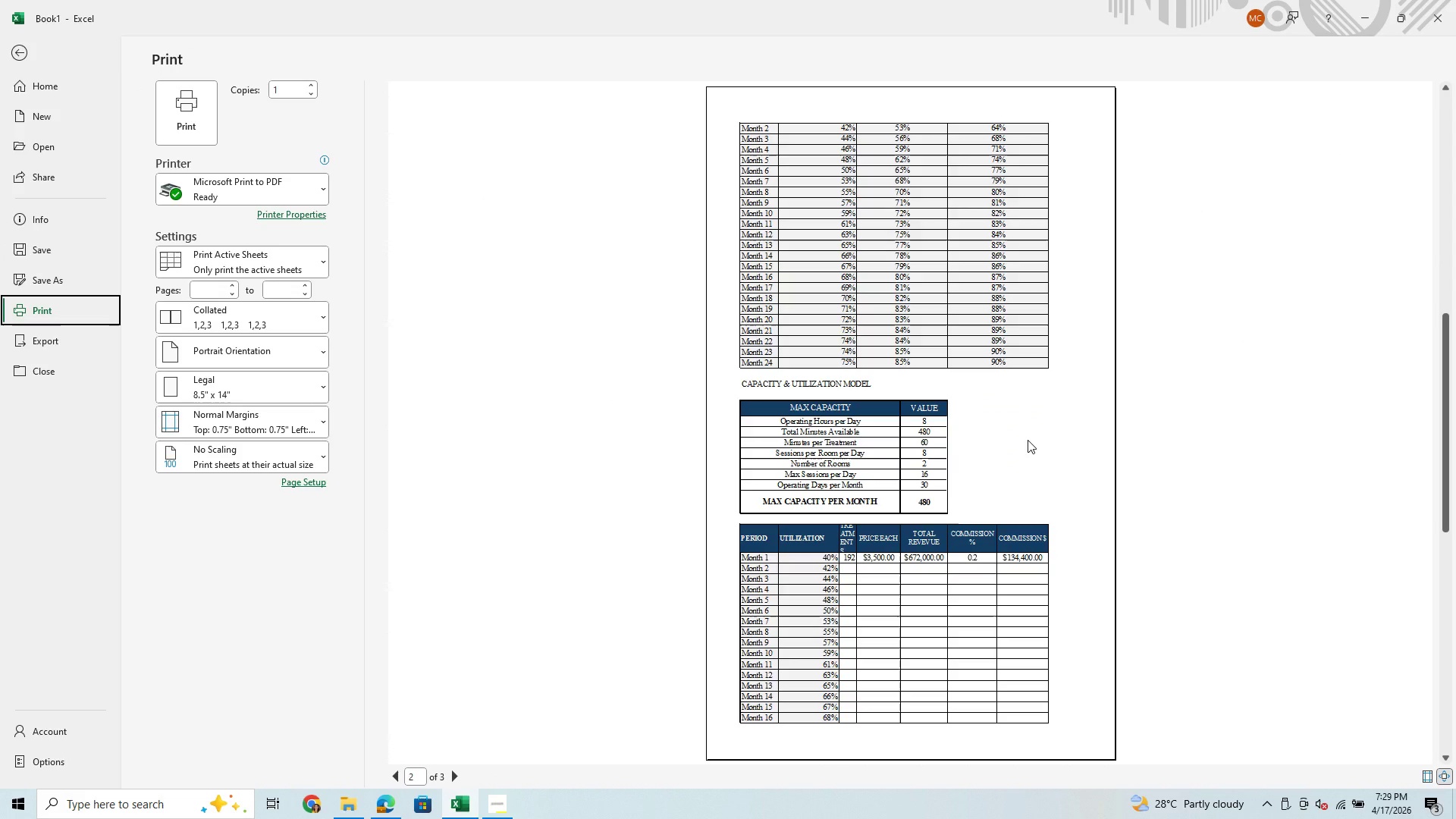 
scroll: coordinate [1028, 440], scroll_direction: up, amount: 3.0
 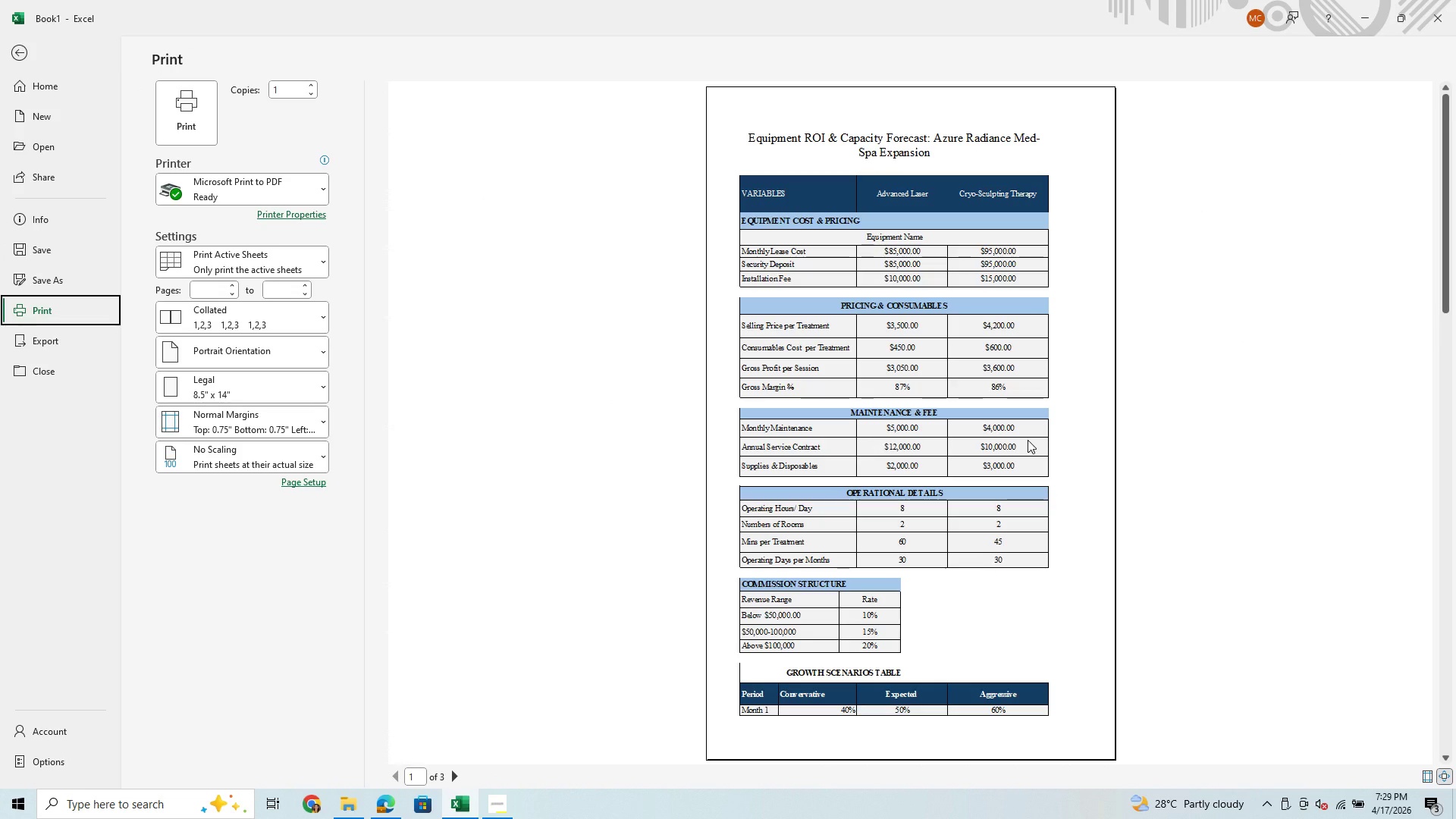 
wait(7.71)
 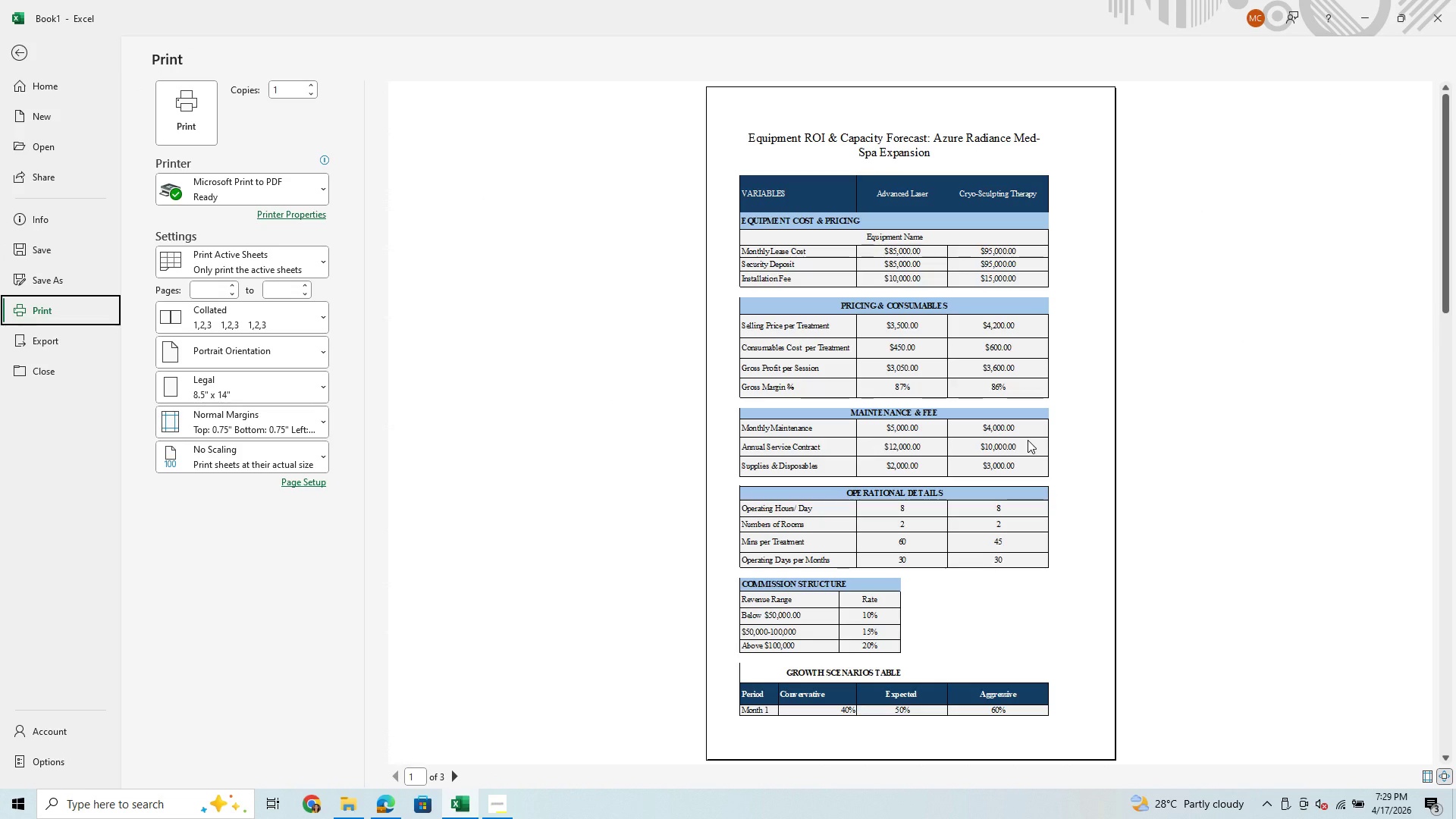 
left_click([14, 51])
 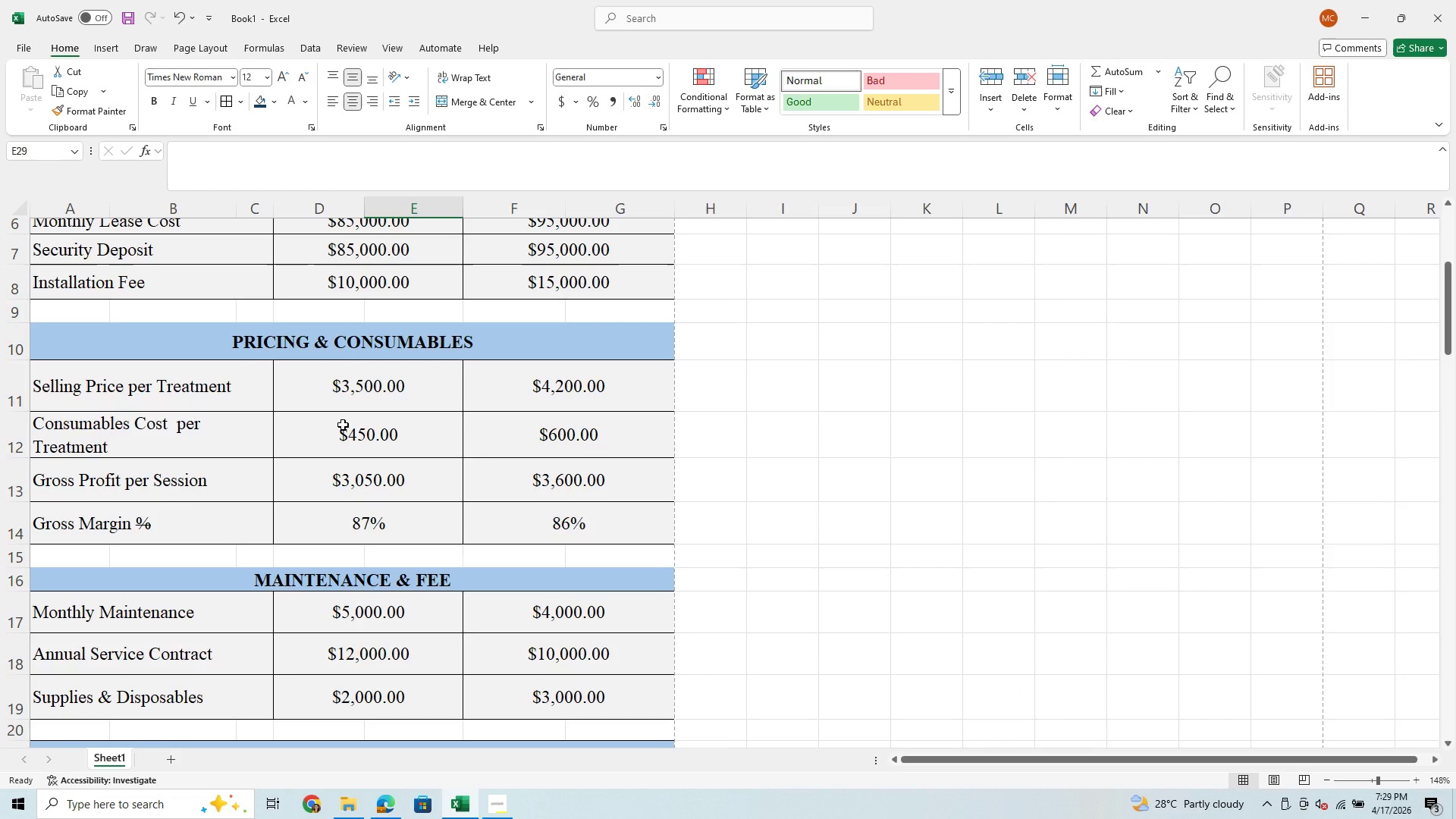 
scroll: coordinate [343, 425], scroll_direction: up, amount: 4.0
 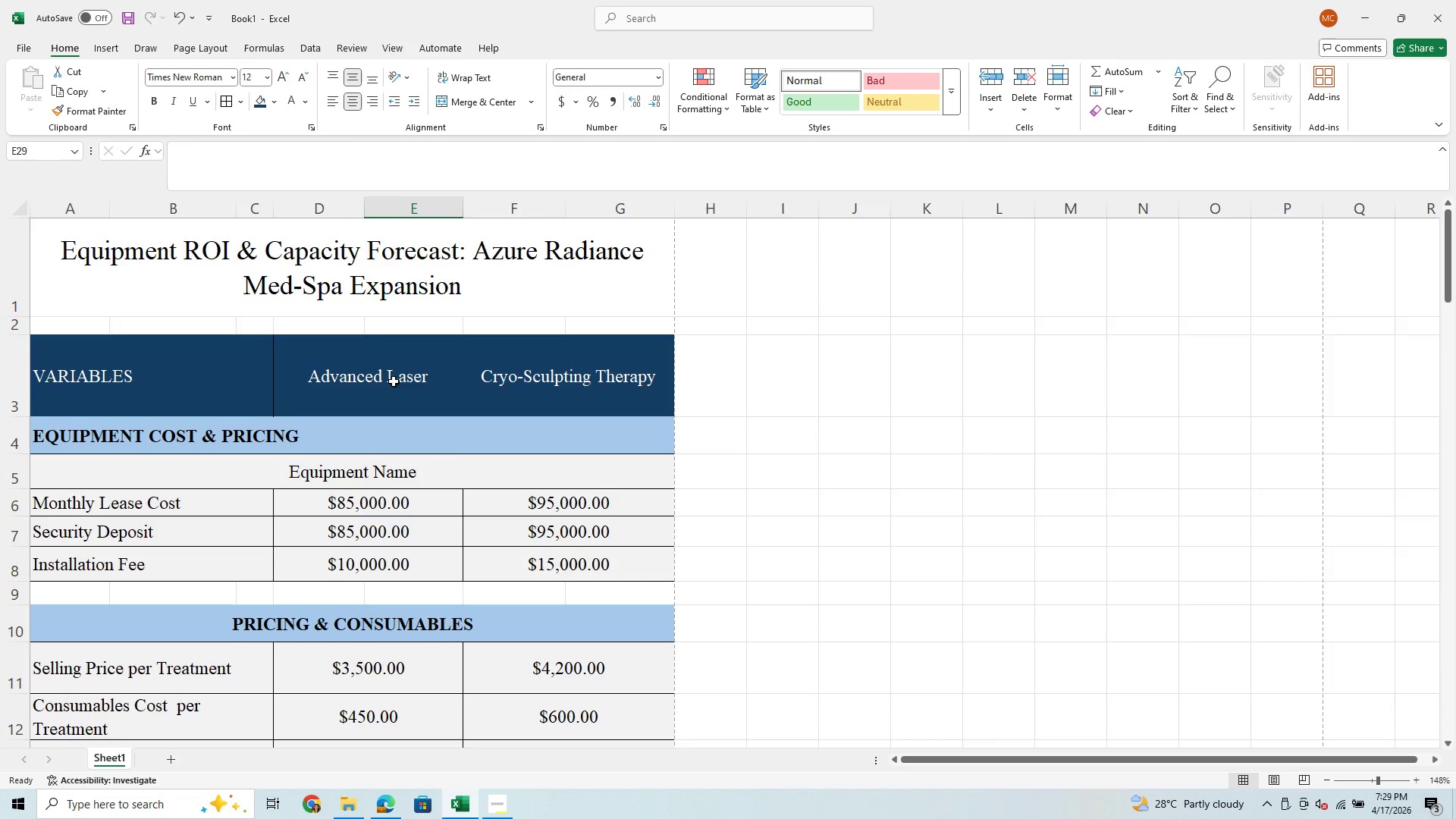 
left_click_drag(start_coordinate=[337, 356], to_coordinate=[564, 372])
 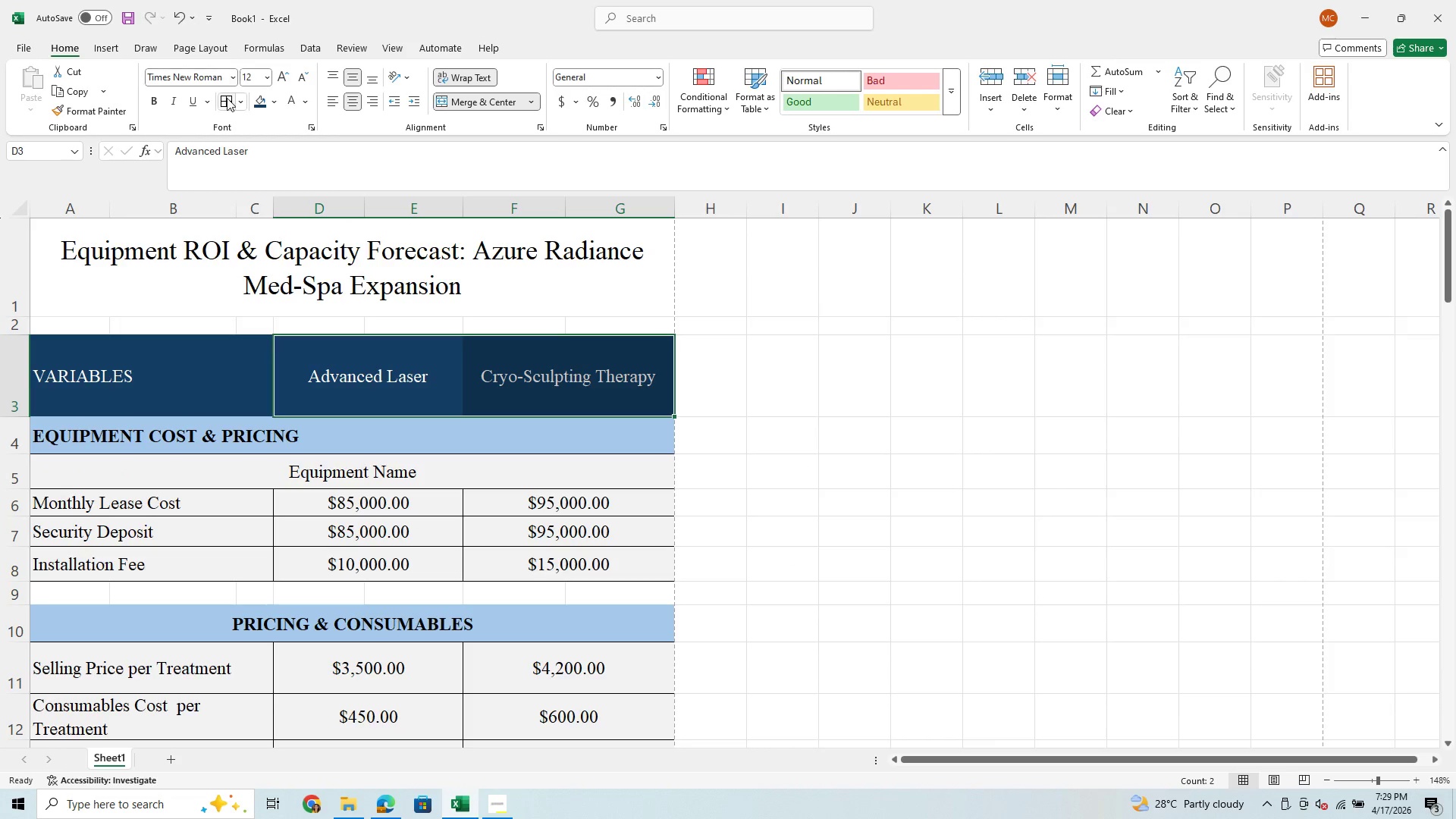 
left_click([226, 102])
 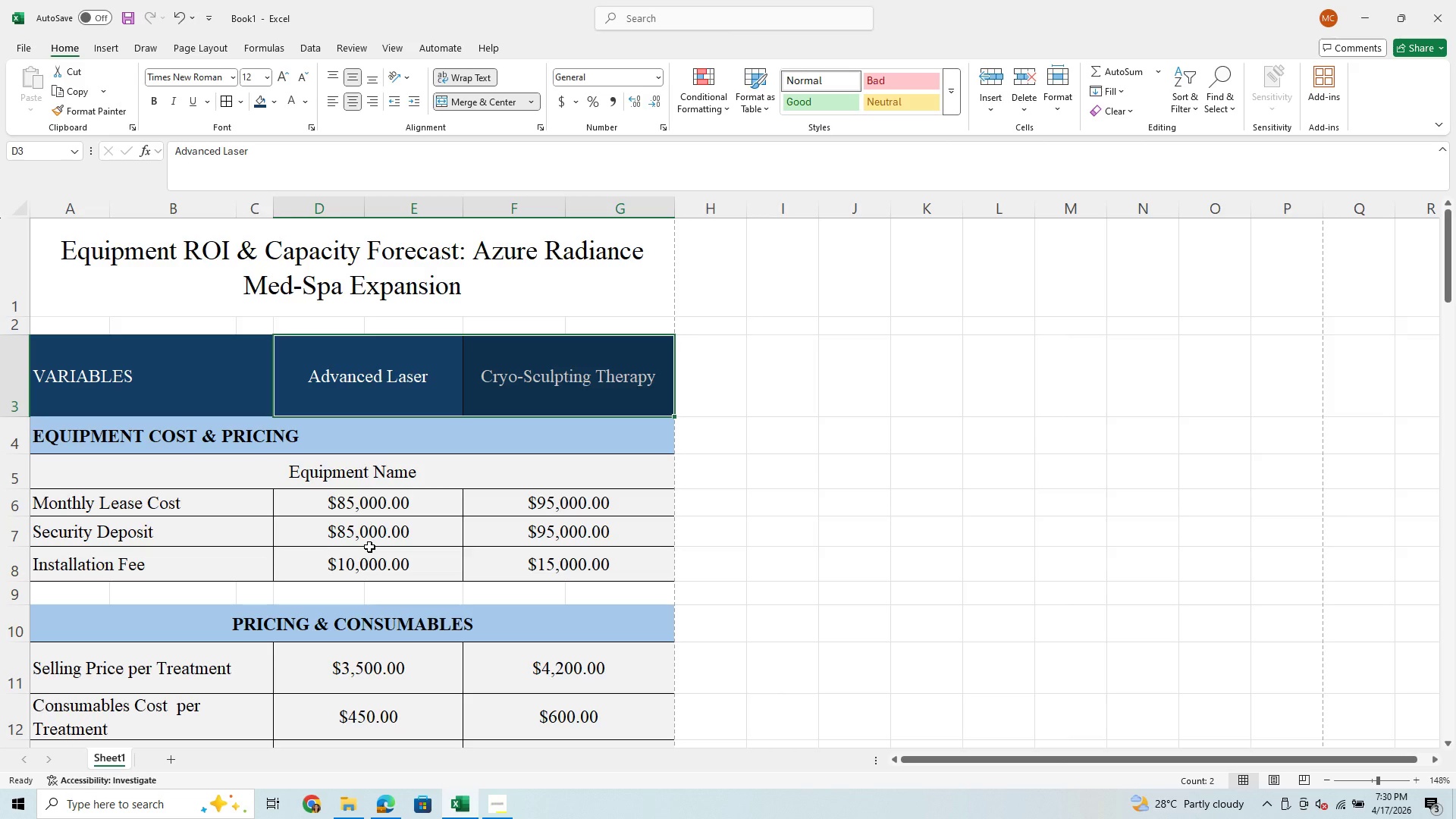 
wait(16.95)
 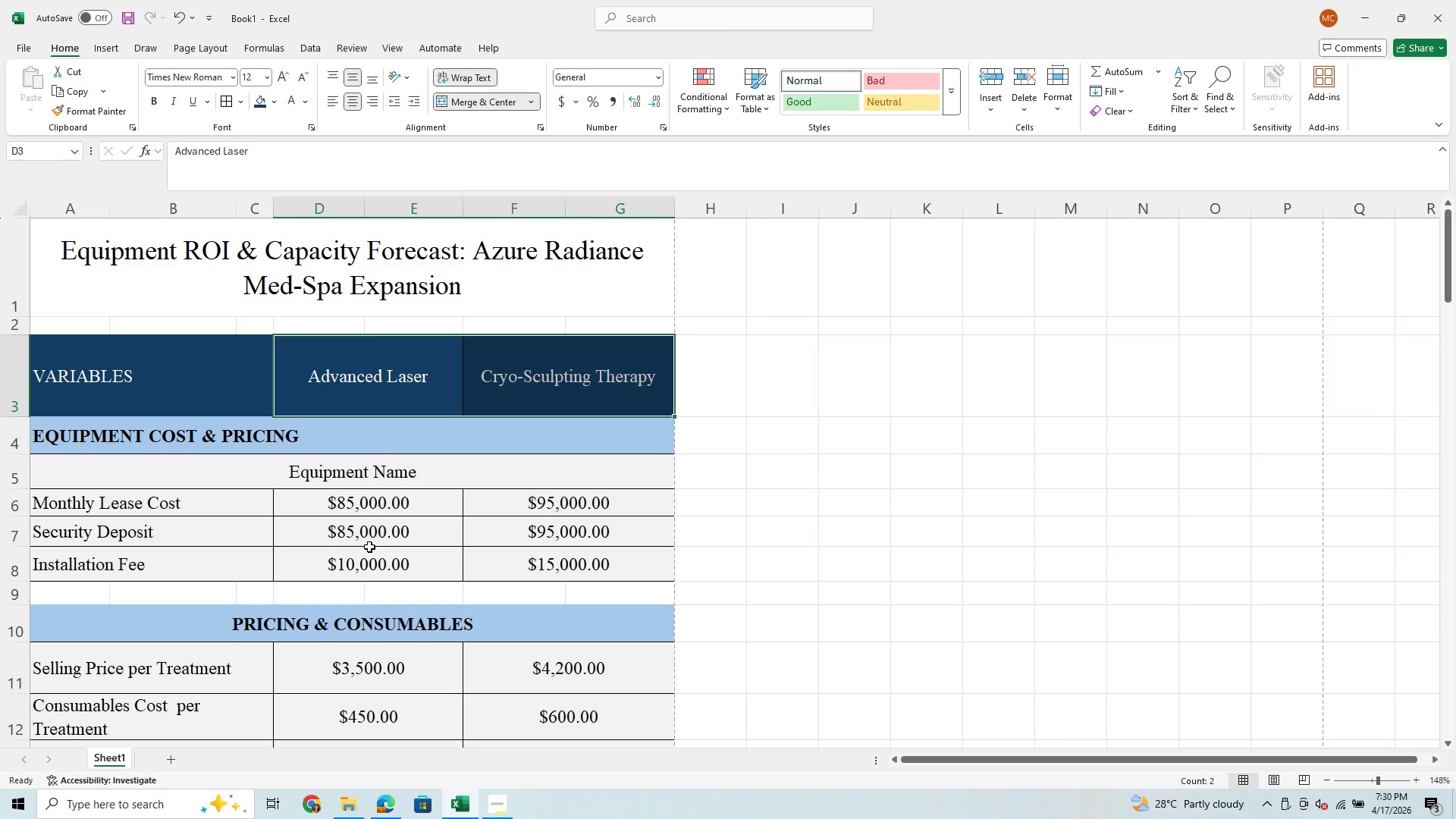 
scroll: coordinate [379, 548], scroll_direction: down, amount: 16.0
 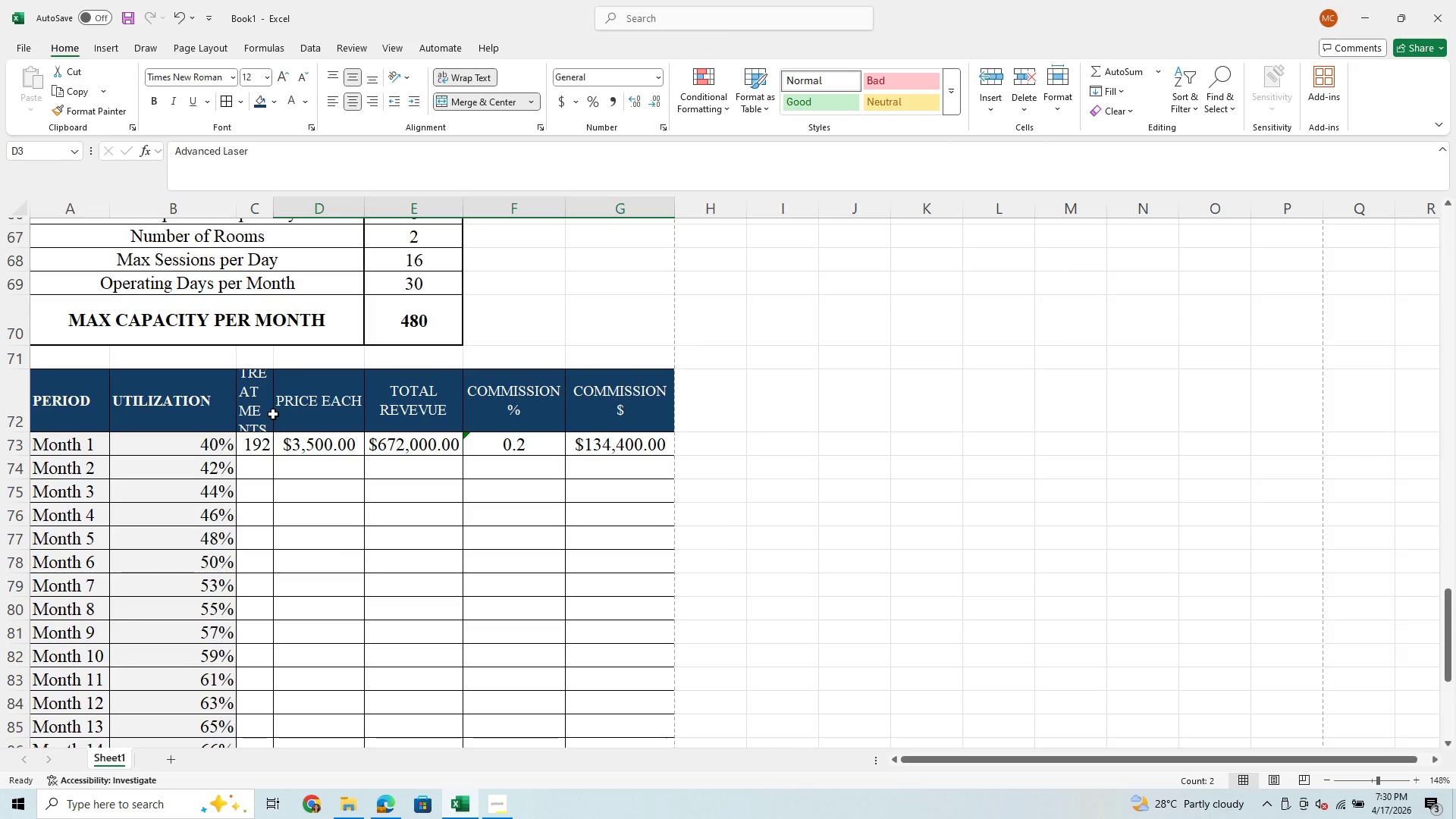 
left_click_drag(start_coordinate=[237, 201], to_coordinate=[212, 206])
 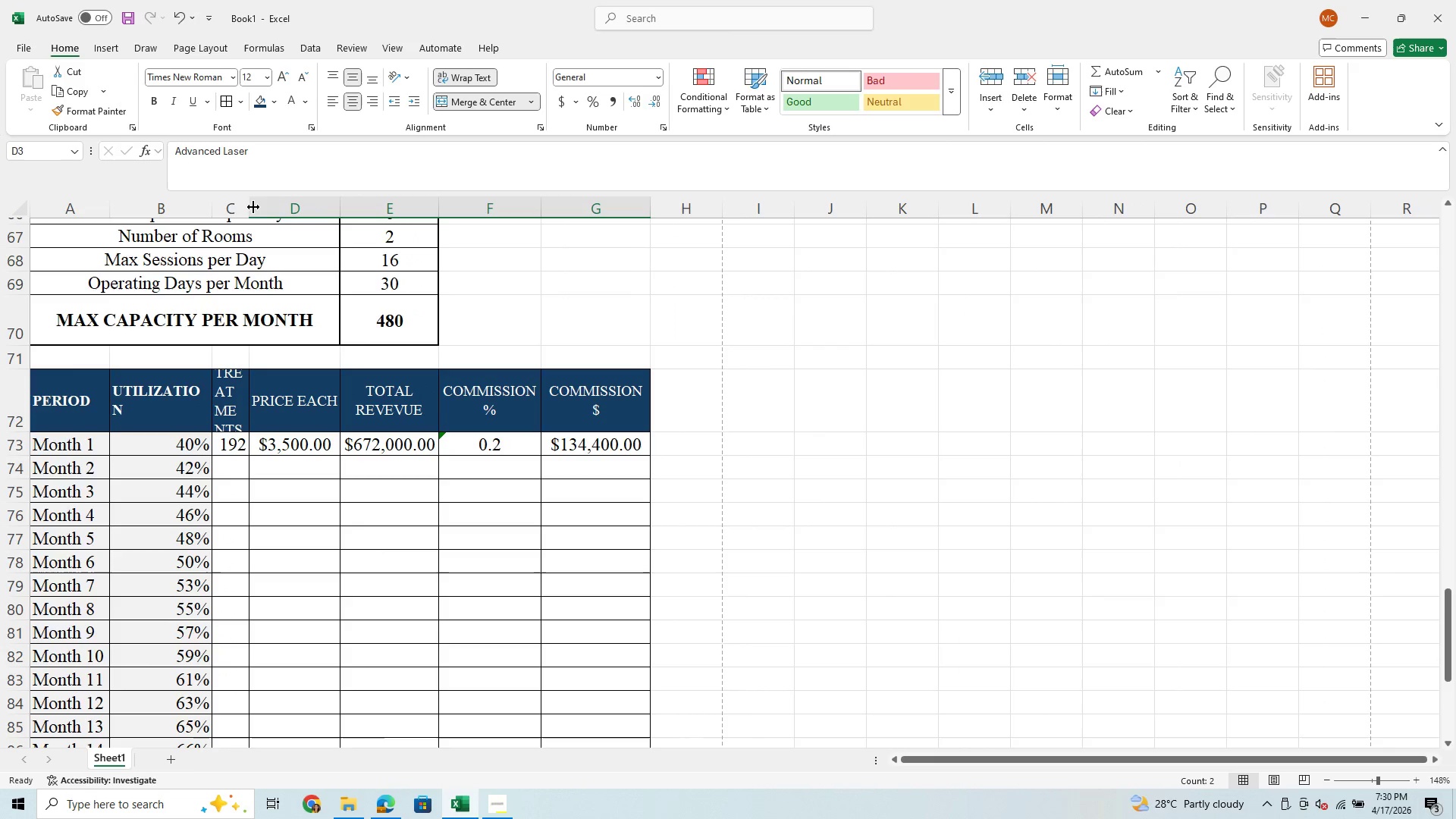 
left_click_drag(start_coordinate=[250, 203], to_coordinate=[276, 204])
 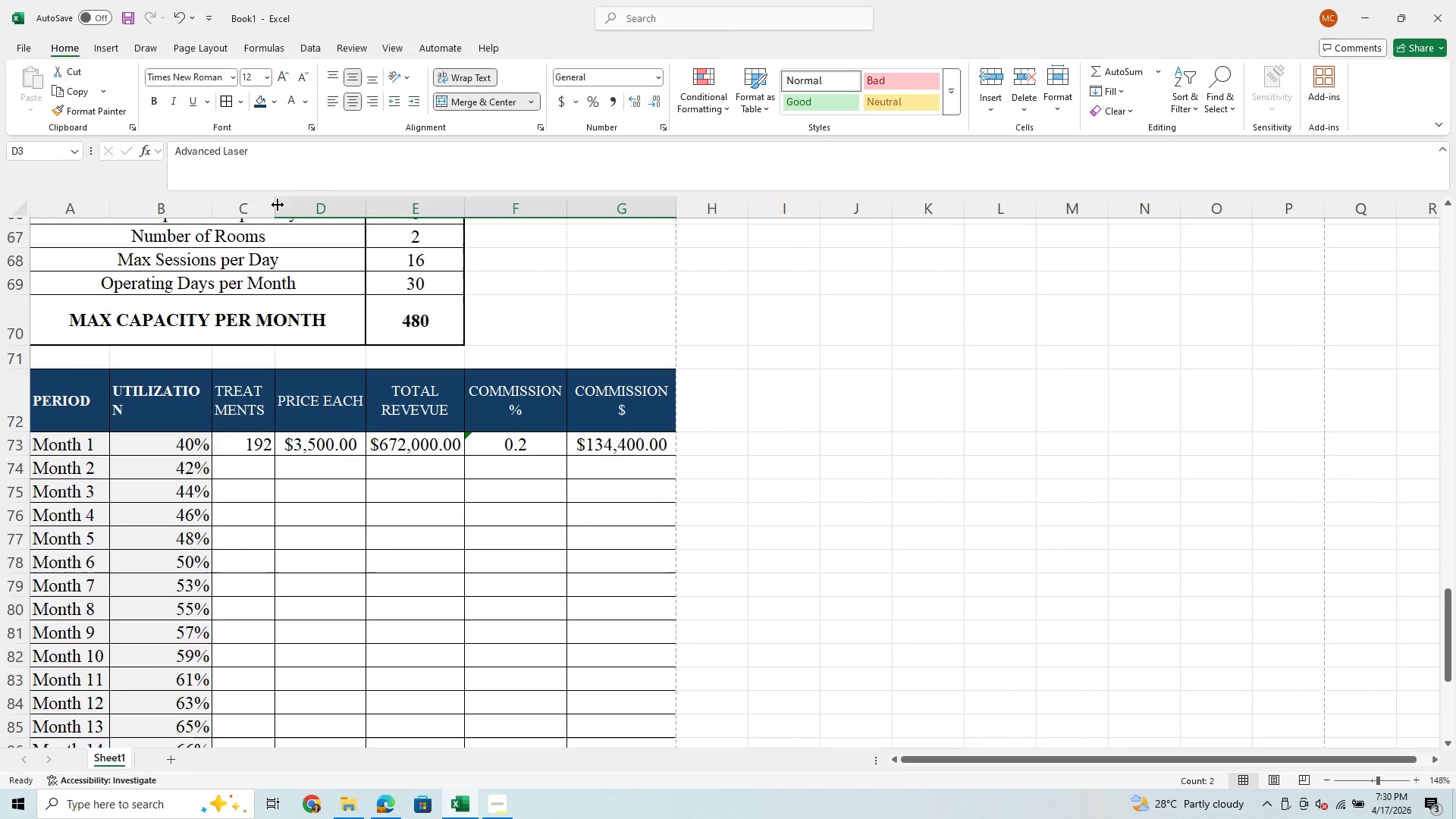 
left_click_drag(start_coordinate=[278, 205], to_coordinate=[295, 209])
 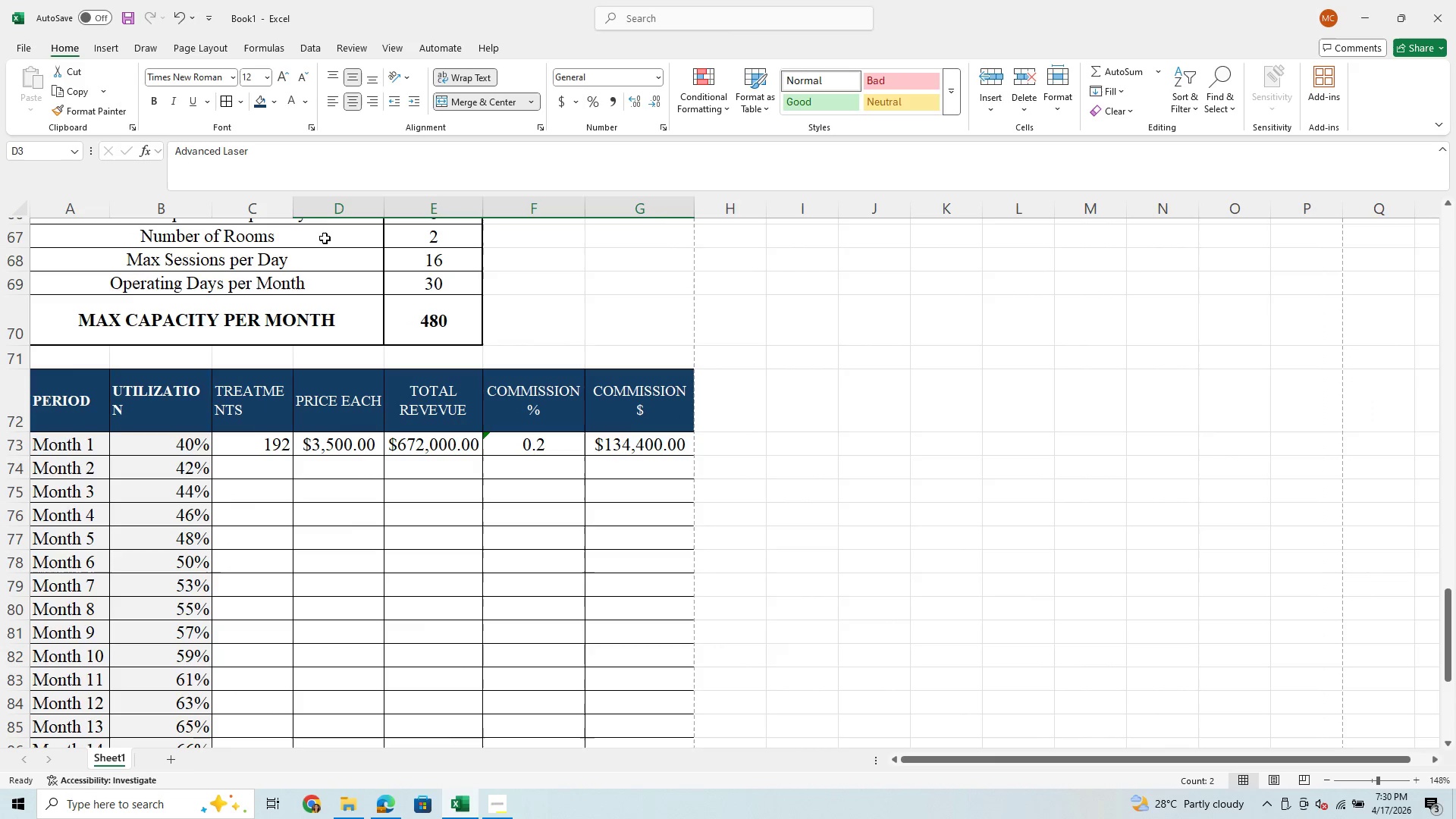 
left_click_drag(start_coordinate=[292, 207], to_coordinate=[309, 209])
 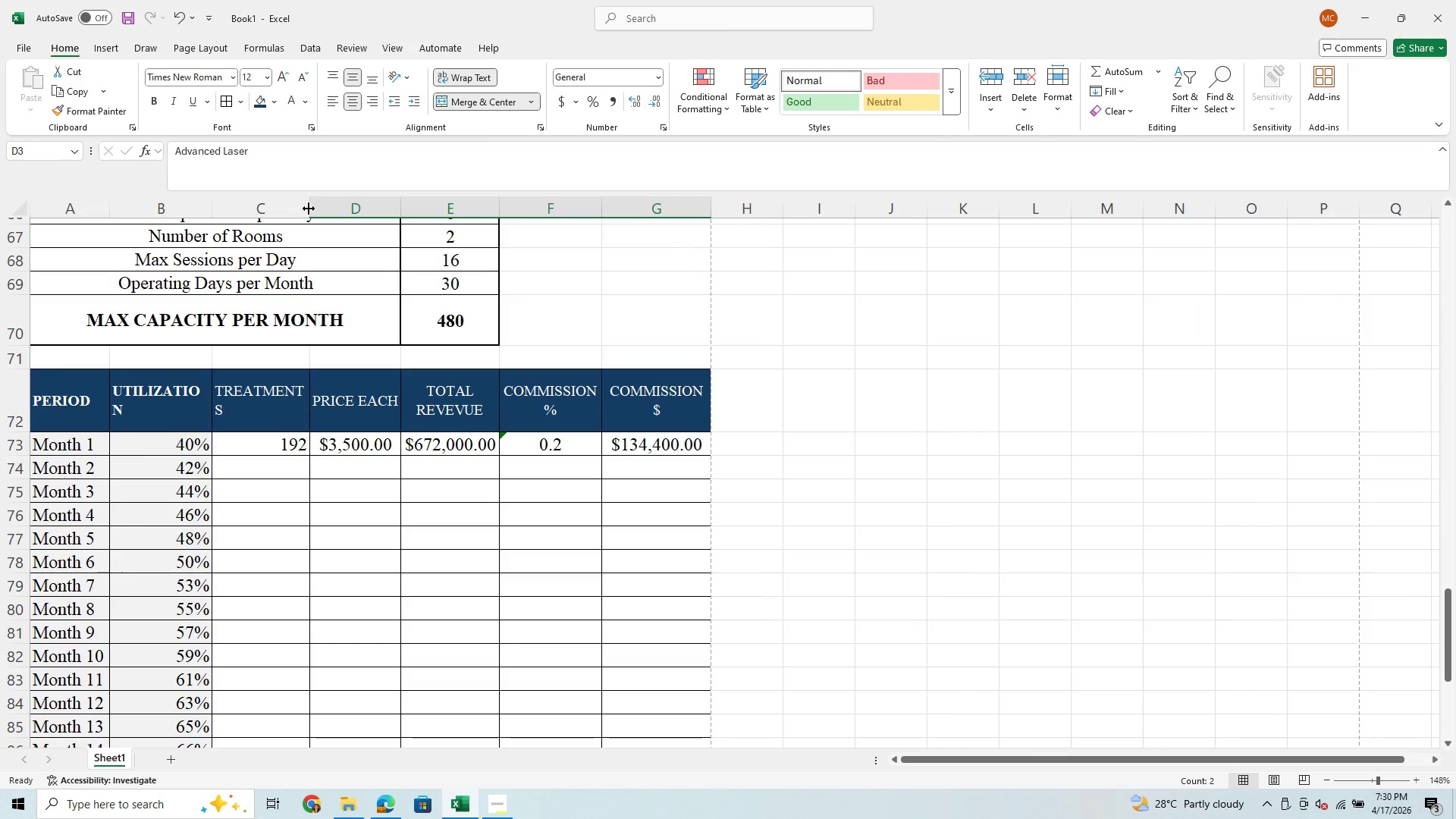 
left_click_drag(start_coordinate=[309, 209], to_coordinate=[314, 209])
 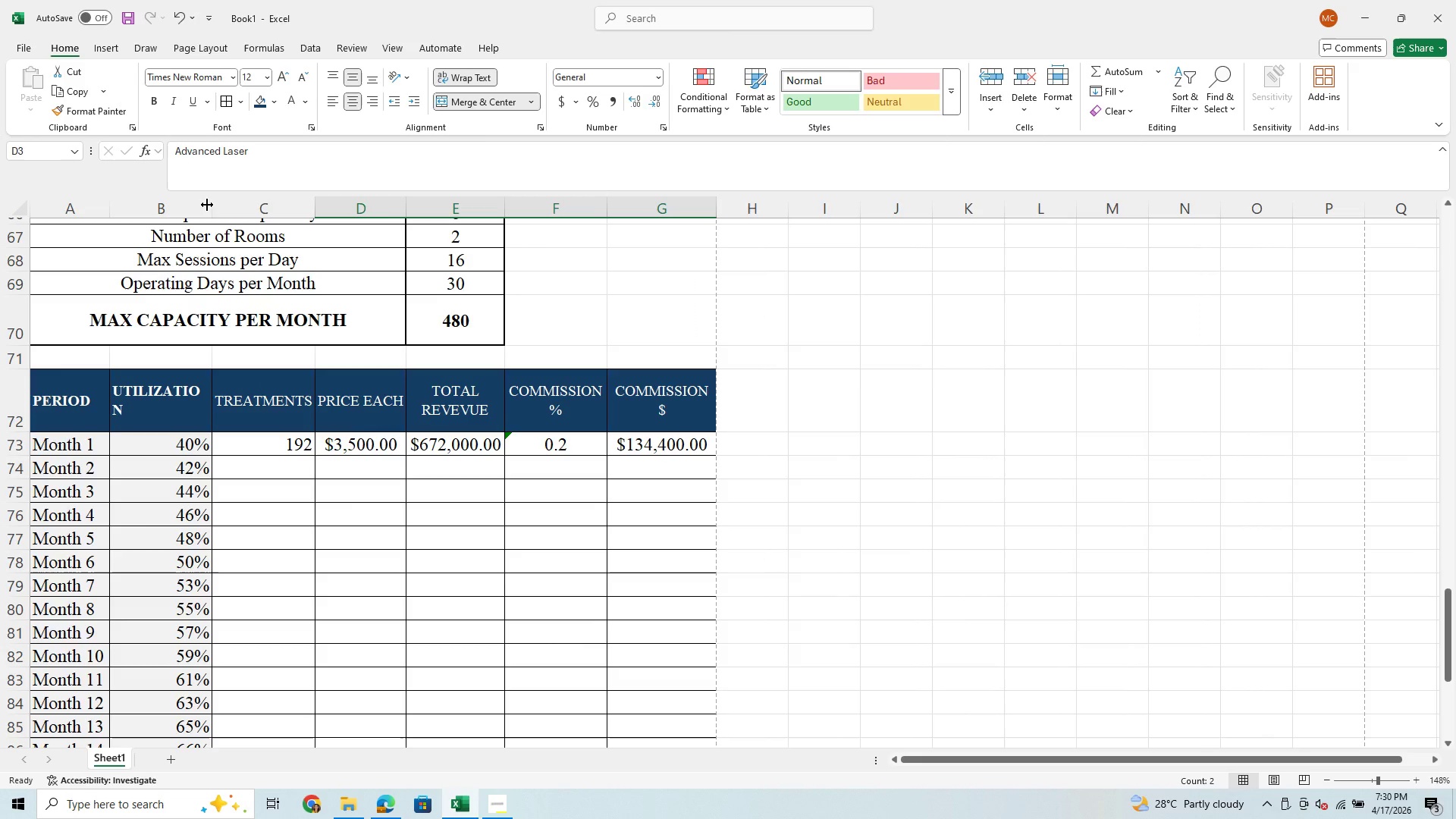 
left_click_drag(start_coordinate=[215, 205], to_coordinate=[226, 208])
 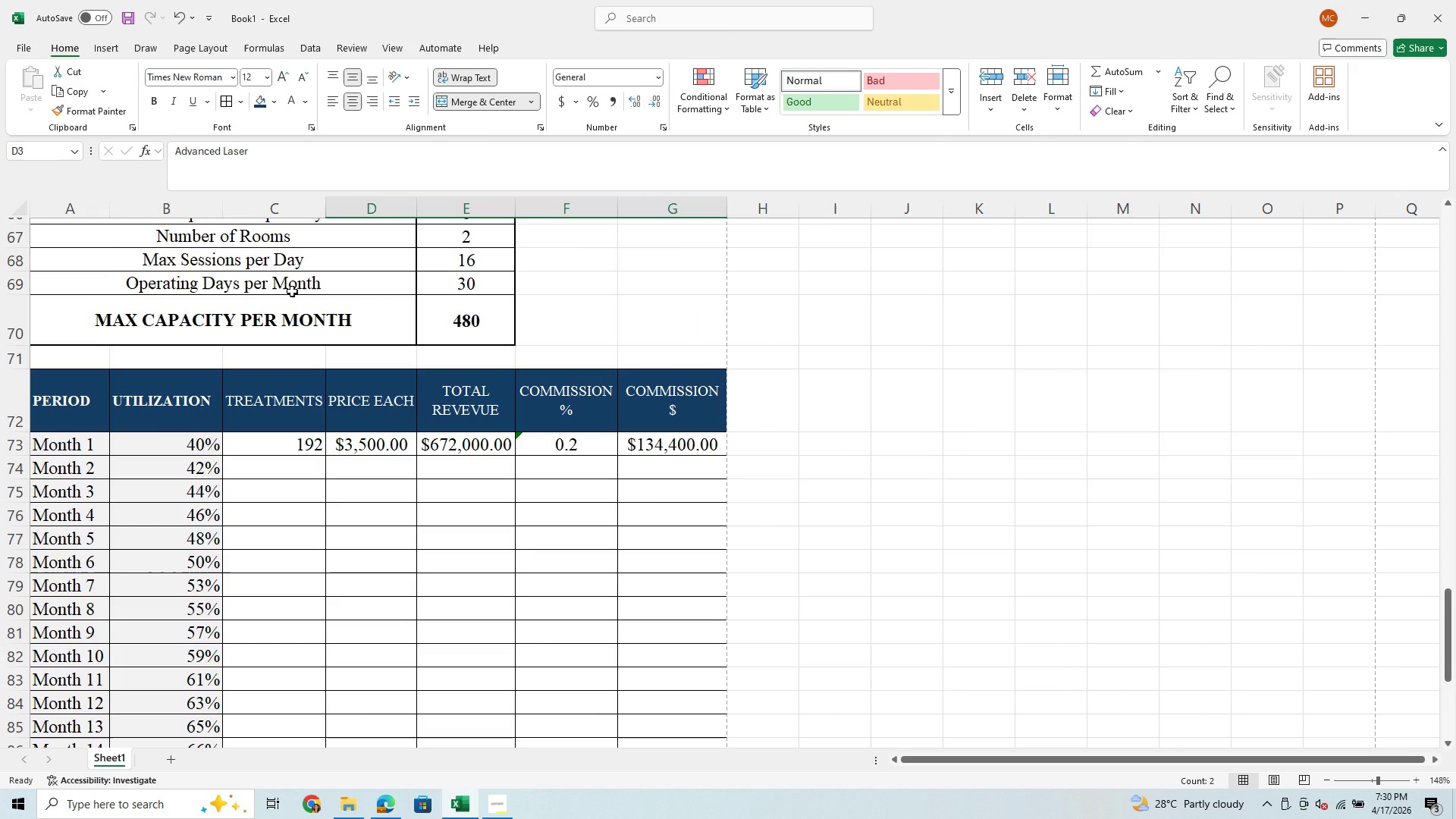 
scroll: coordinate [292, 291], scroll_direction: up, amount: 31.0
 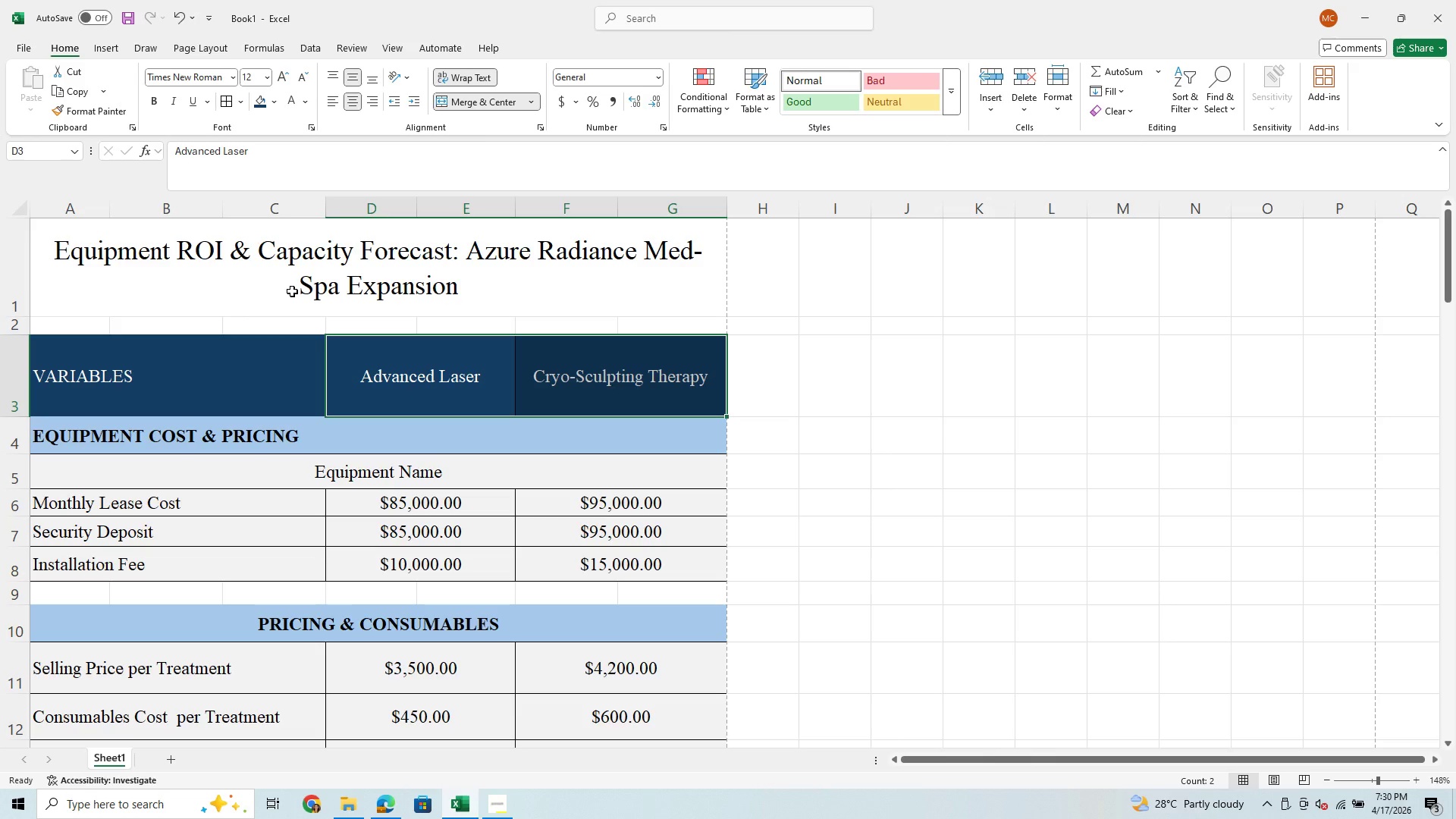 
scroll: coordinate [292, 291], scroll_direction: down, amount: 28.0
 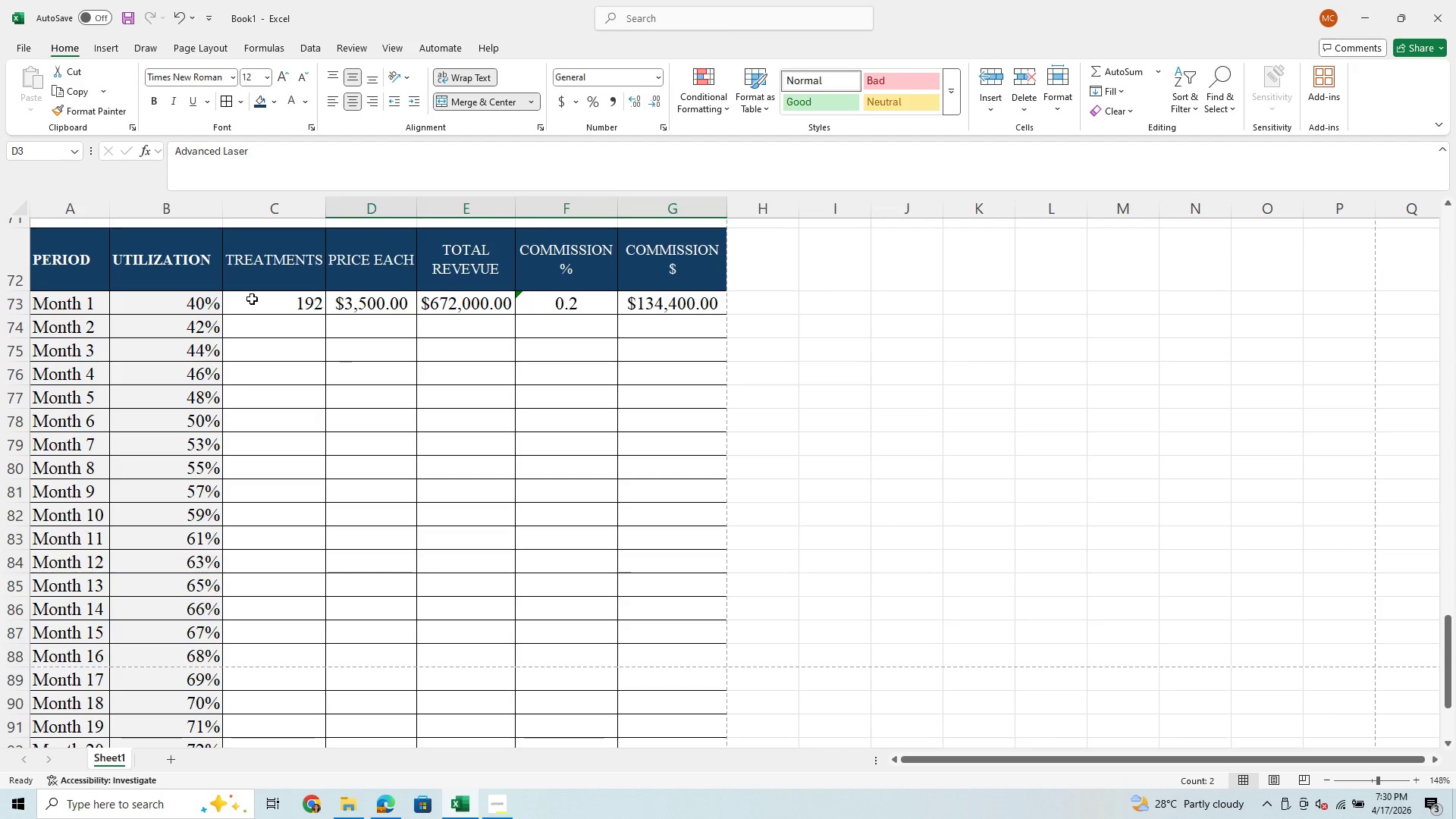 
left_click_drag(start_coordinate=[256, 299], to_coordinate=[667, 699])
 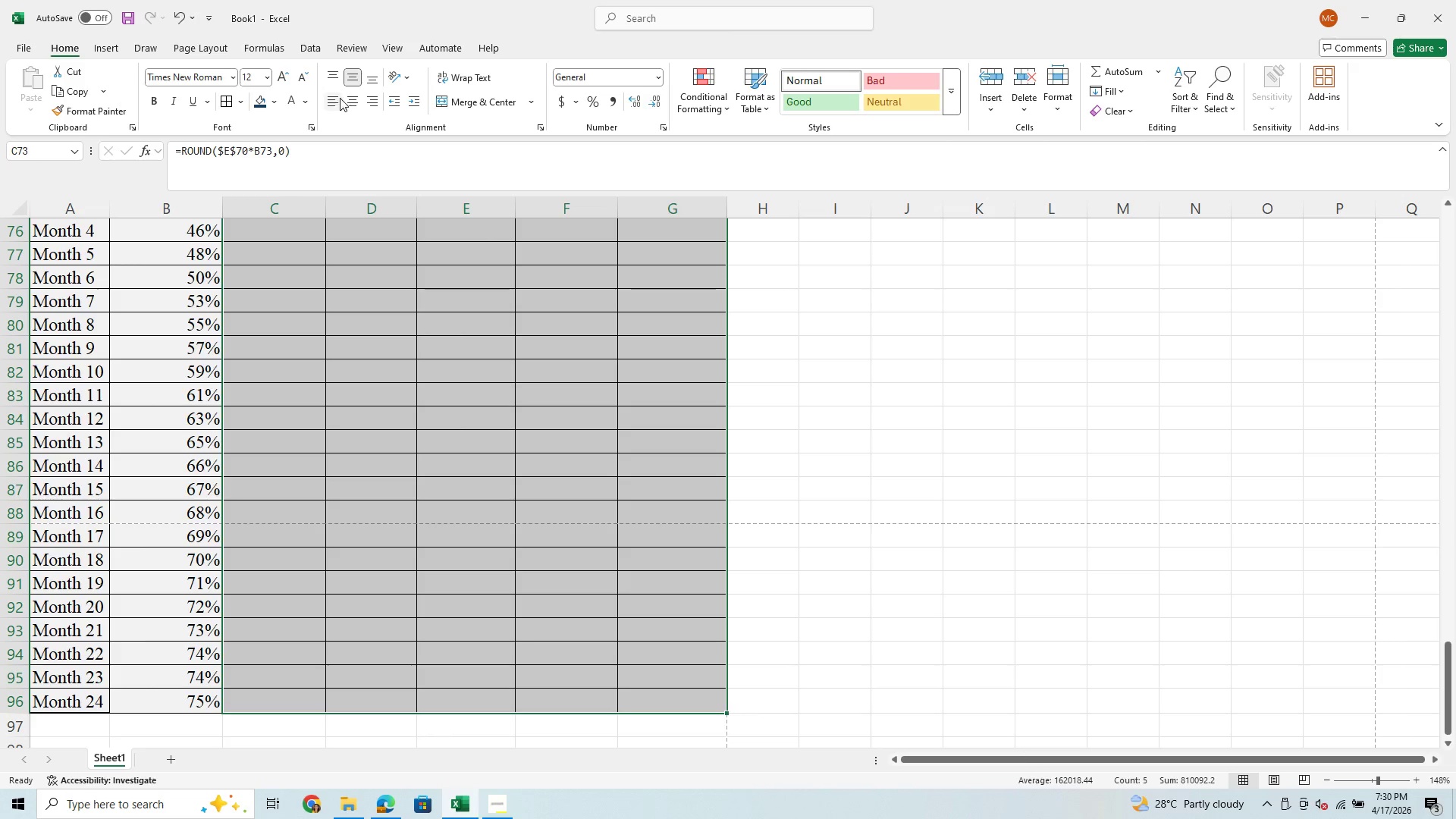 
left_click([349, 104])
 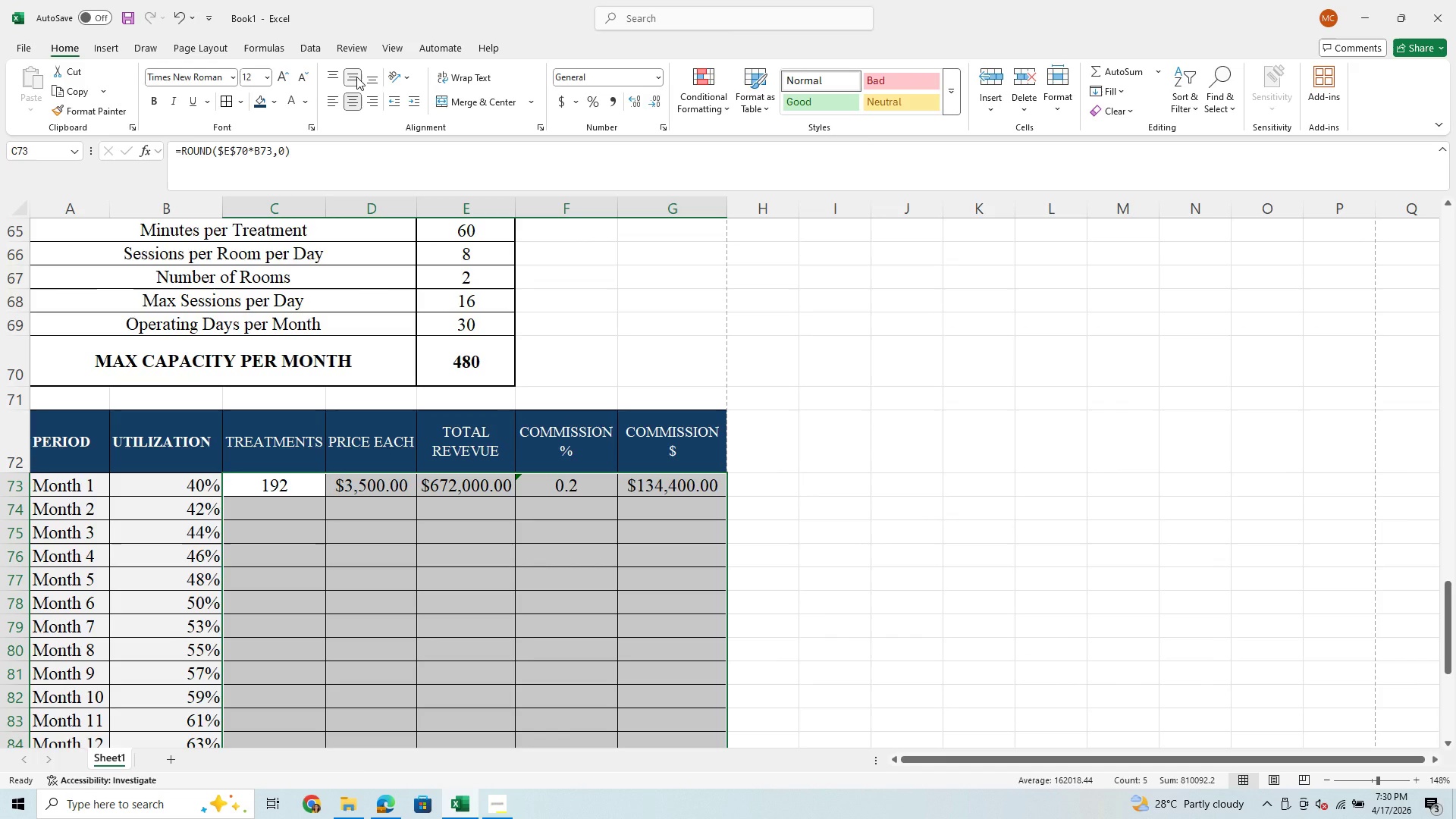 
left_click([356, 77])
 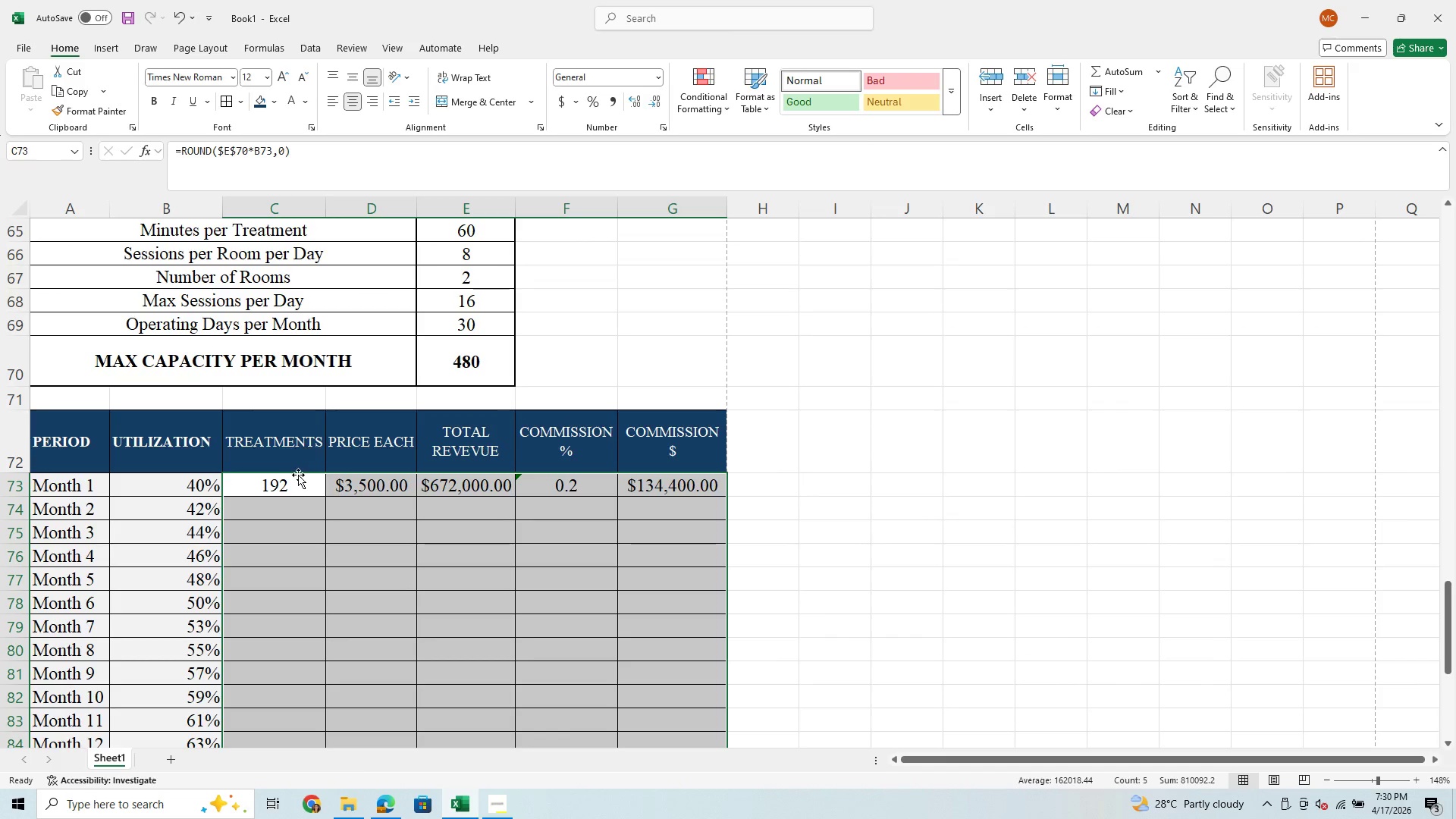 
left_click([297, 476])
 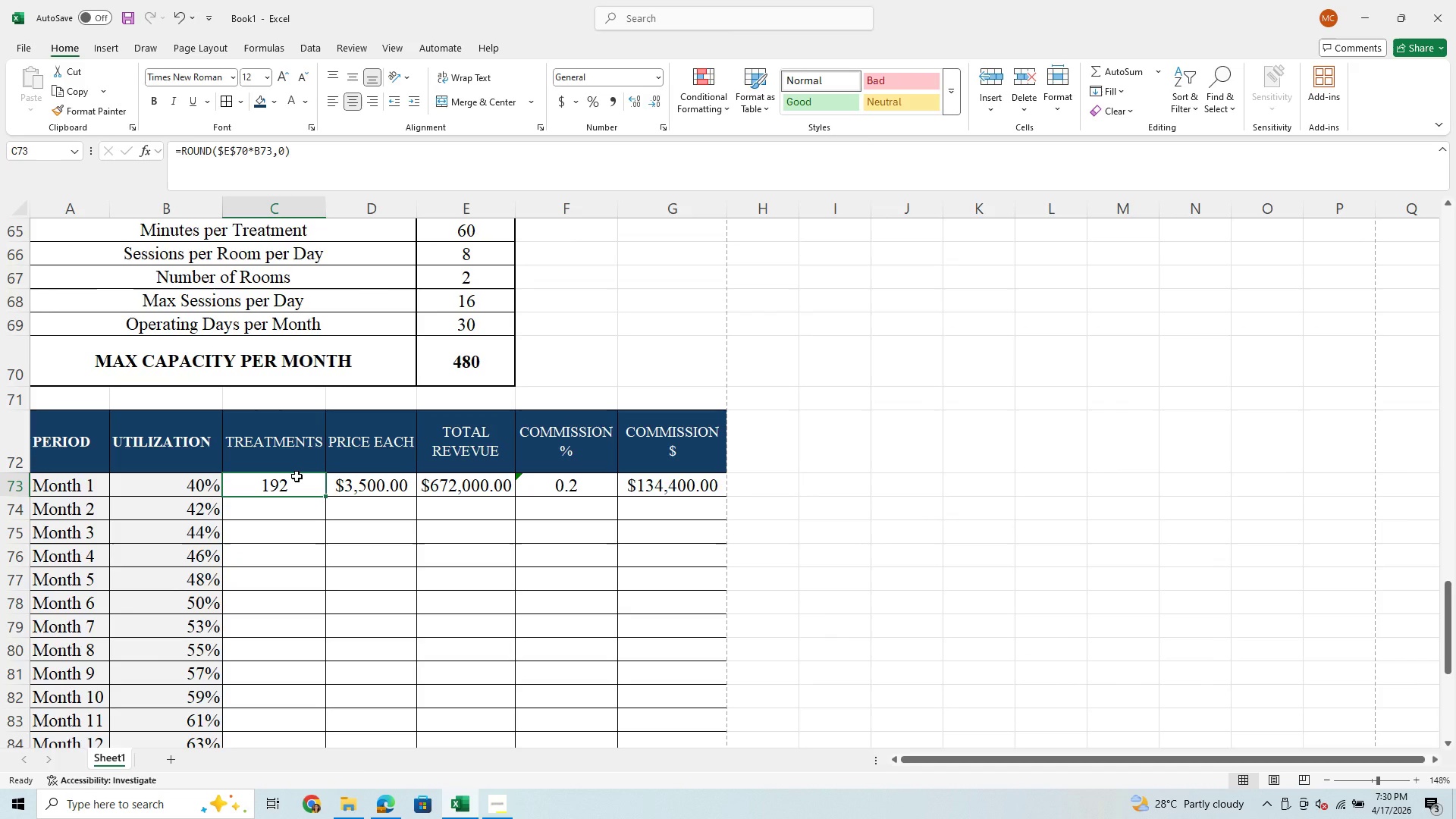 
key(Control+C)
 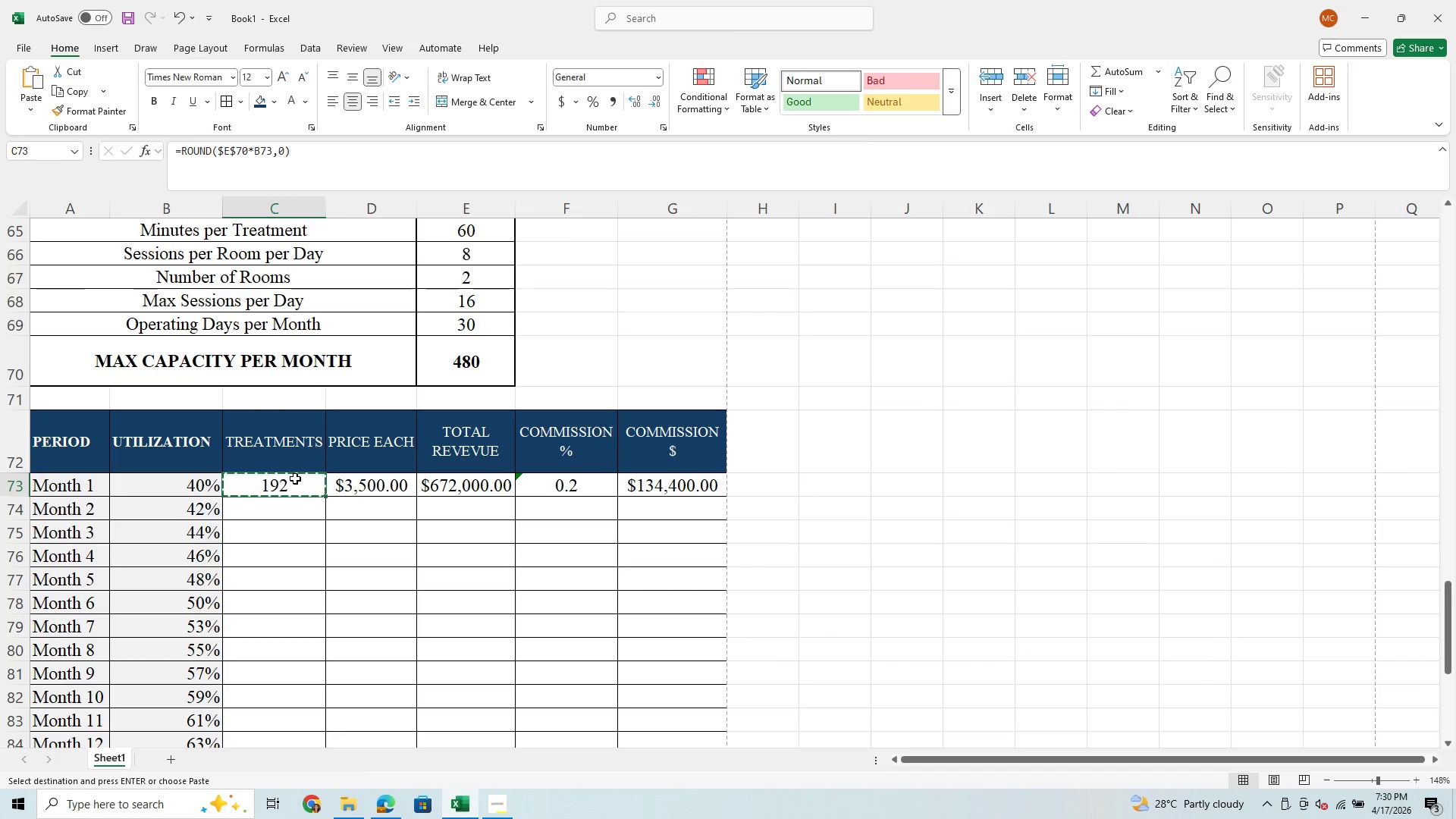 
hold_key(key=ArrowDown, duration=1.44)
 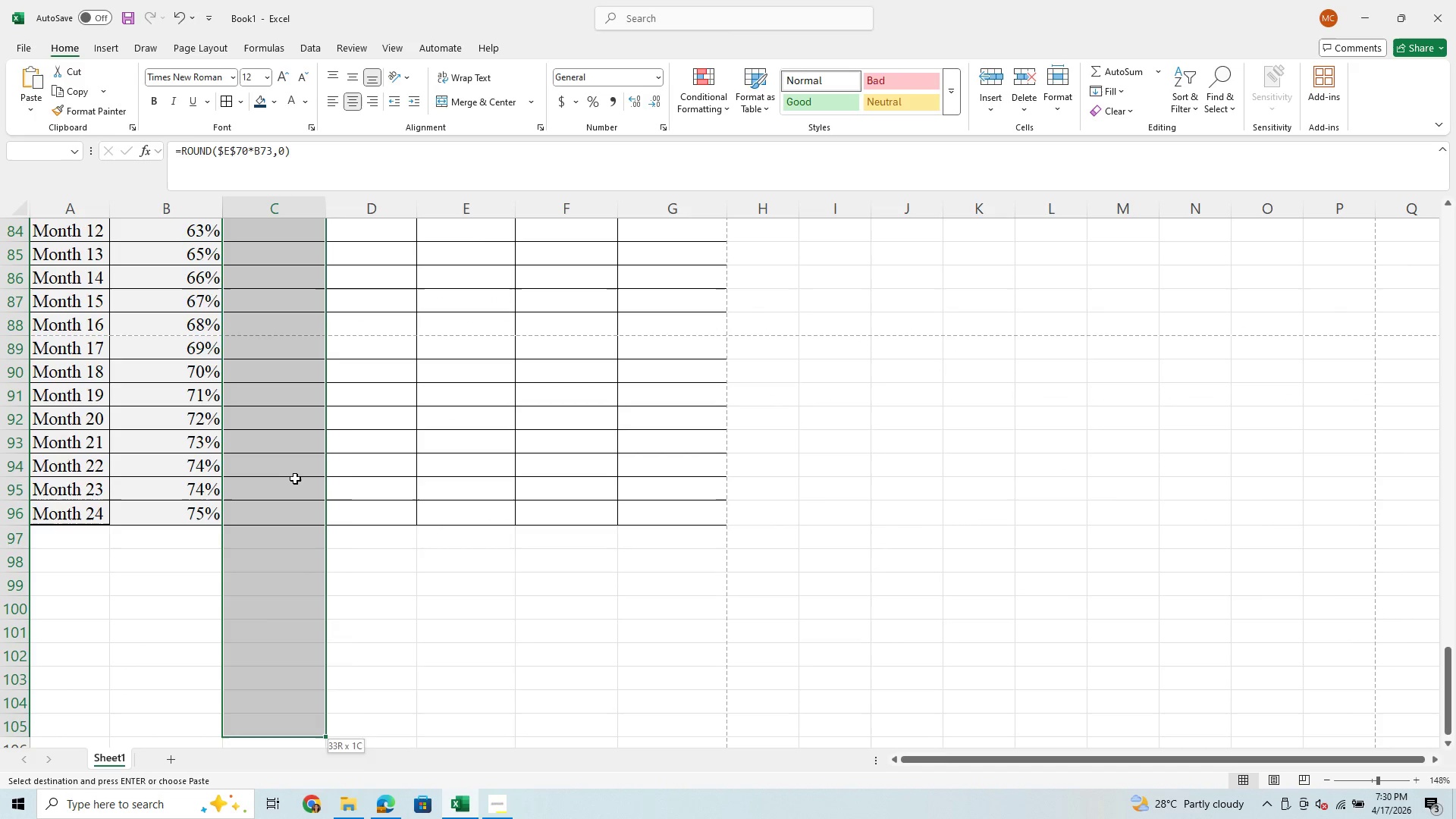 
key(Shift+ArrowUp)
 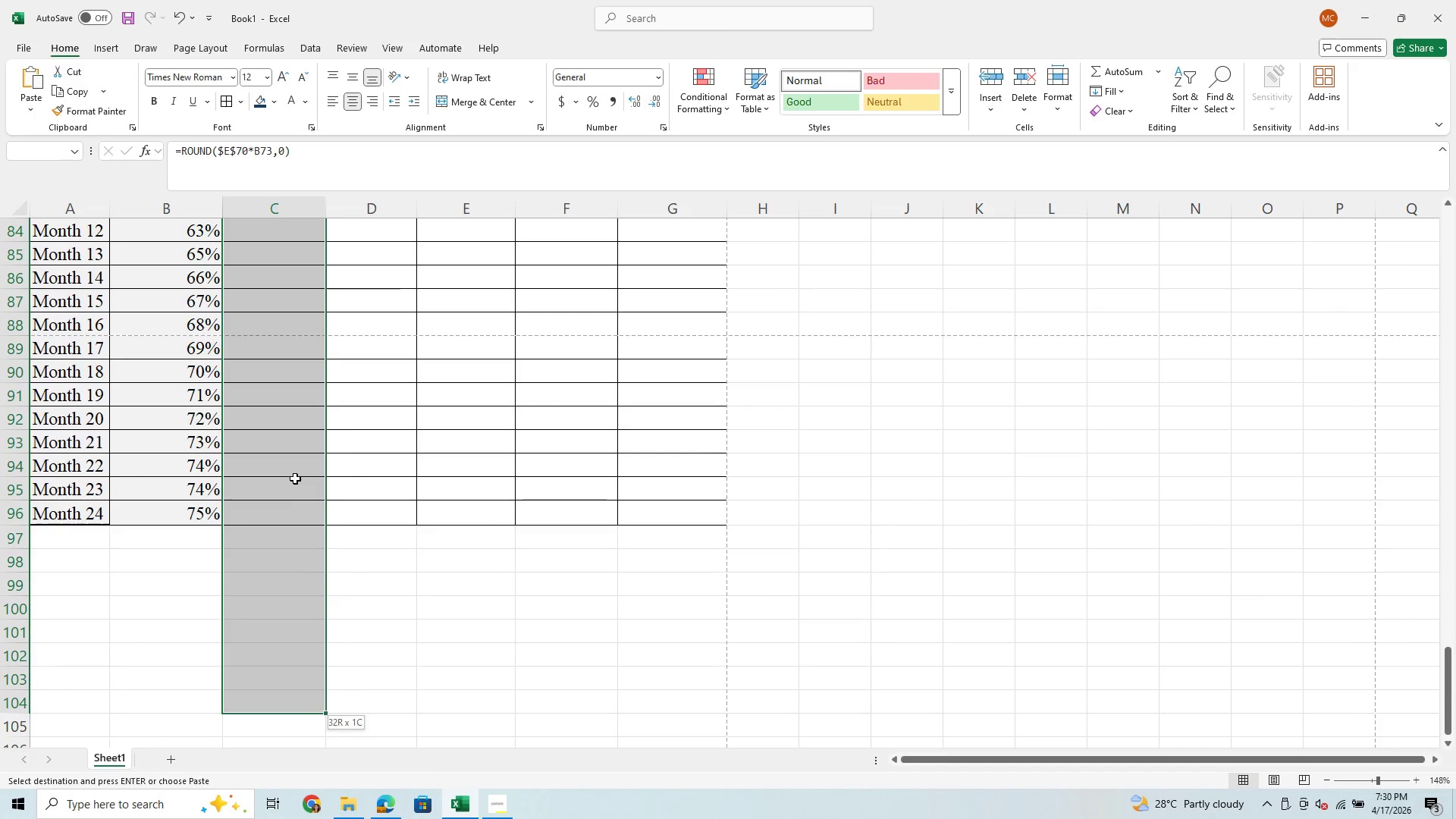 
key(Shift+ArrowUp)
 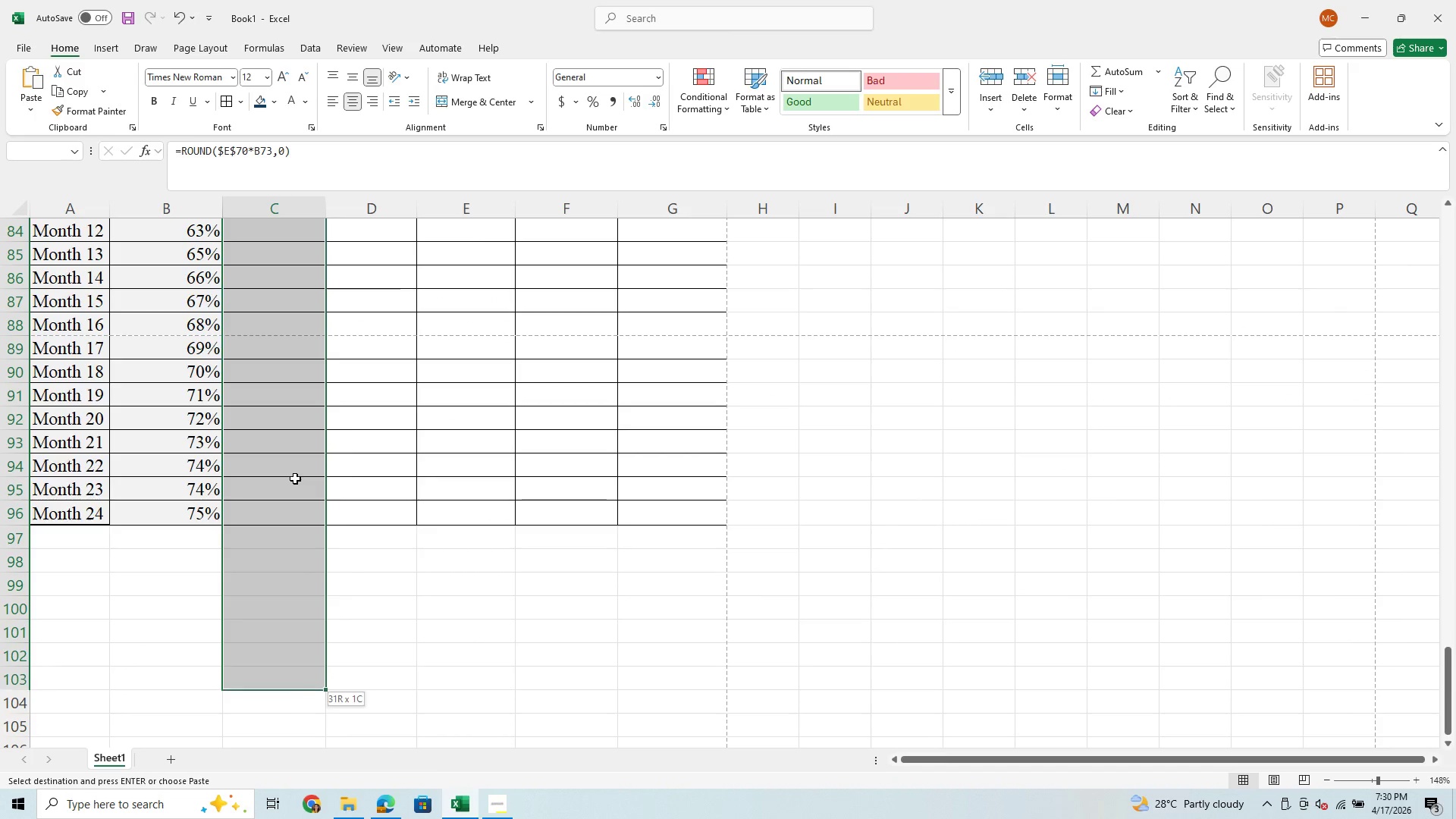 
key(Shift+ArrowUp)
 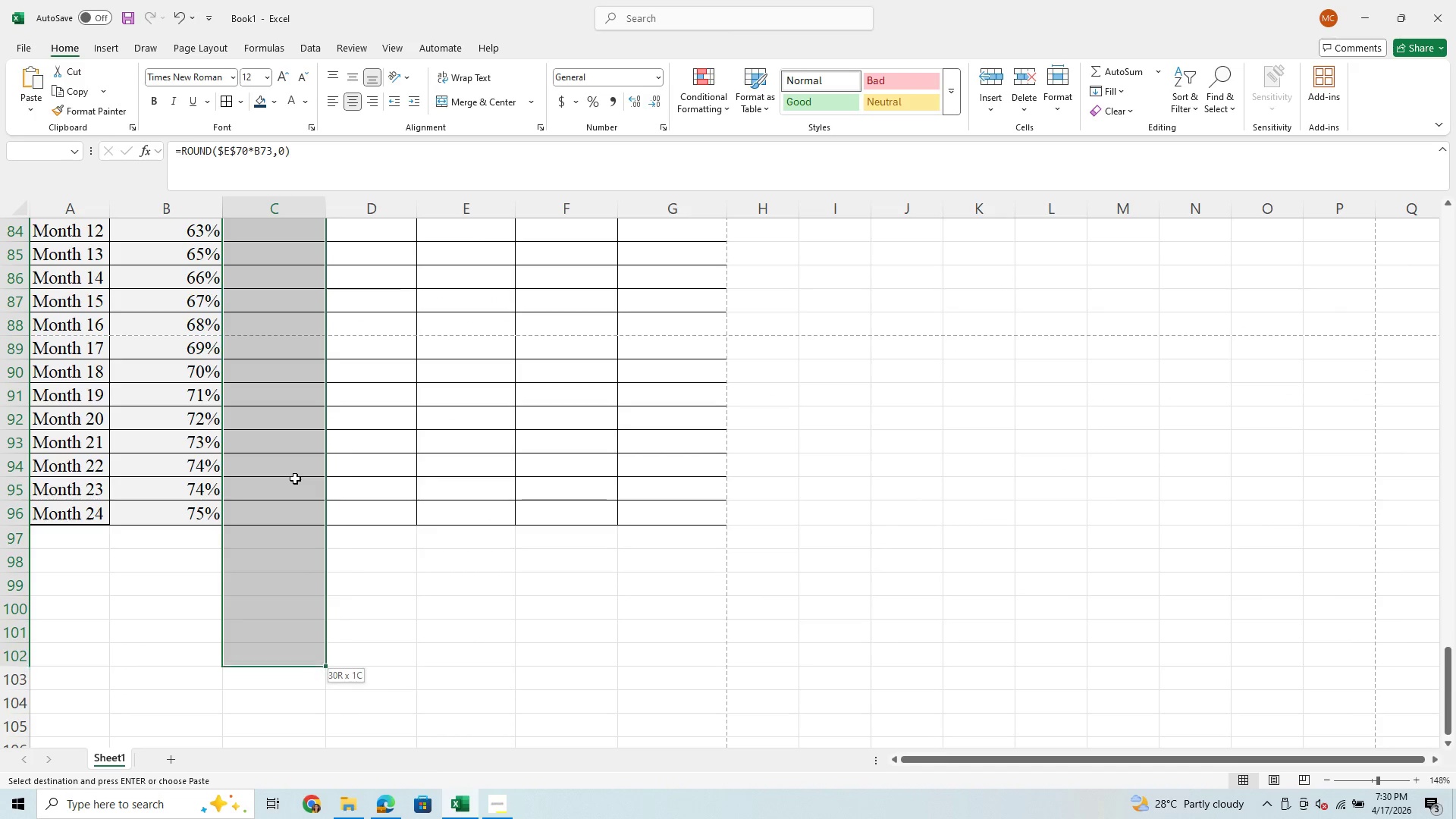 
key(Shift+ArrowUp)
 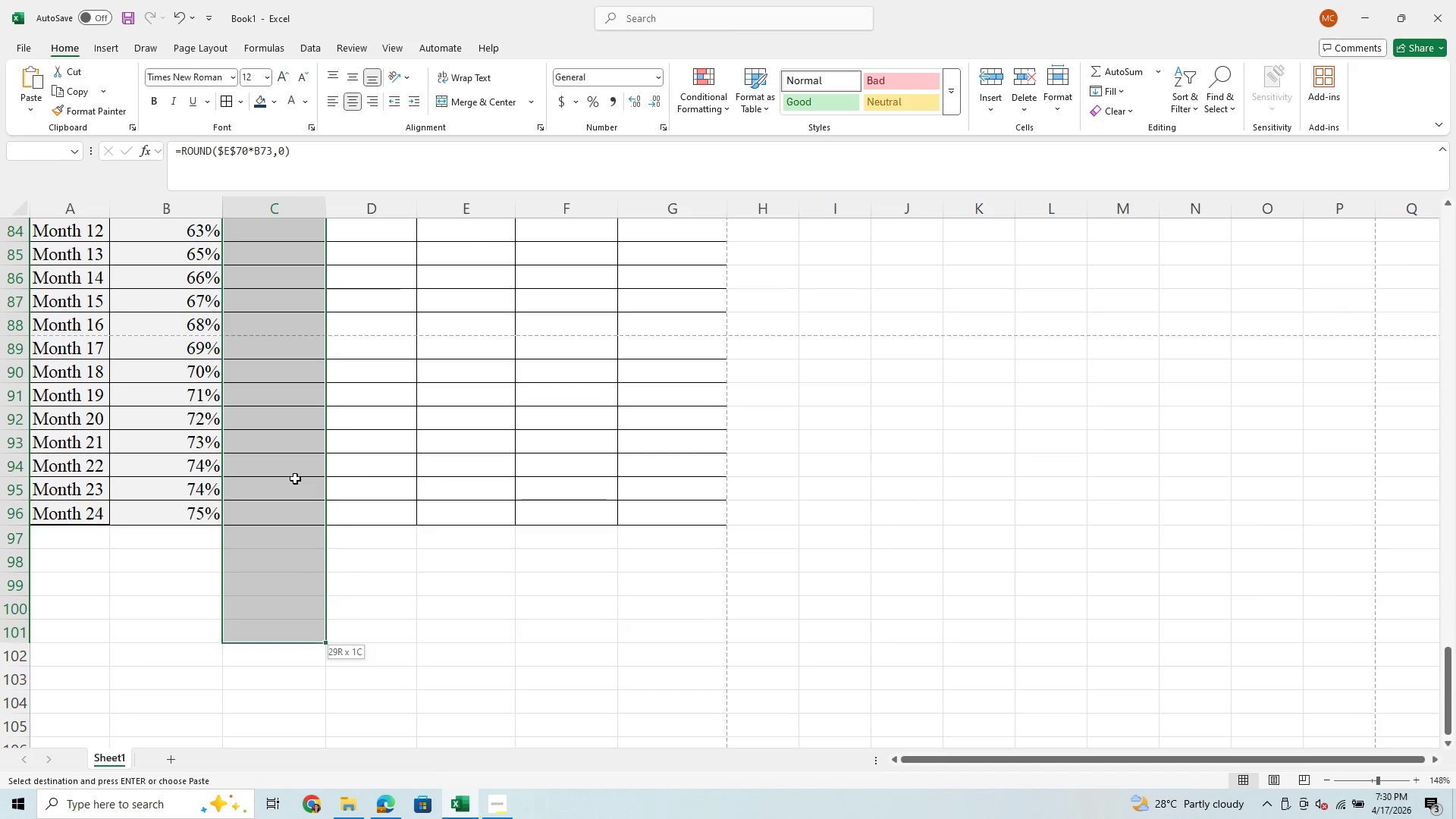 
key(Shift+ArrowUp)
 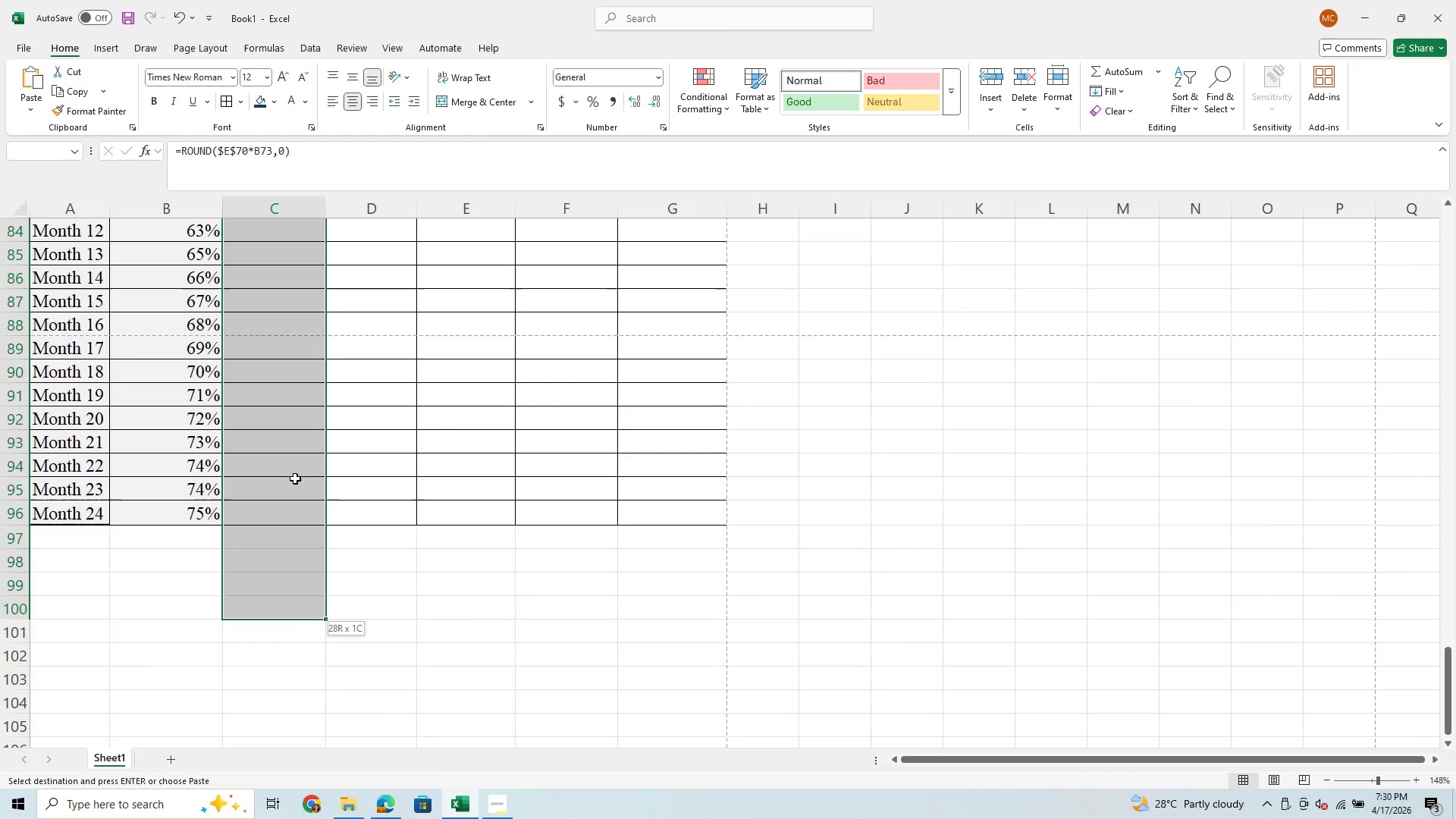 
key(Shift+ArrowUp)
 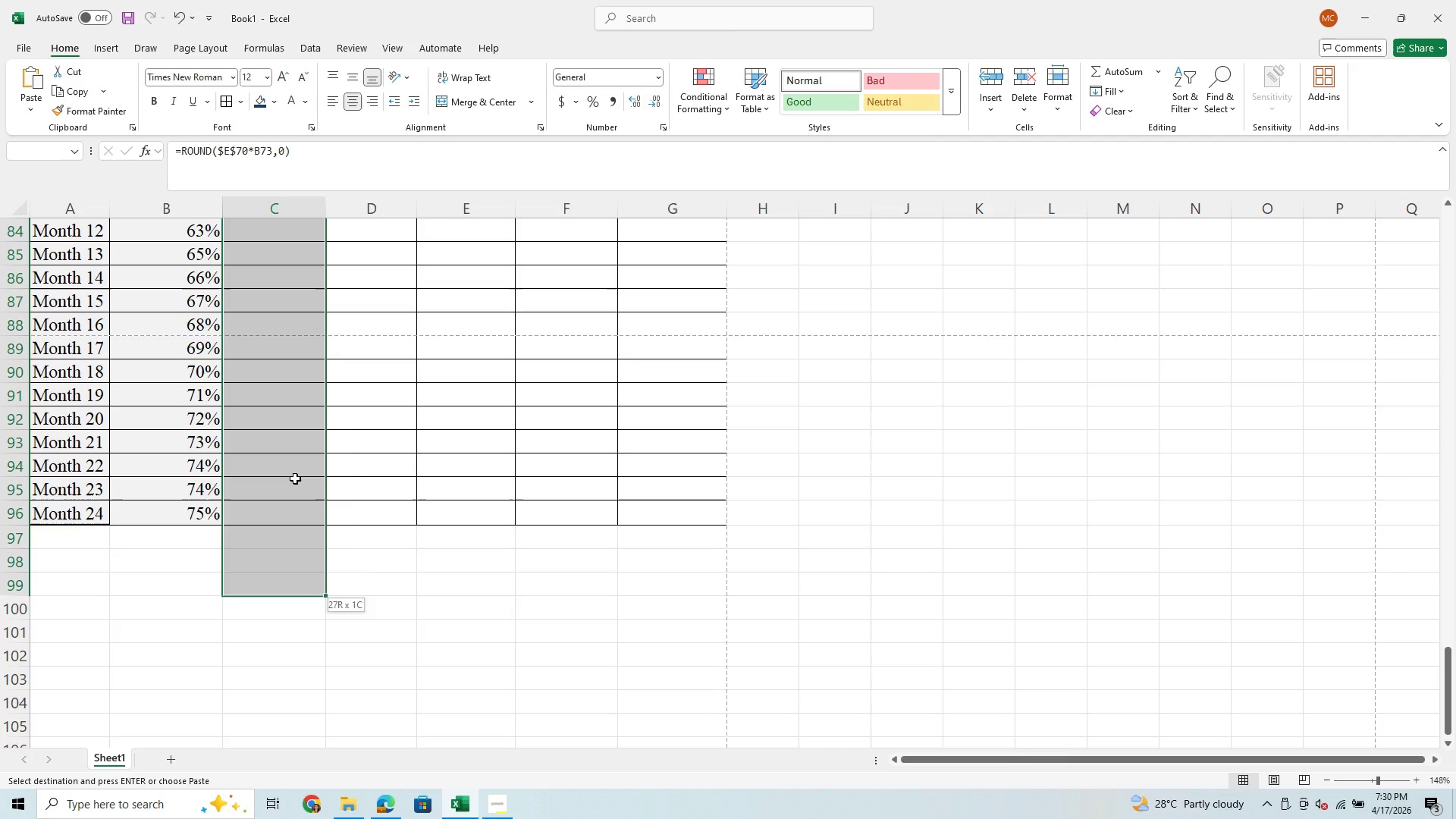 
key(Shift+ArrowUp)
 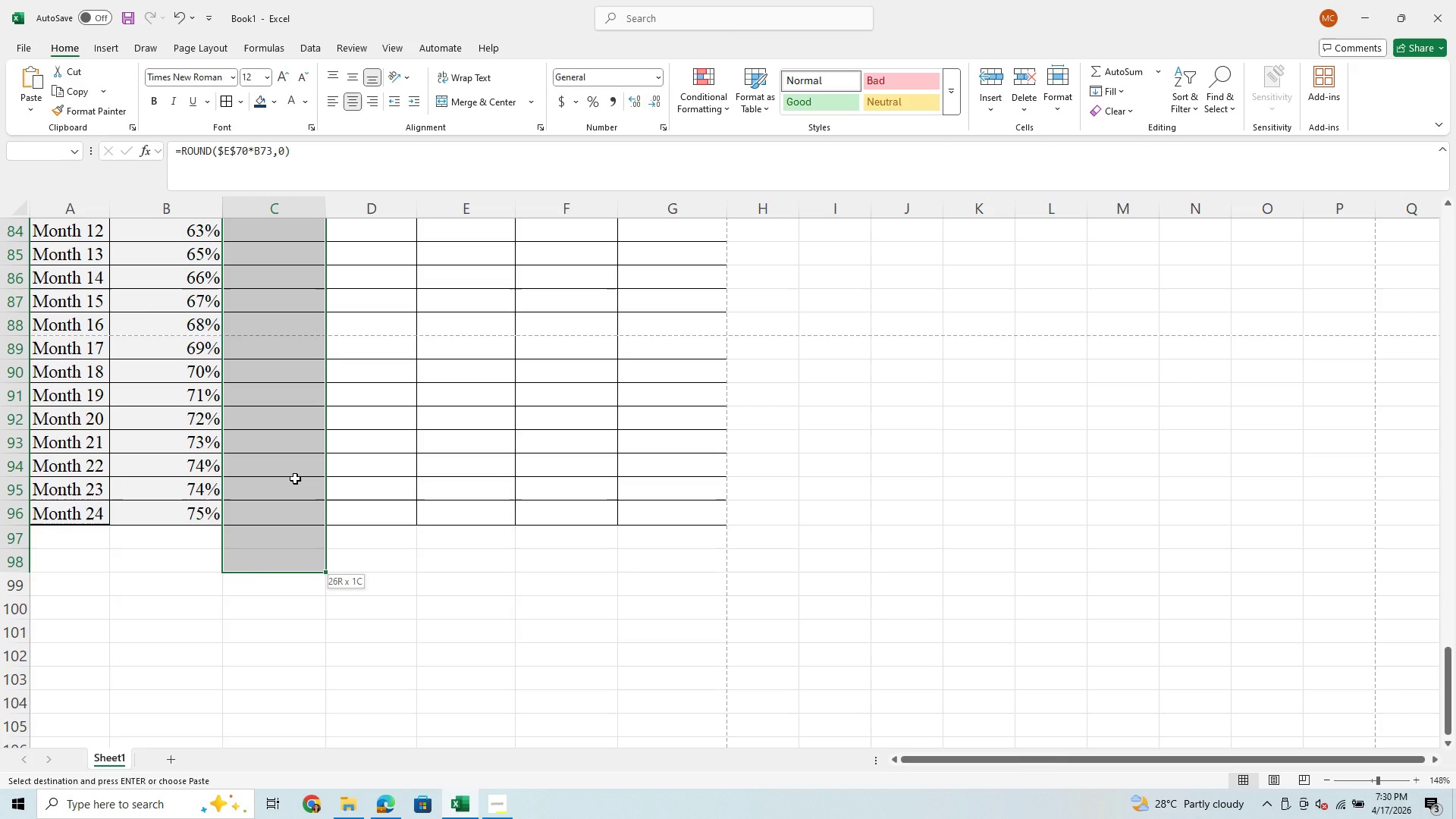 
key(Shift+ArrowUp)
 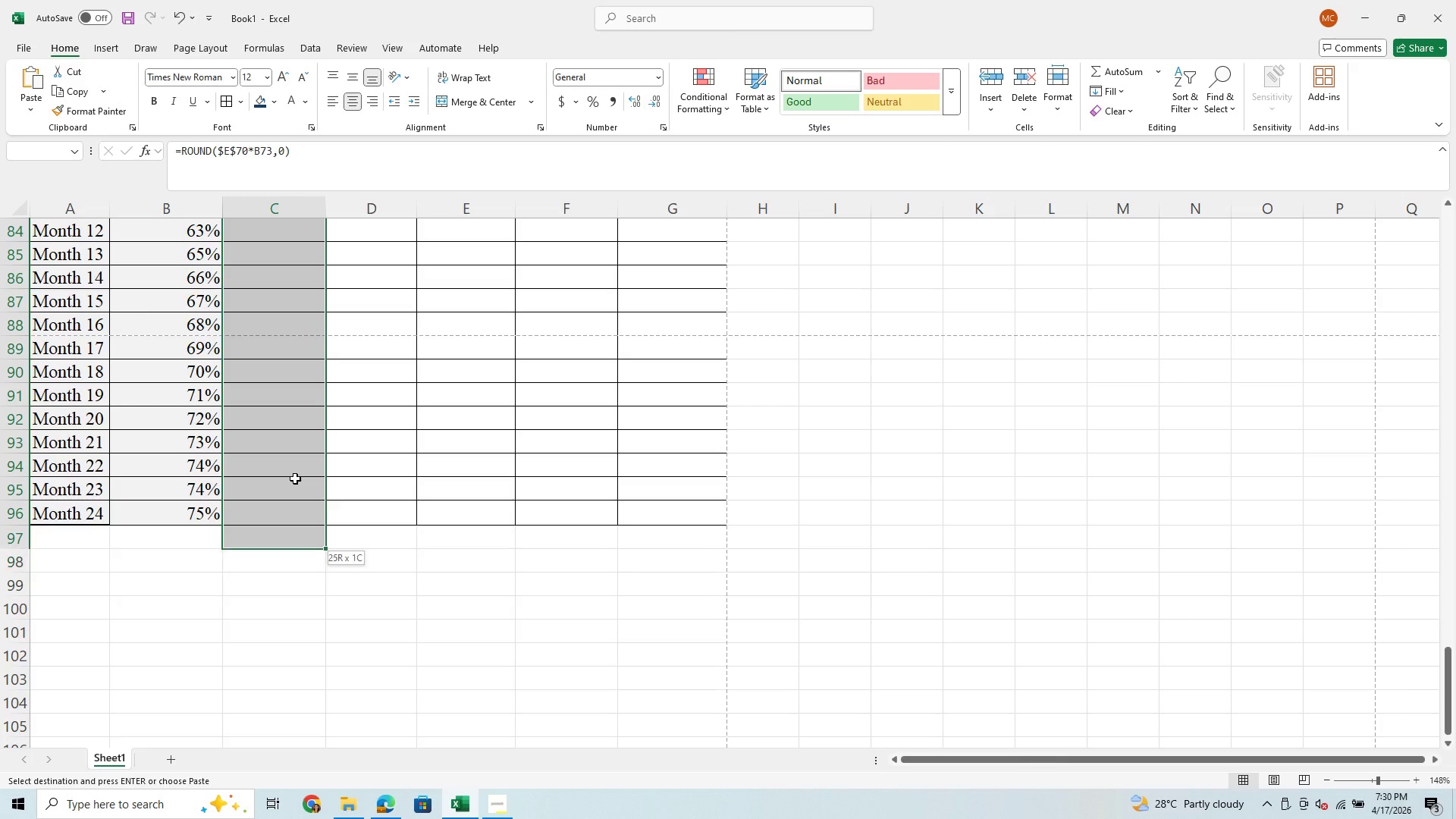 
key(Shift+ArrowUp)
 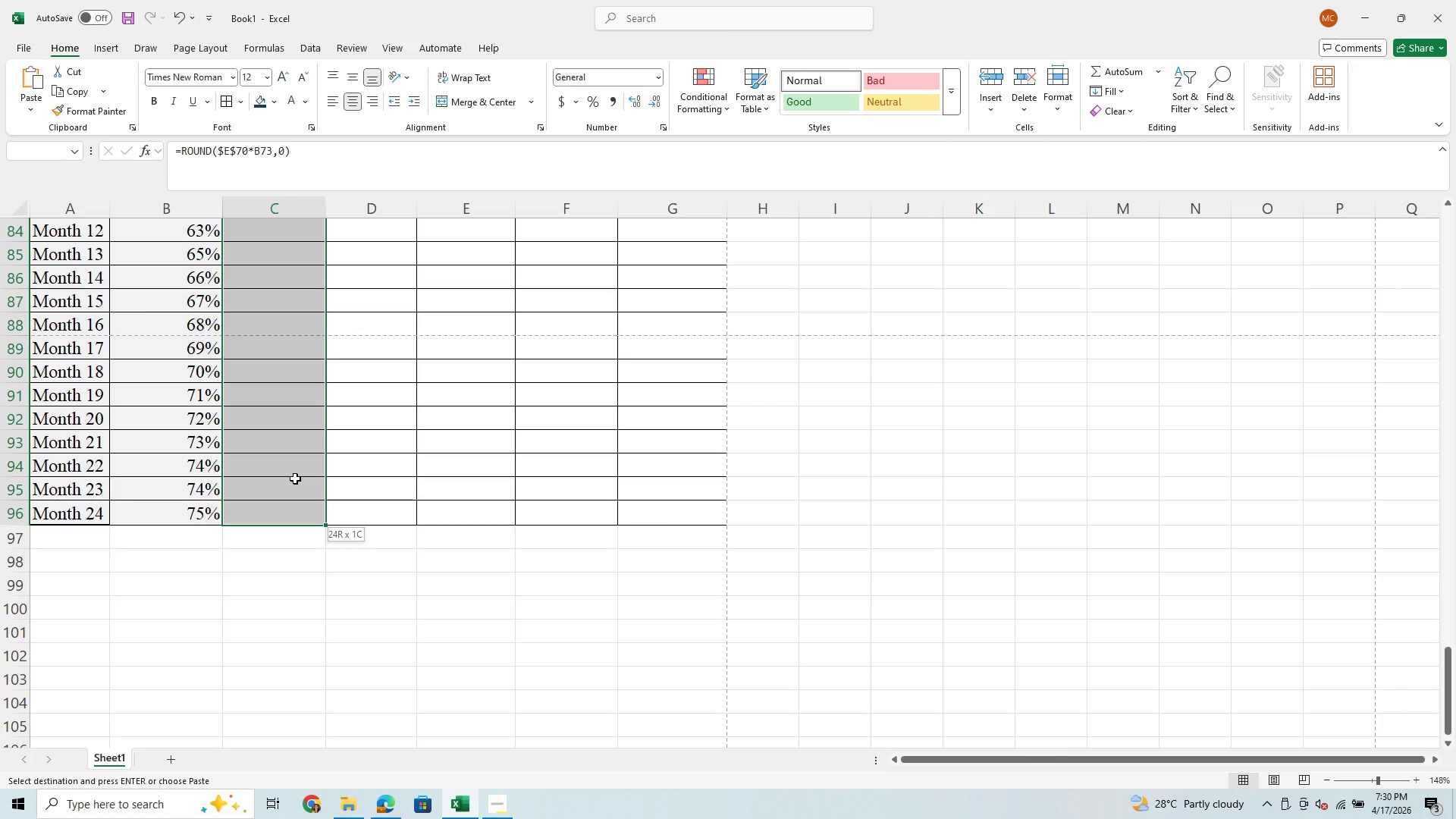 
key(Control+V)
 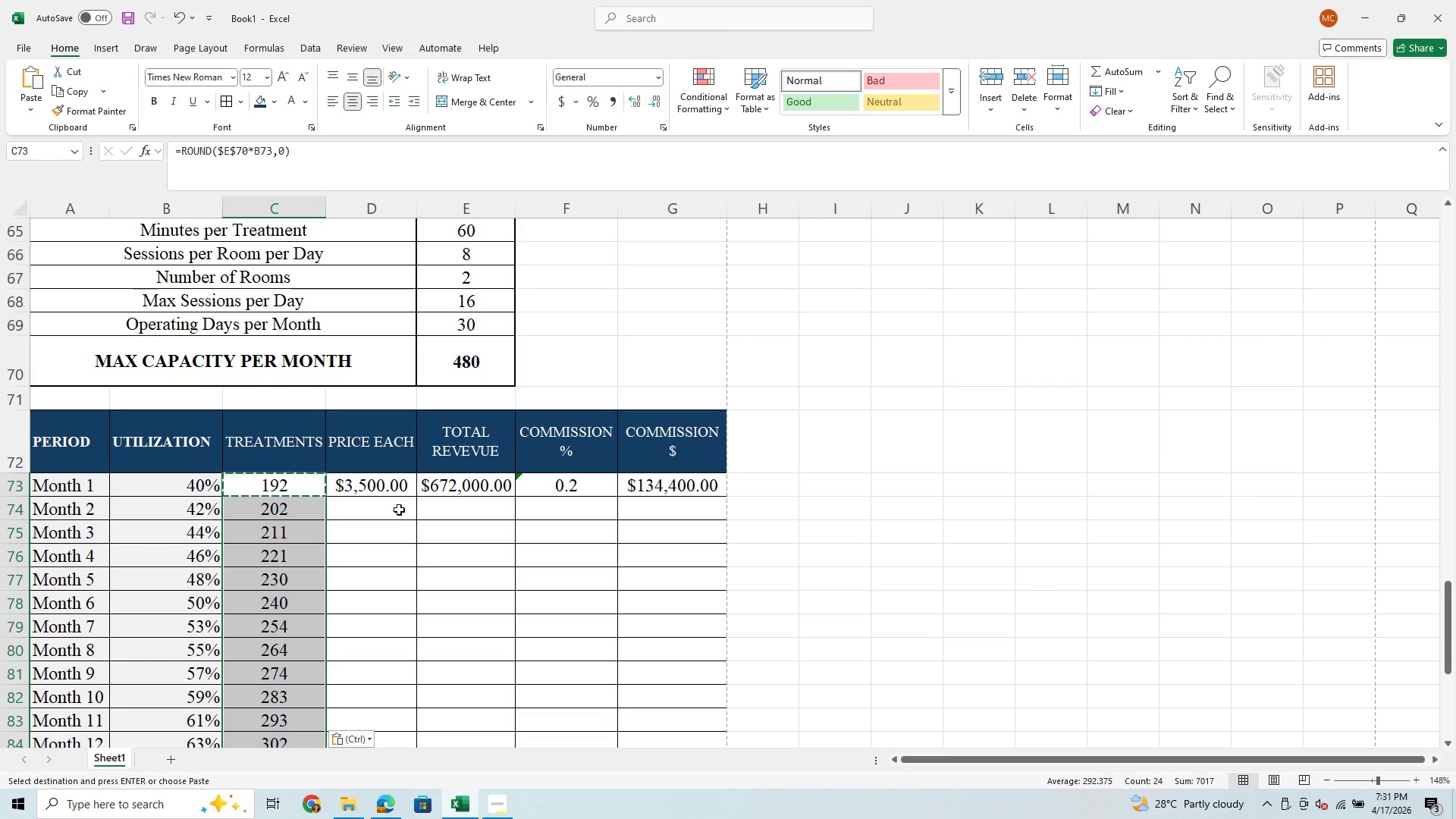 
left_click([390, 487])
 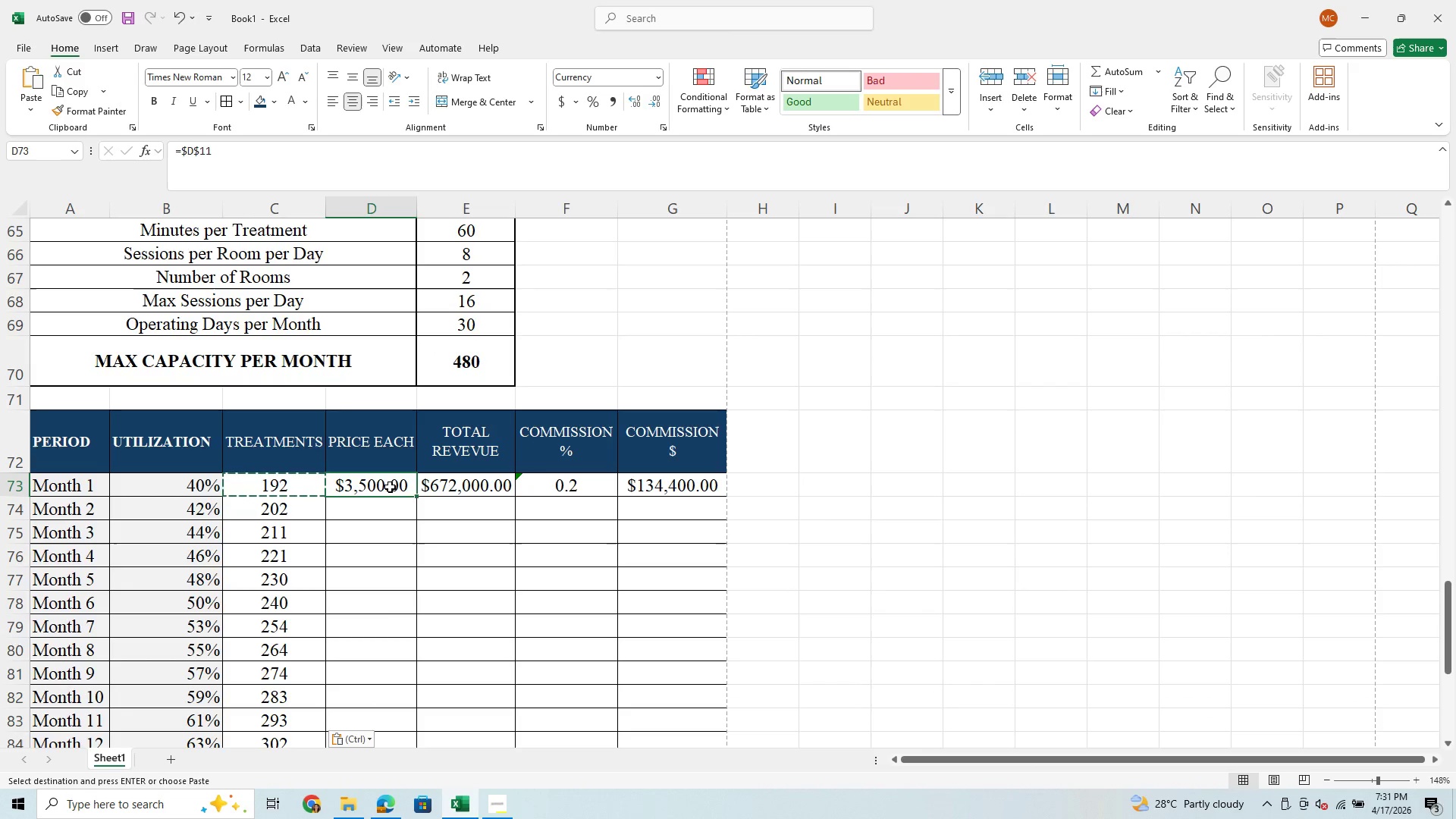 
key(Control+C)
 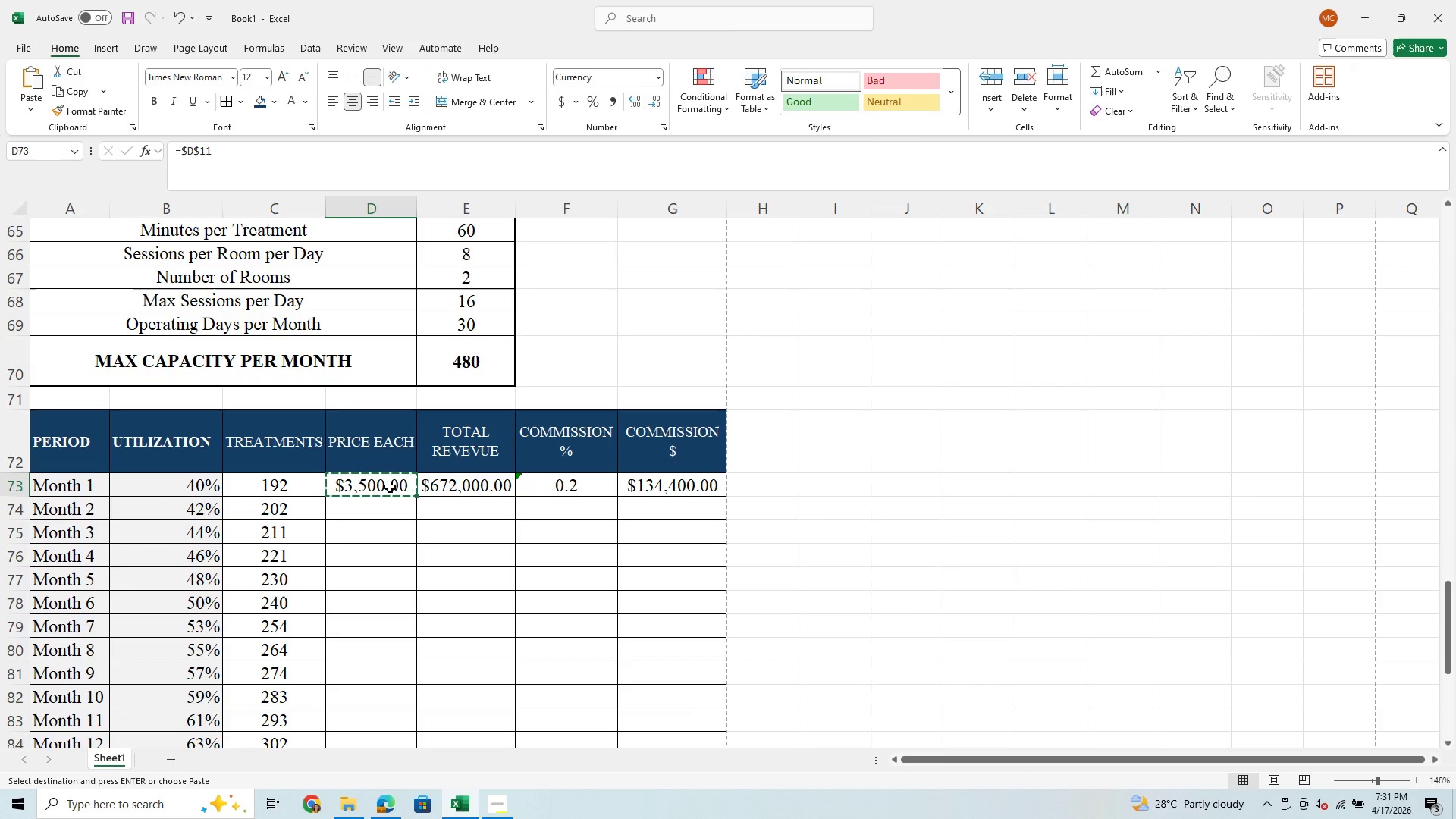 
hold_key(key=ArrowDown, duration=1.44)
 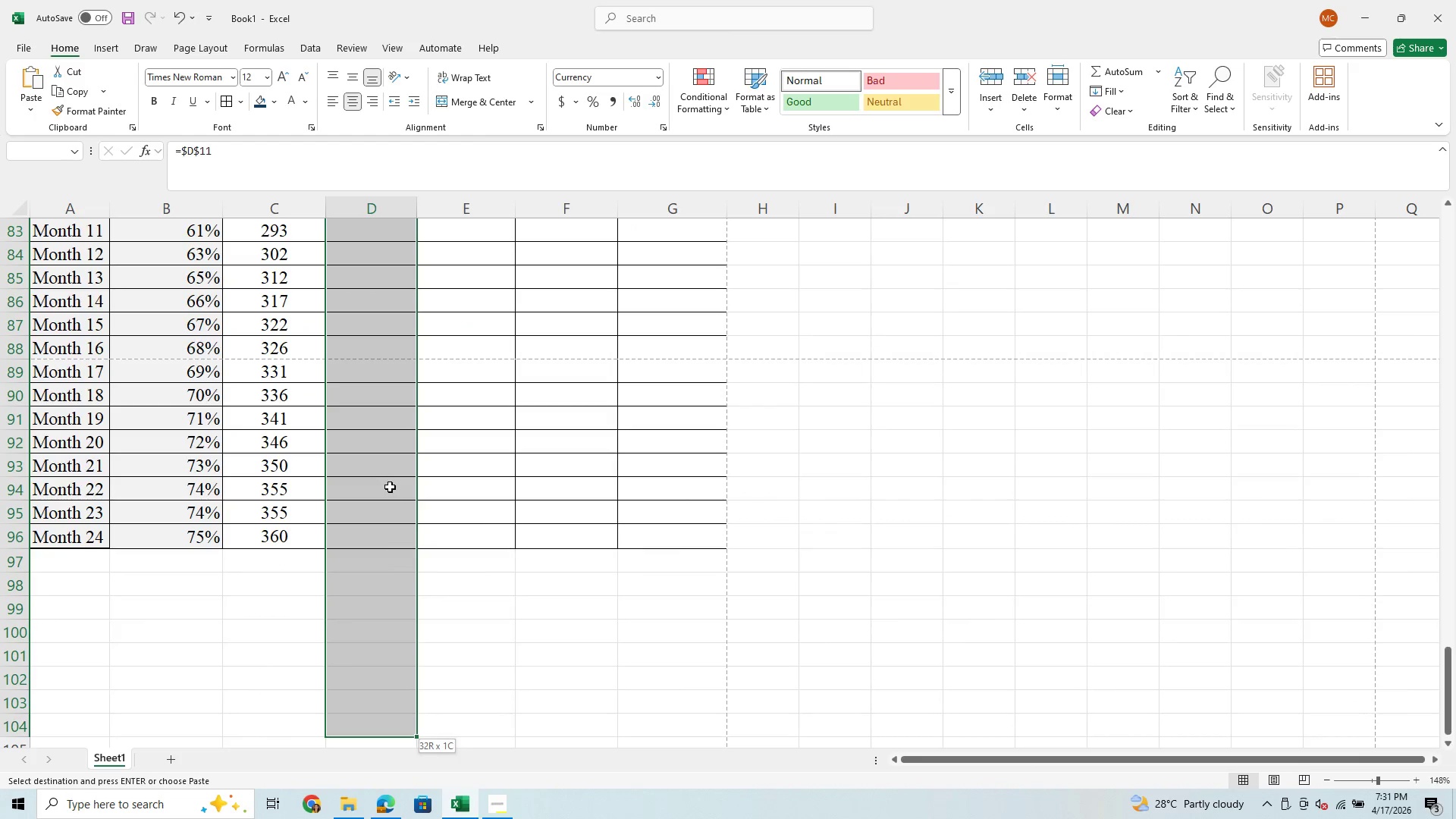 
key(Shift+ArrowUp)
 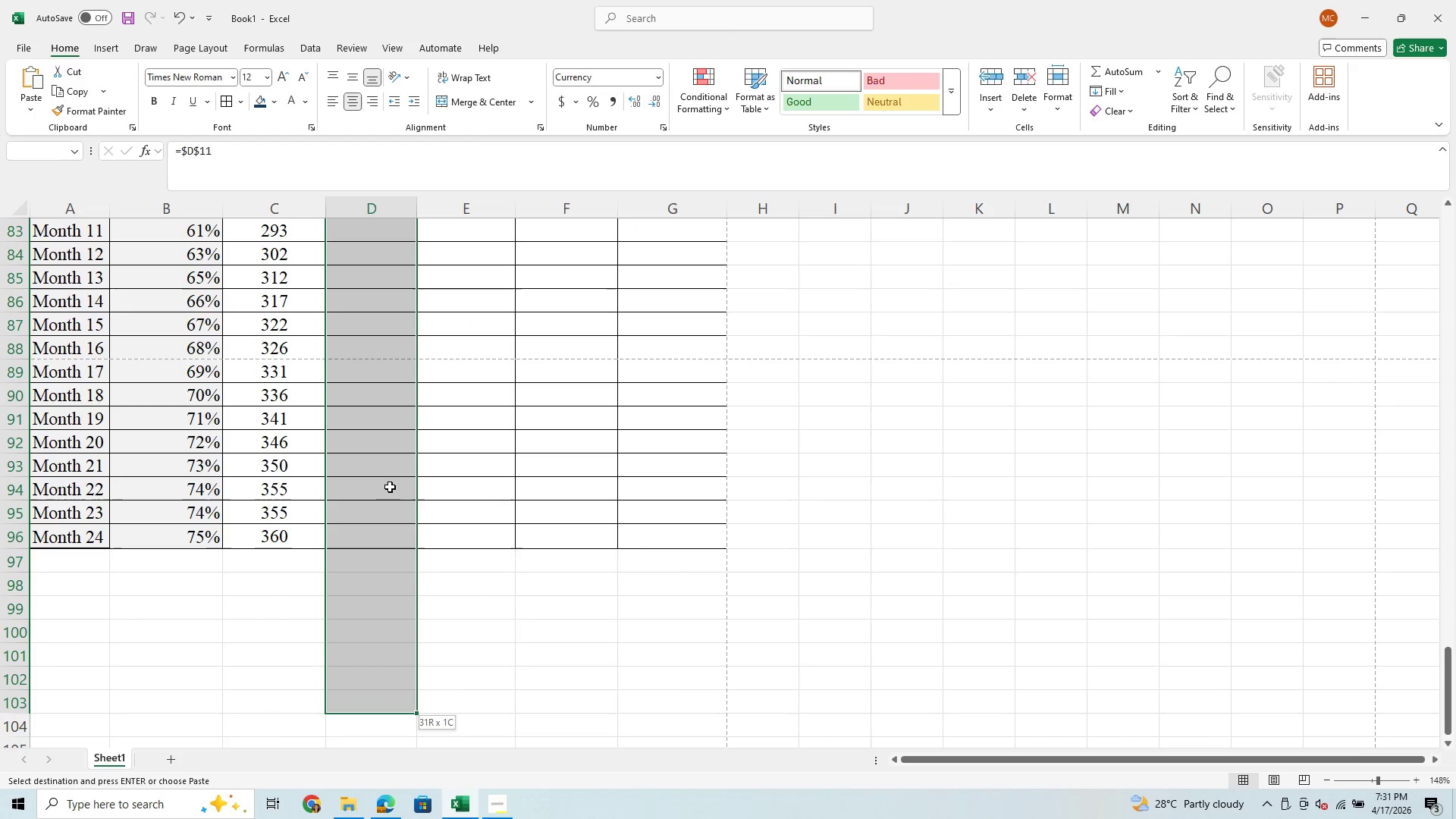 
key(Shift+ArrowUp)
 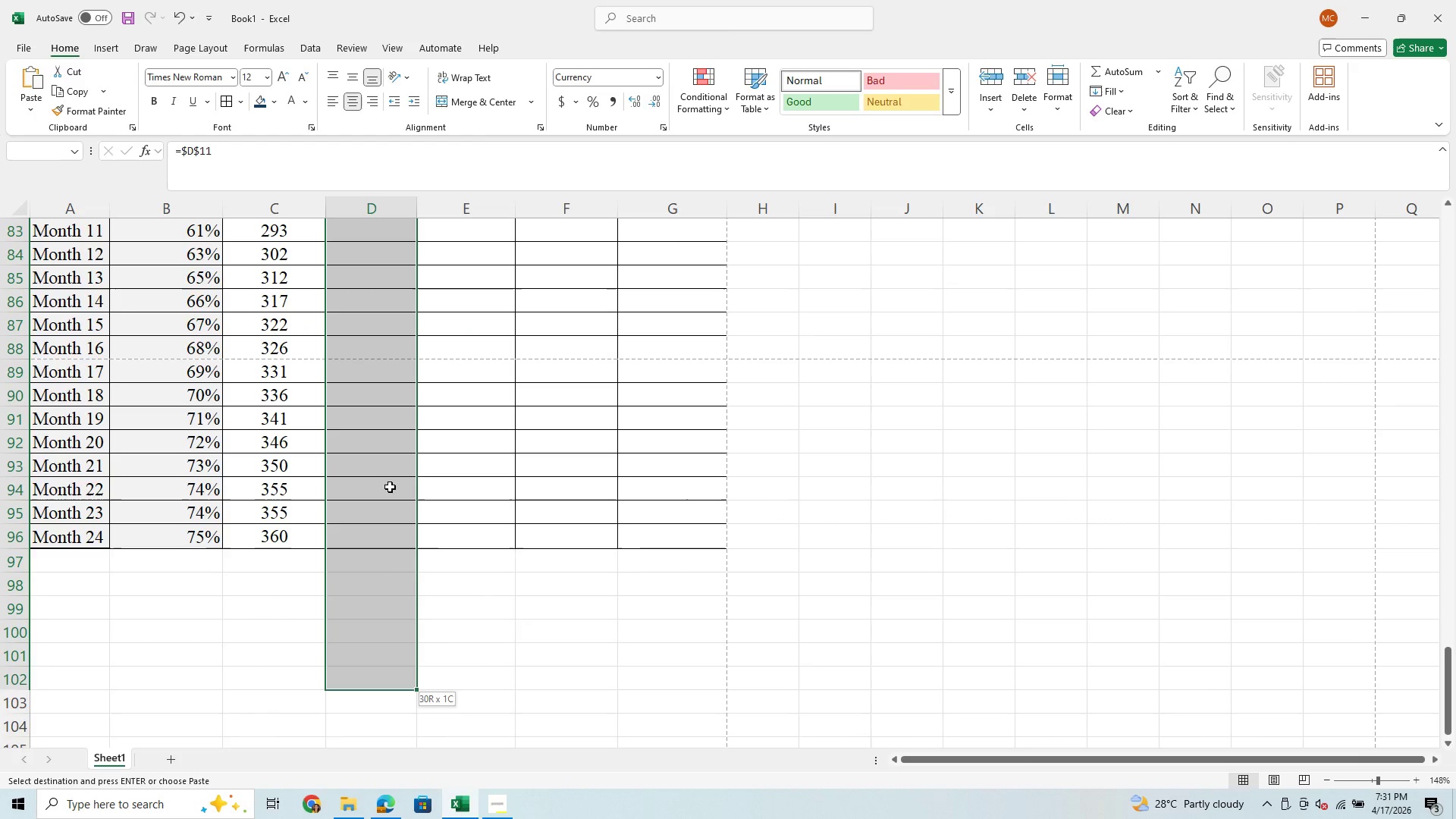 
key(Shift+ArrowUp)
 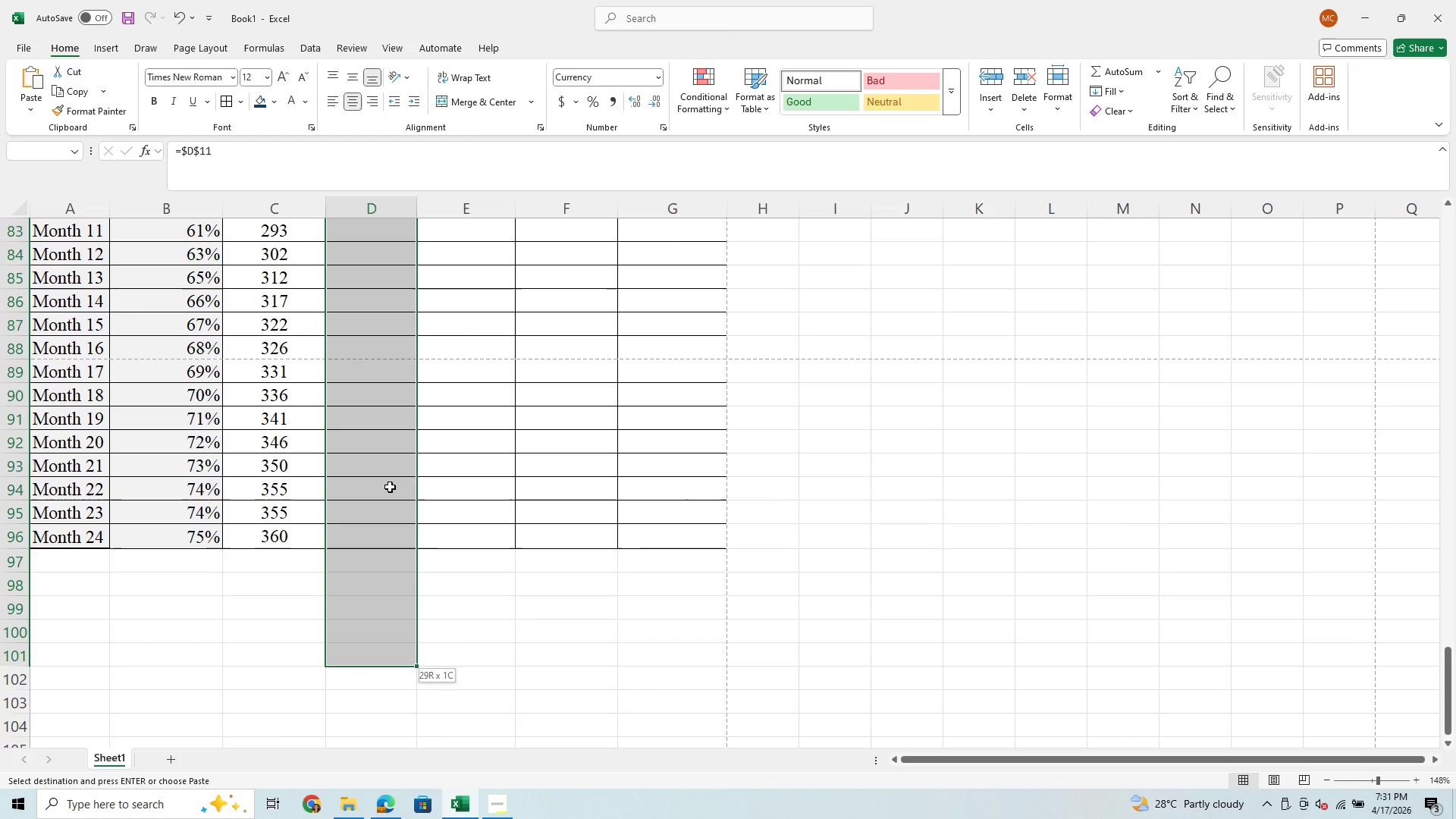 
key(Shift+ArrowUp)
 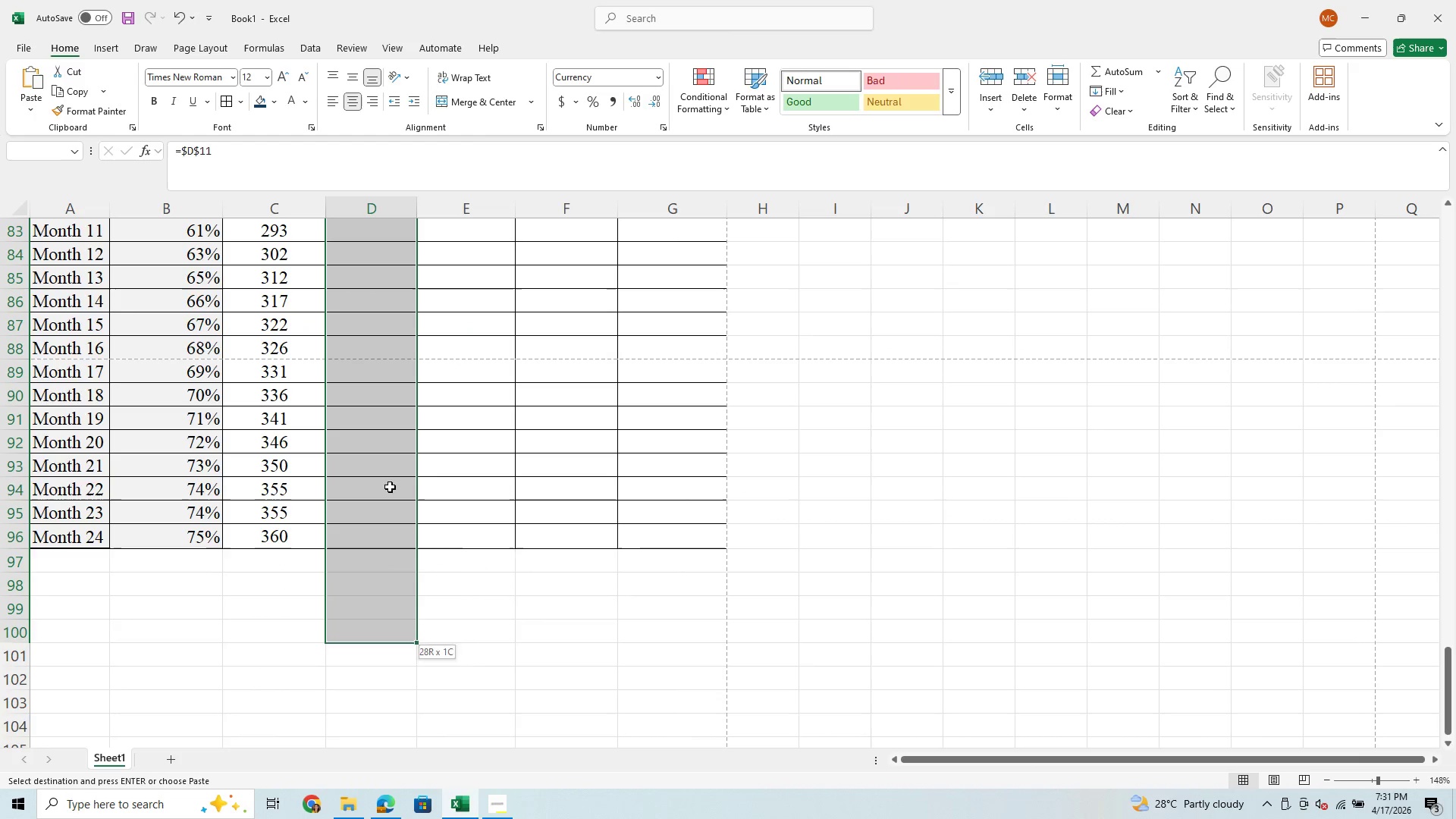 
key(Shift+ArrowUp)
 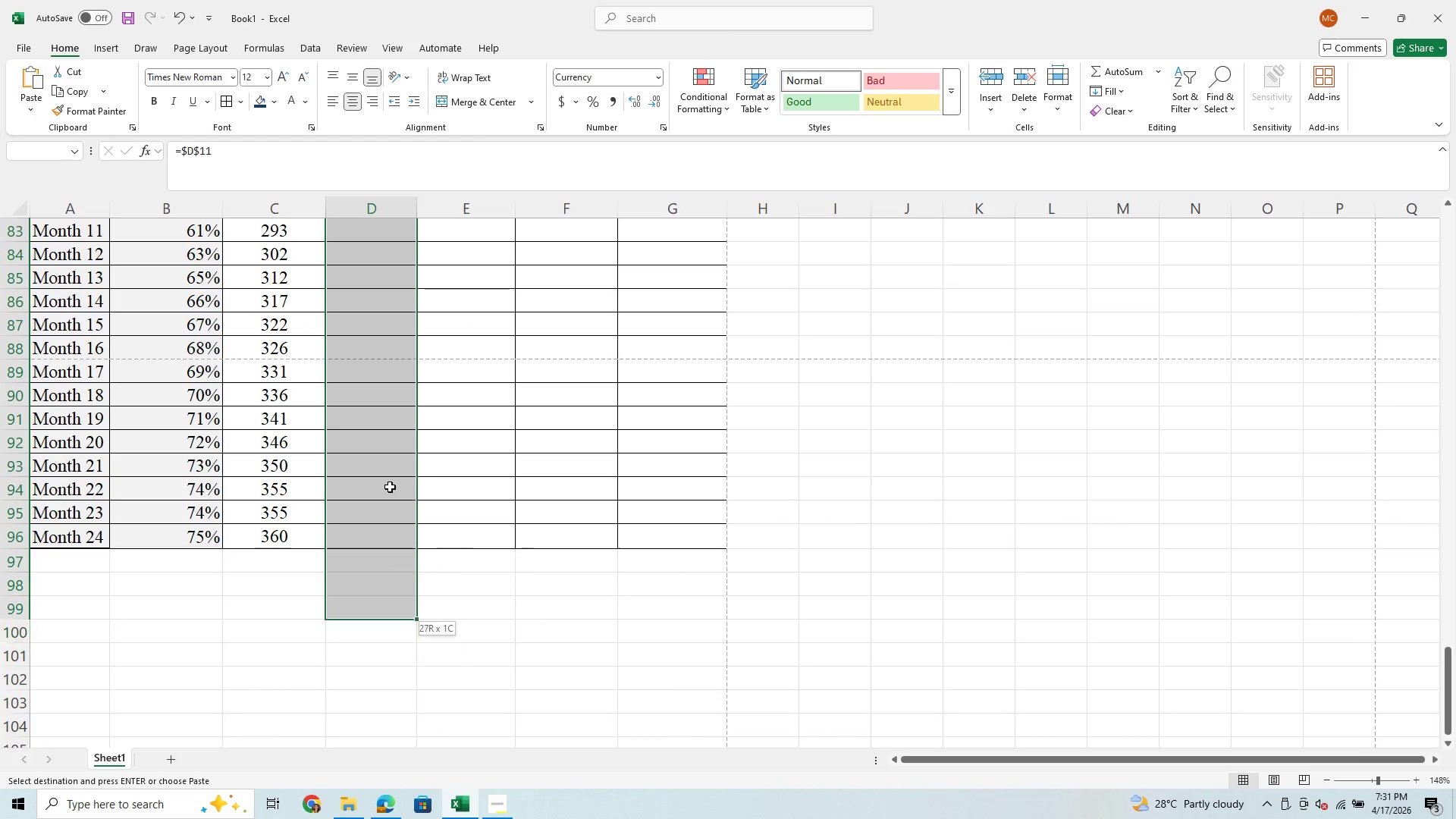 
key(Shift+ArrowUp)
 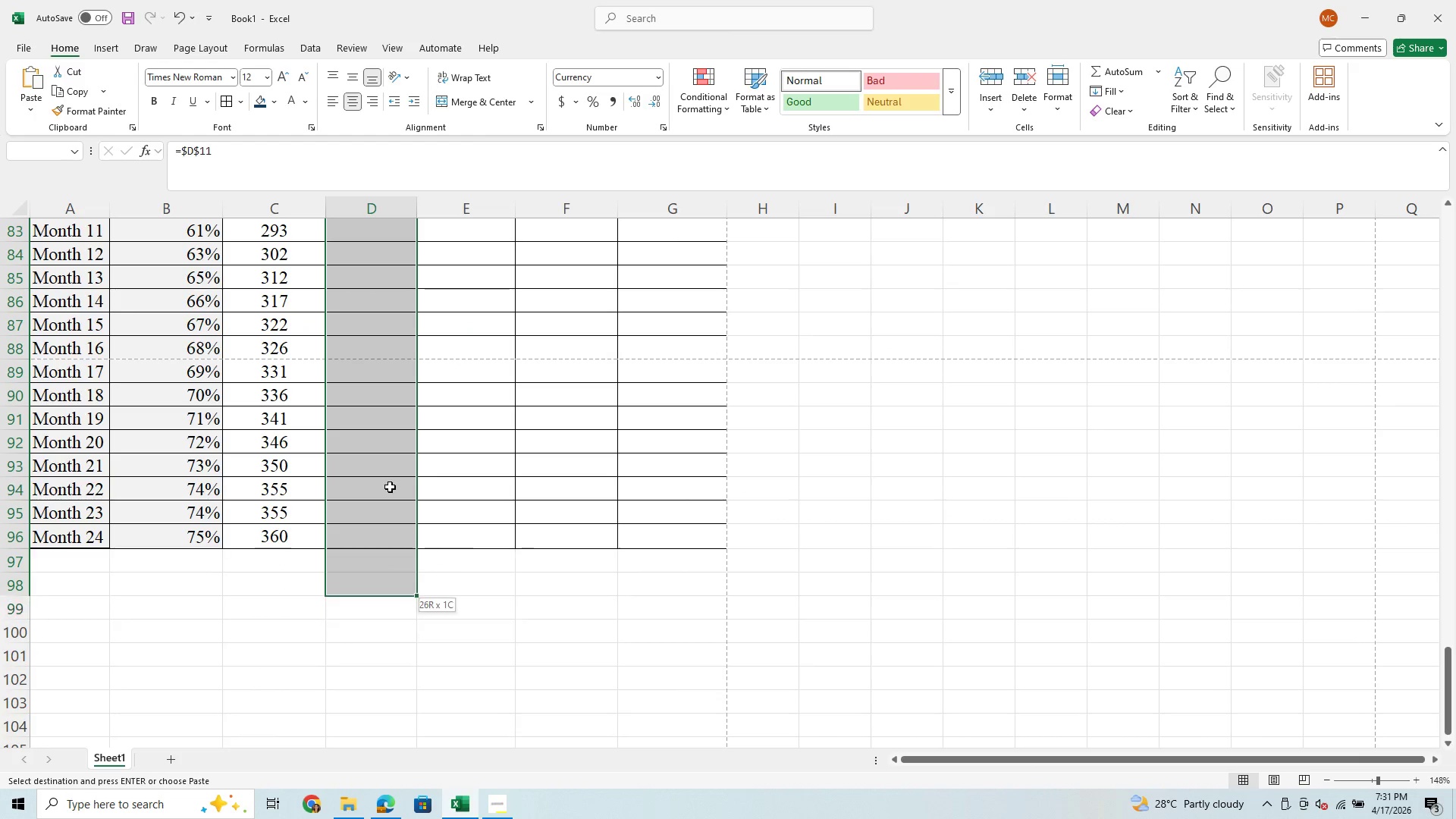 
key(Shift+ArrowUp)
 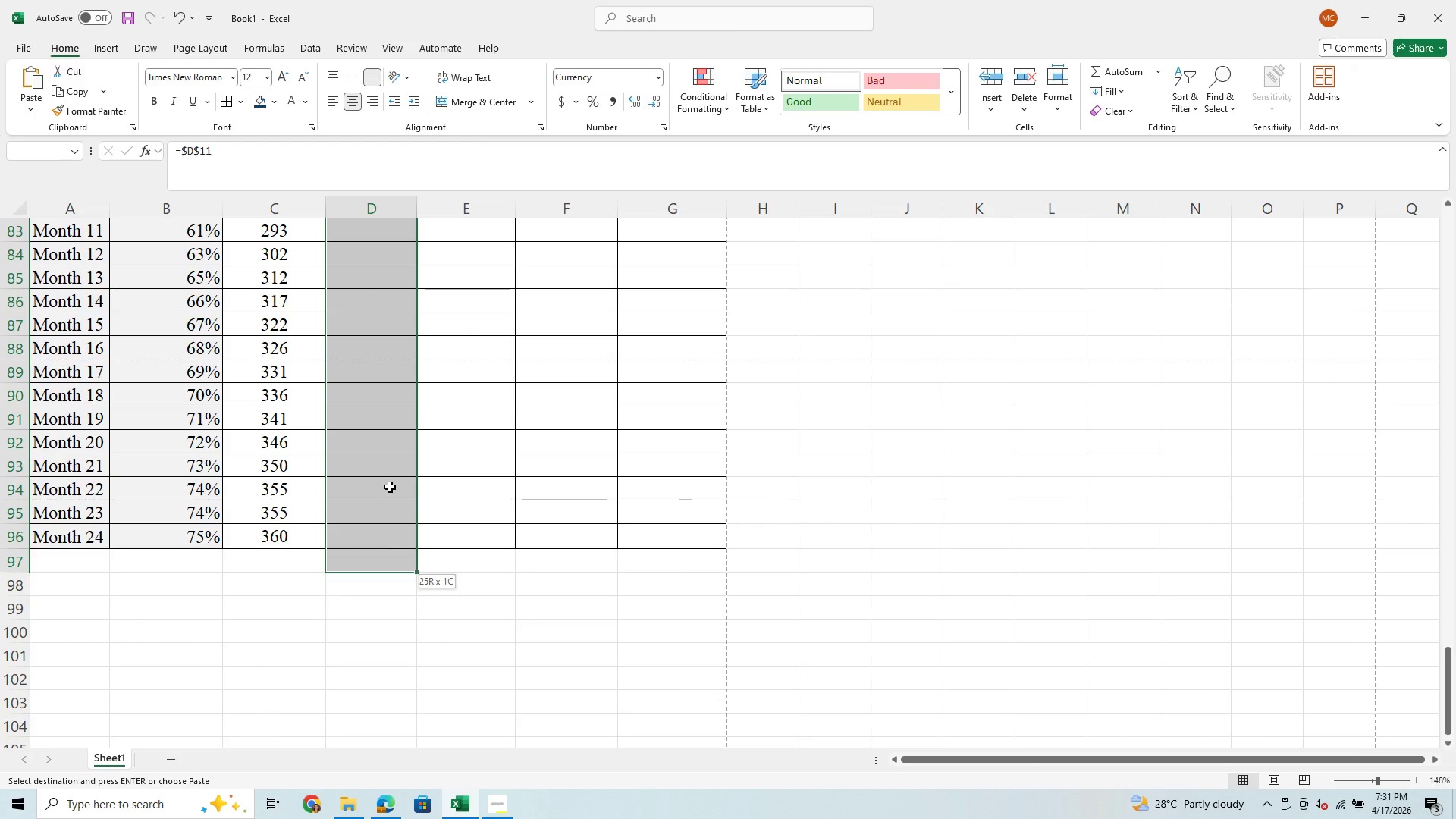 
key(Shift+ArrowUp)
 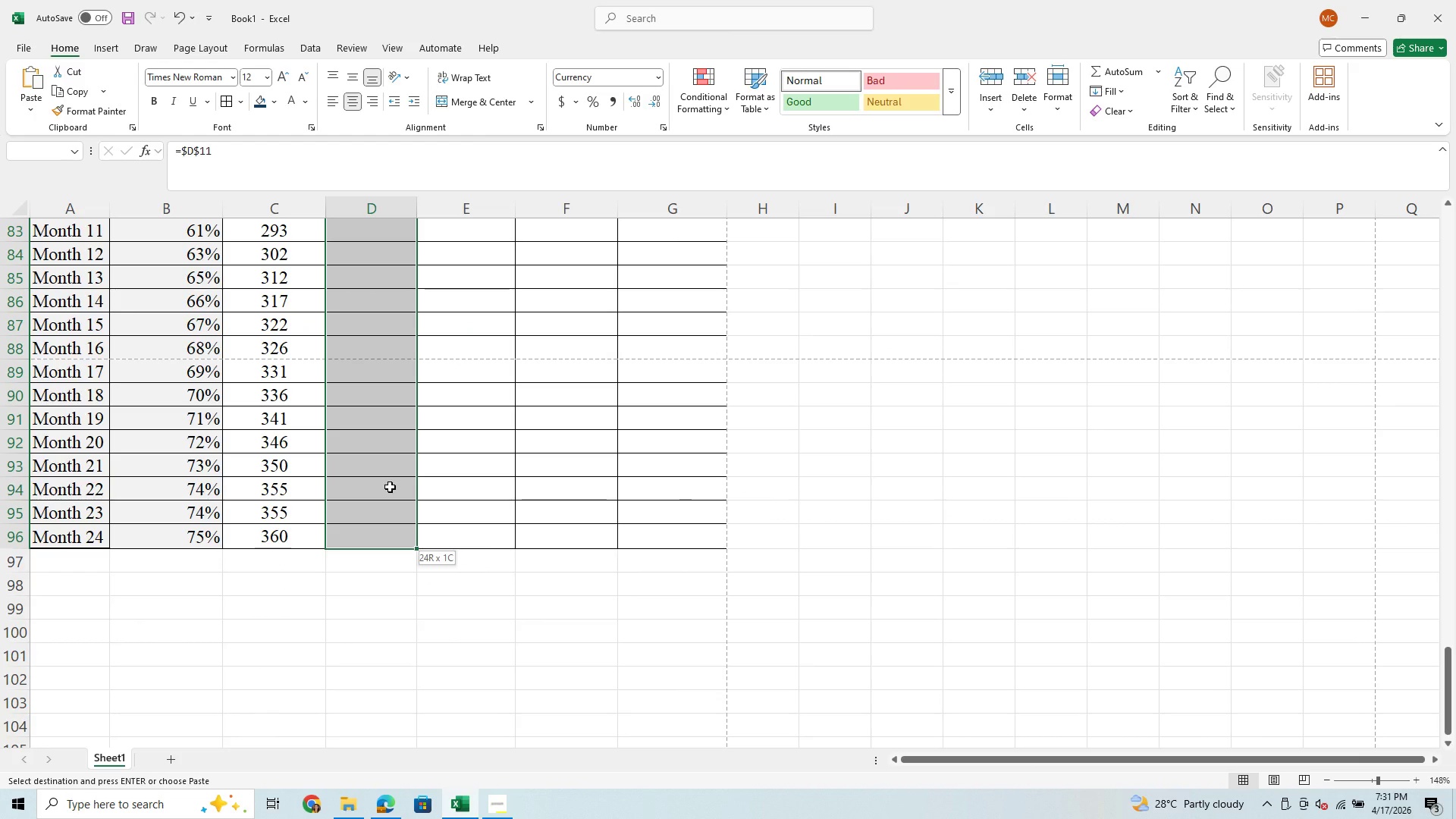 
key(Control+V)
 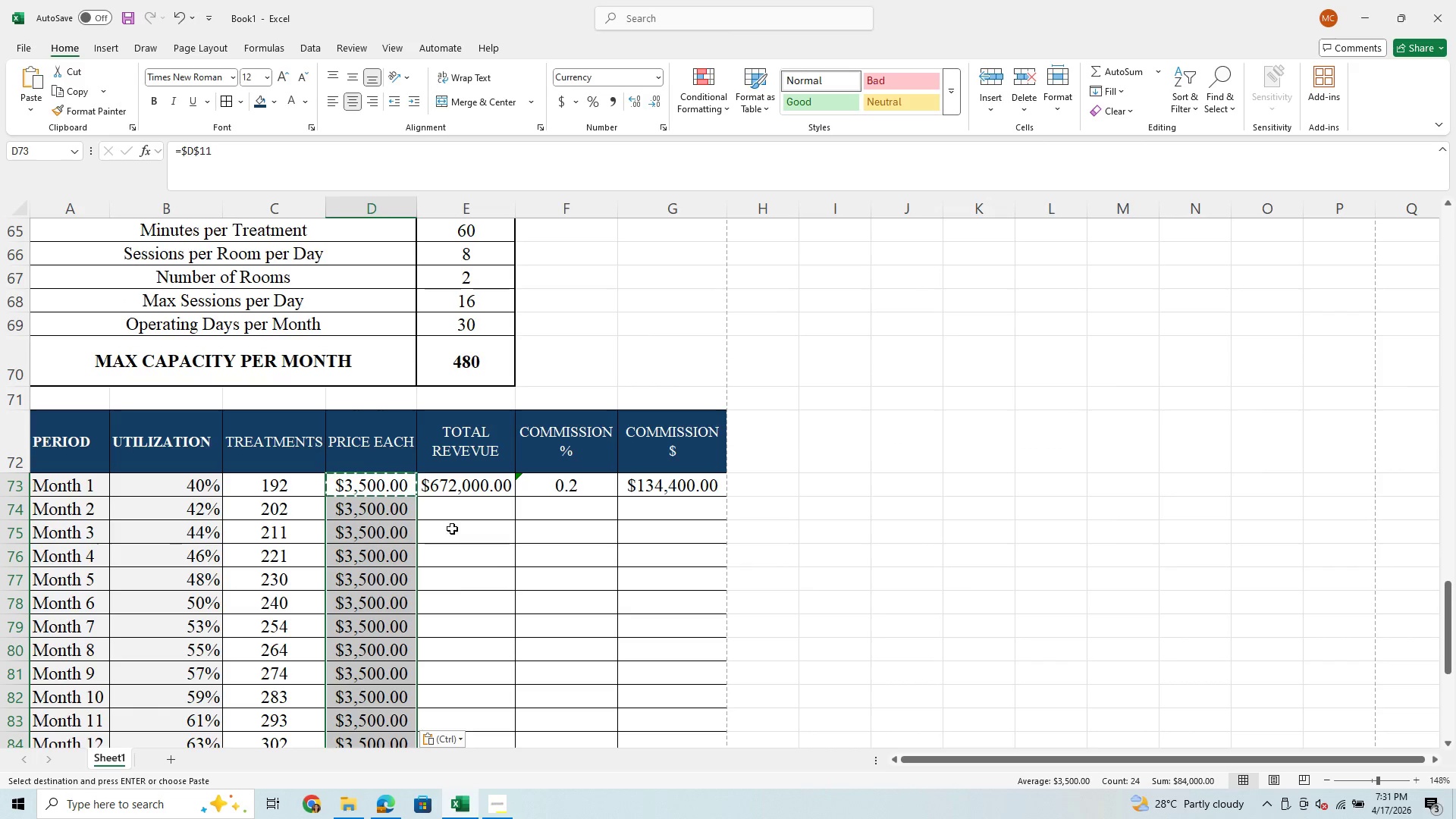 
left_click_drag(start_coordinate=[470, 487], to_coordinate=[447, 660])
 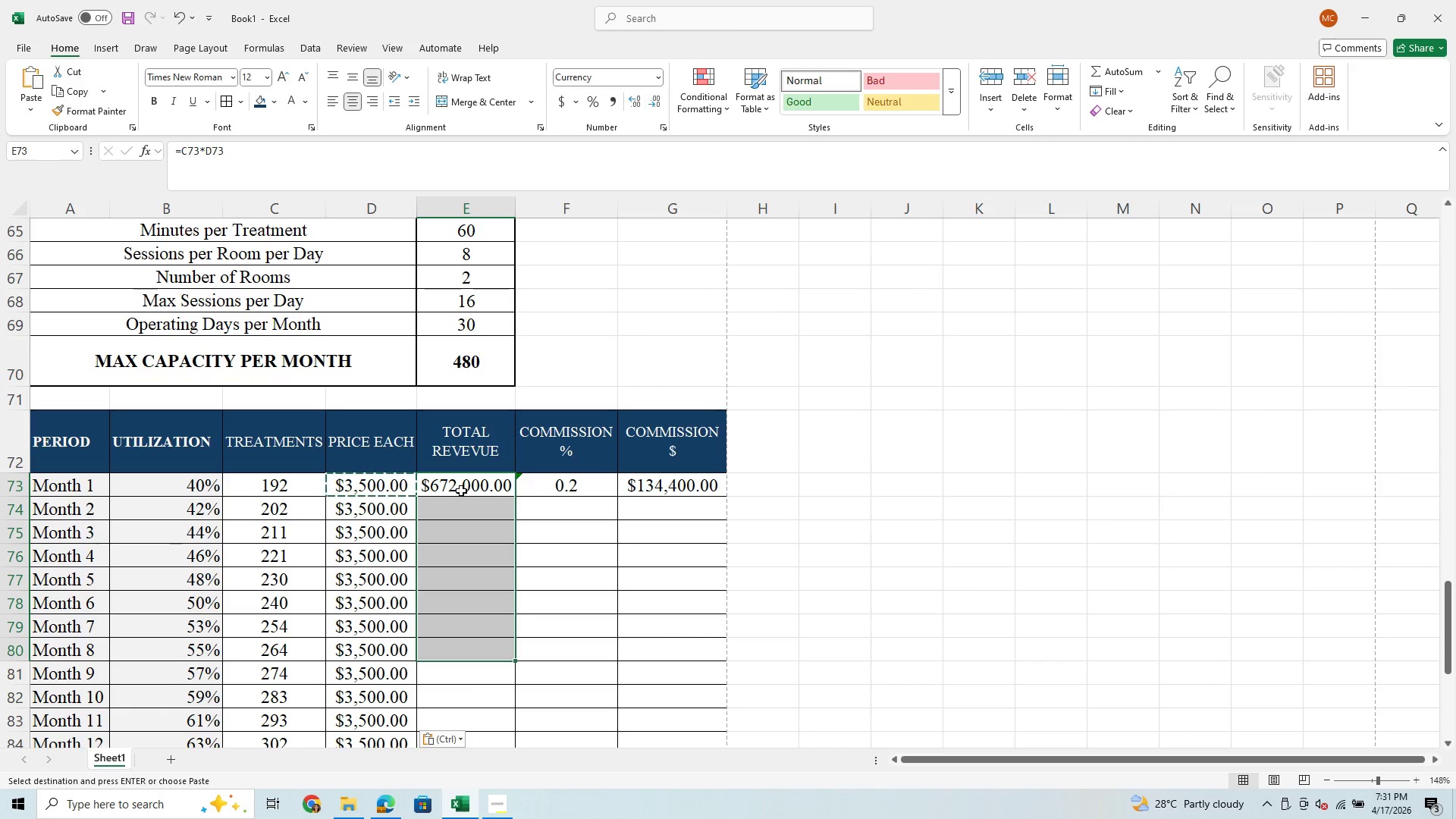 
left_click([461, 491])
 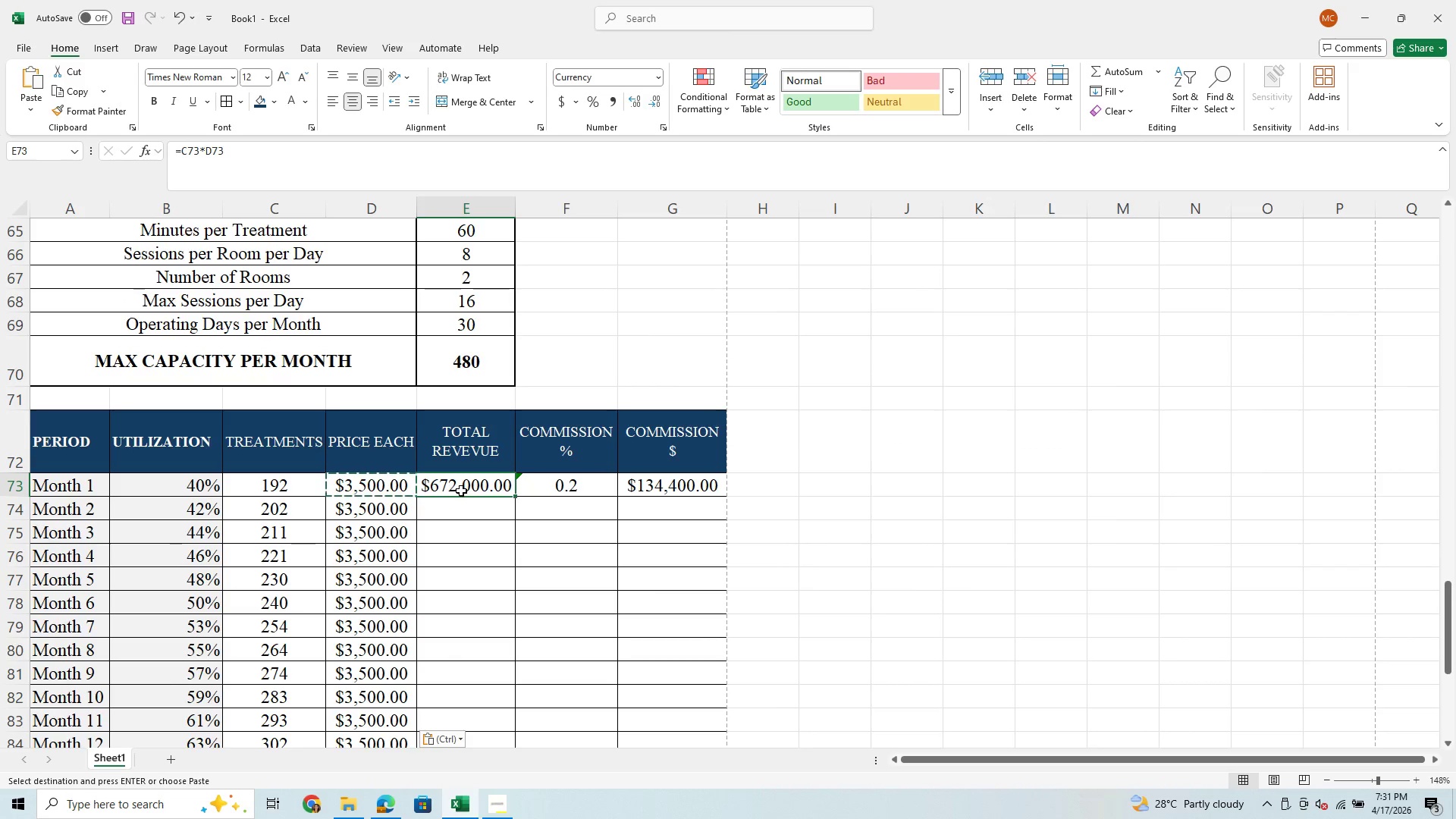 
key(Control+C)
 